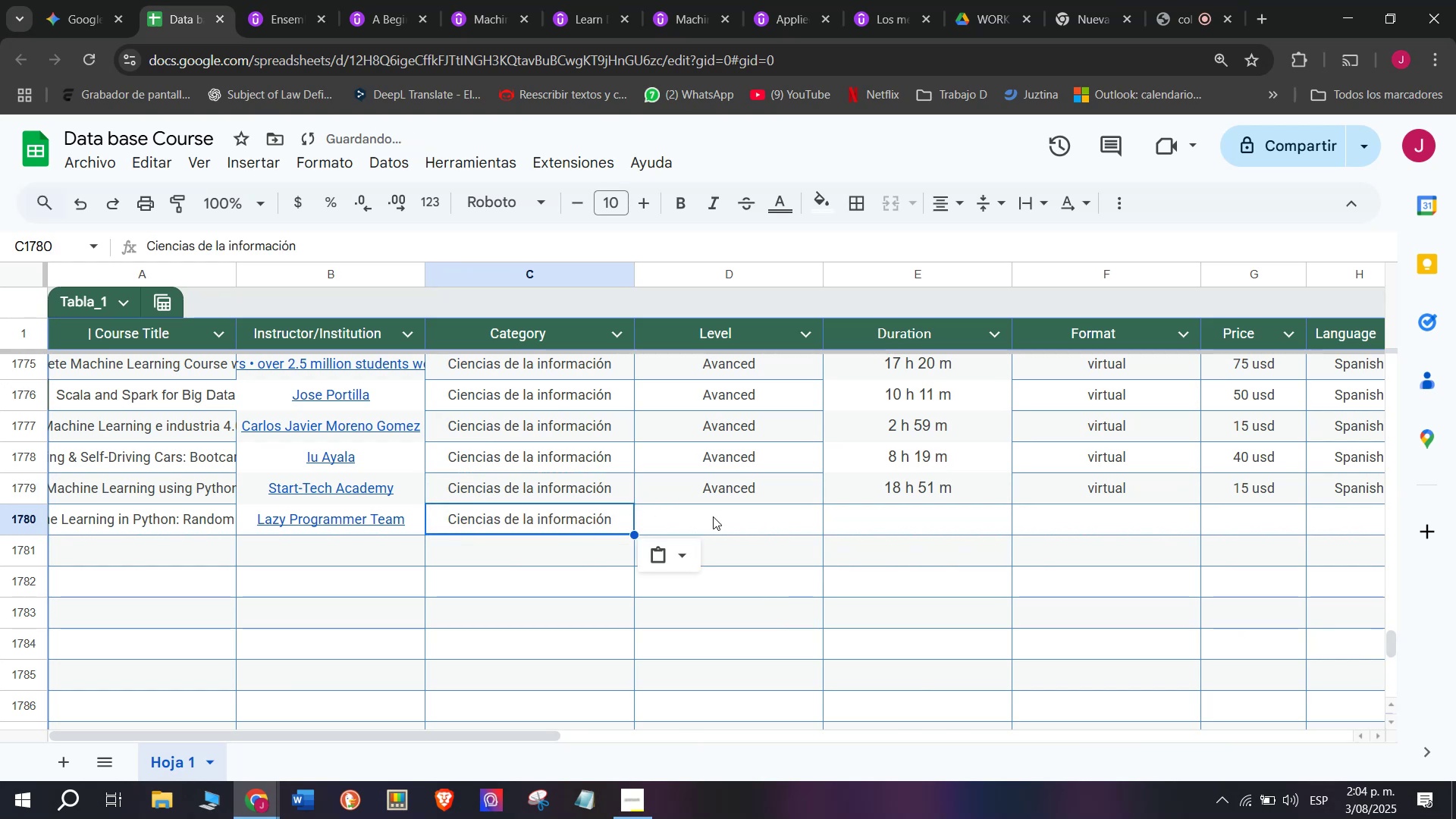 
double_click([713, 516])
 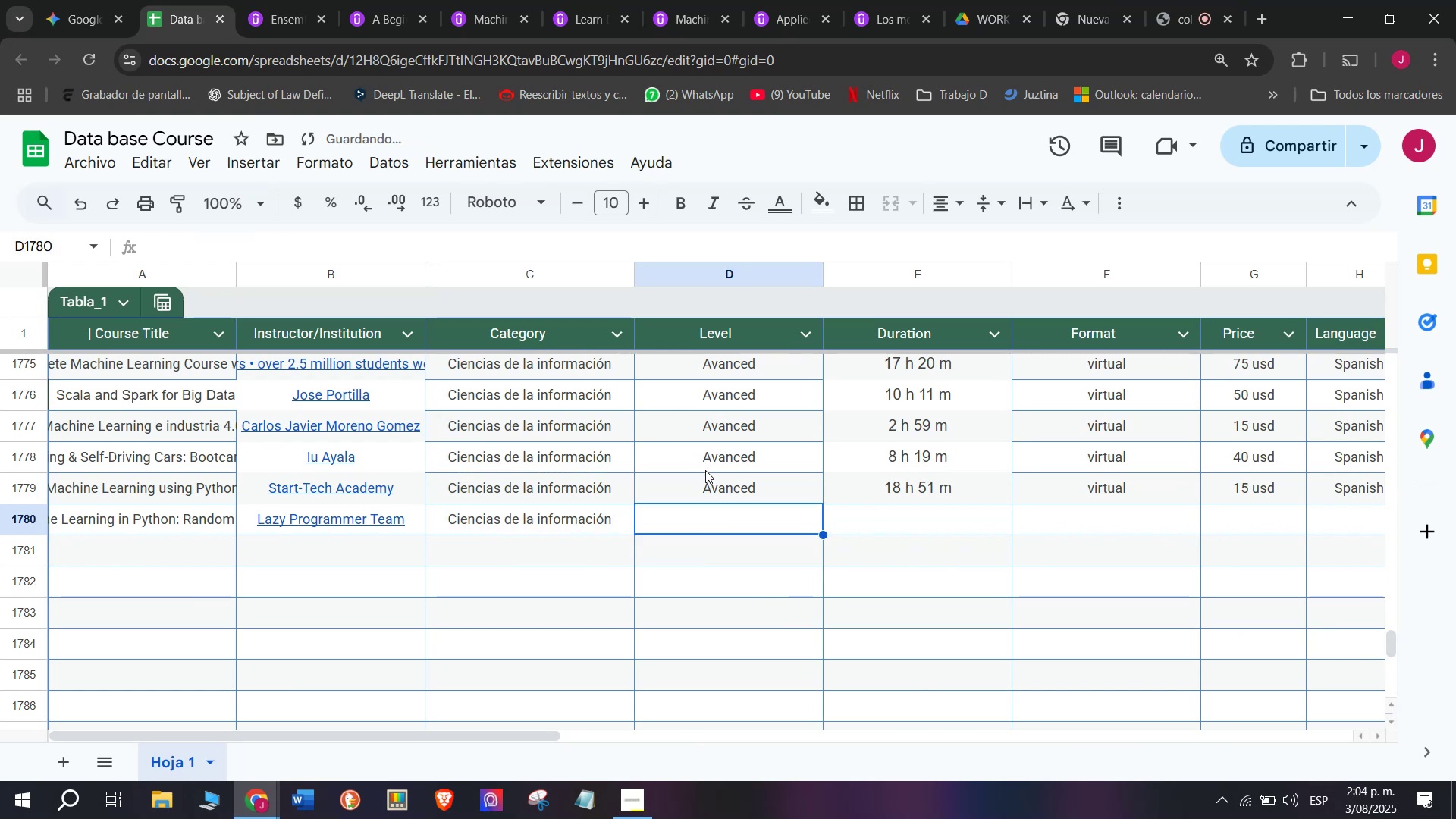 
left_click([715, 489])
 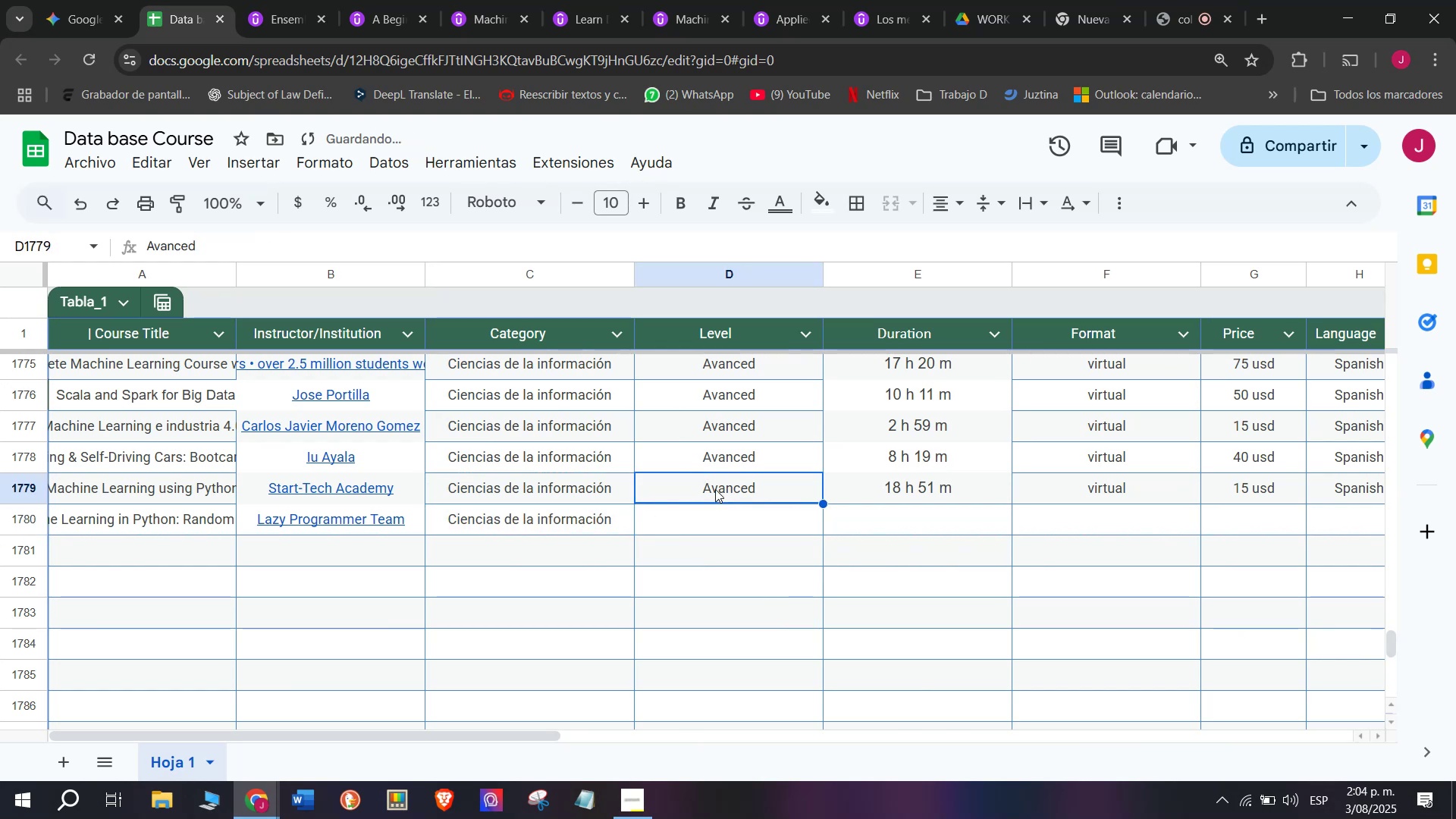 
key(Control+ControlLeft)
 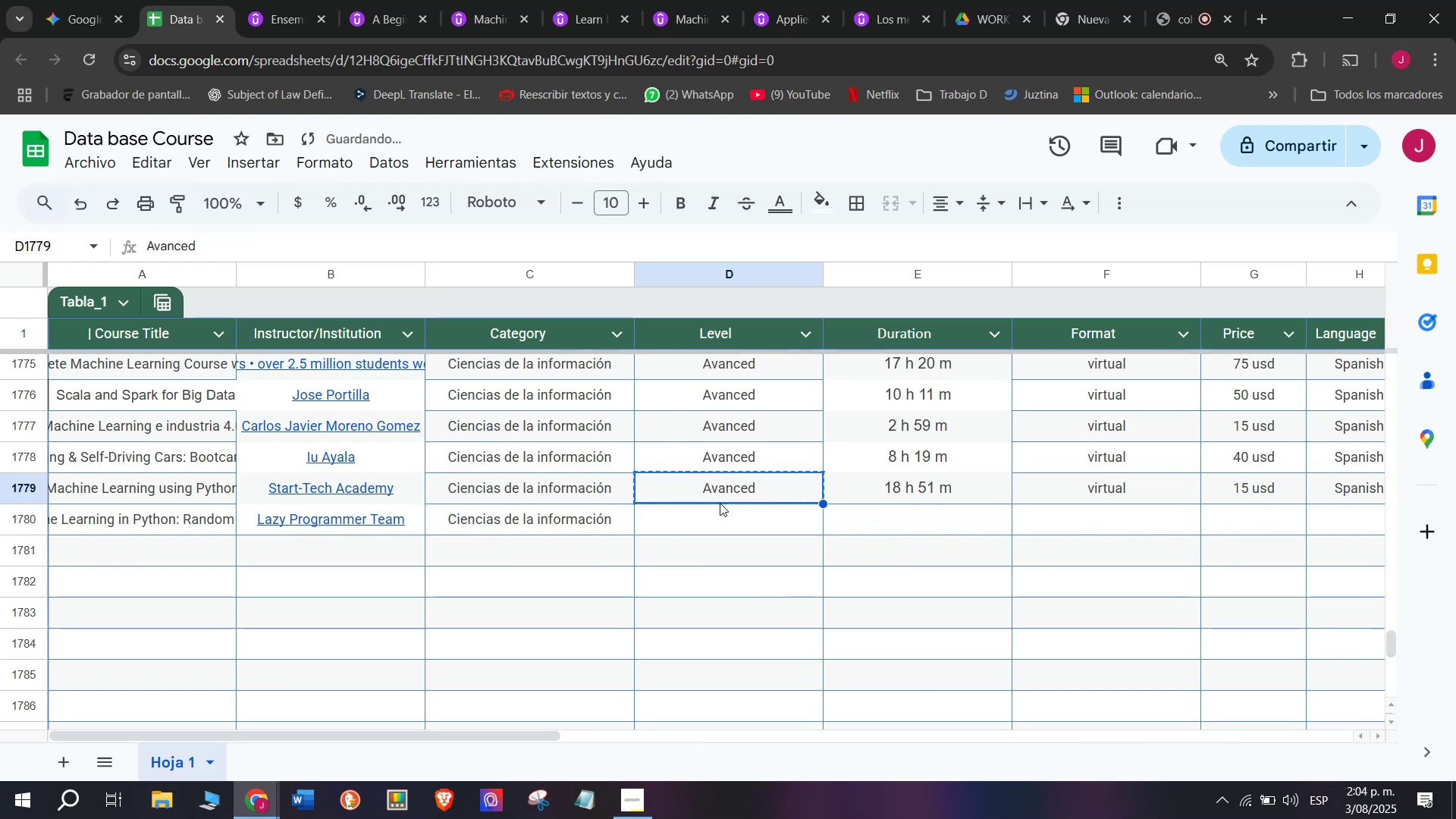 
key(Break)
 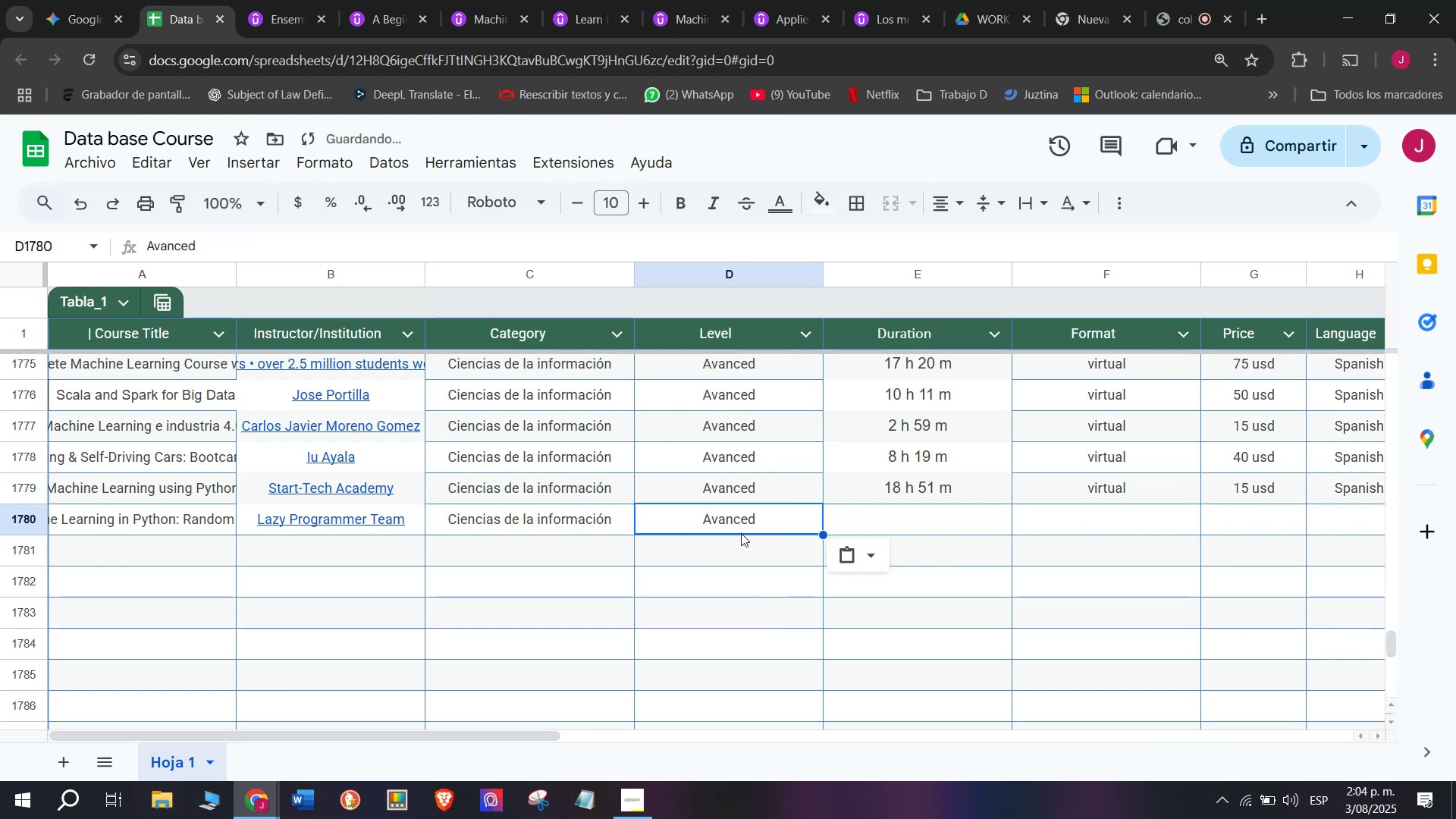 
key(Control+C)
 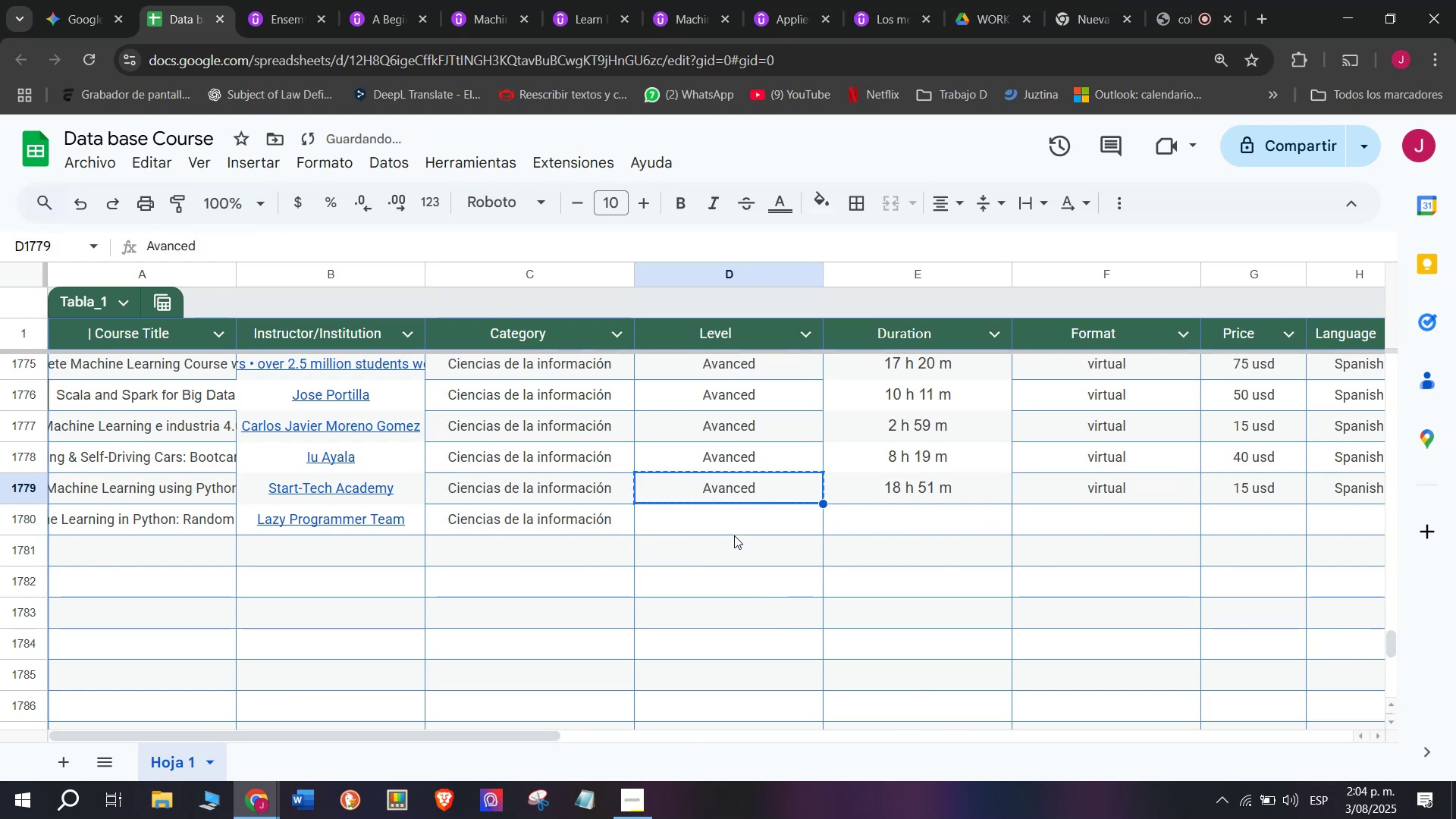 
double_click([734, 535])
 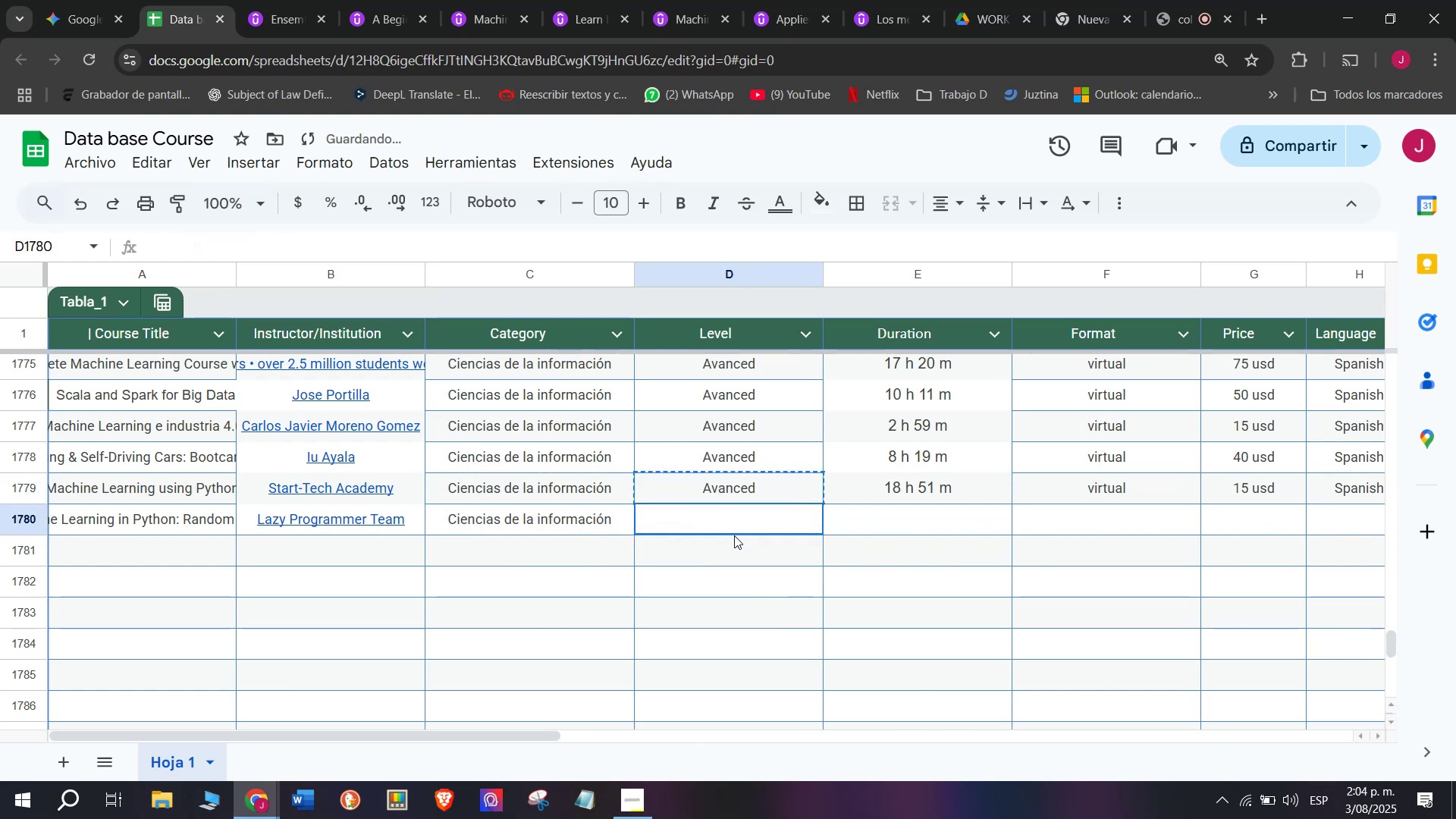 
key(Control+ControlLeft)
 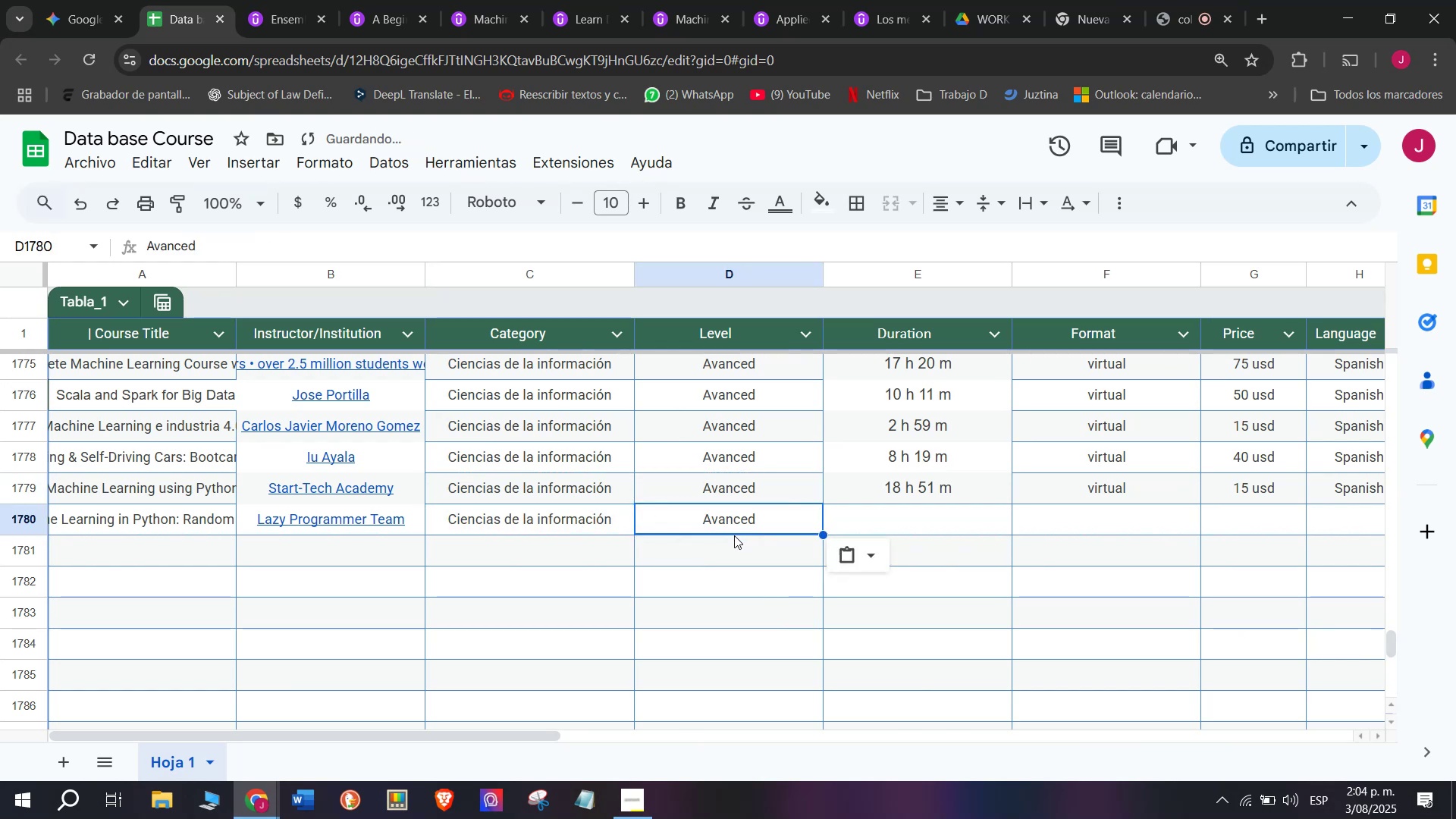 
key(Z)
 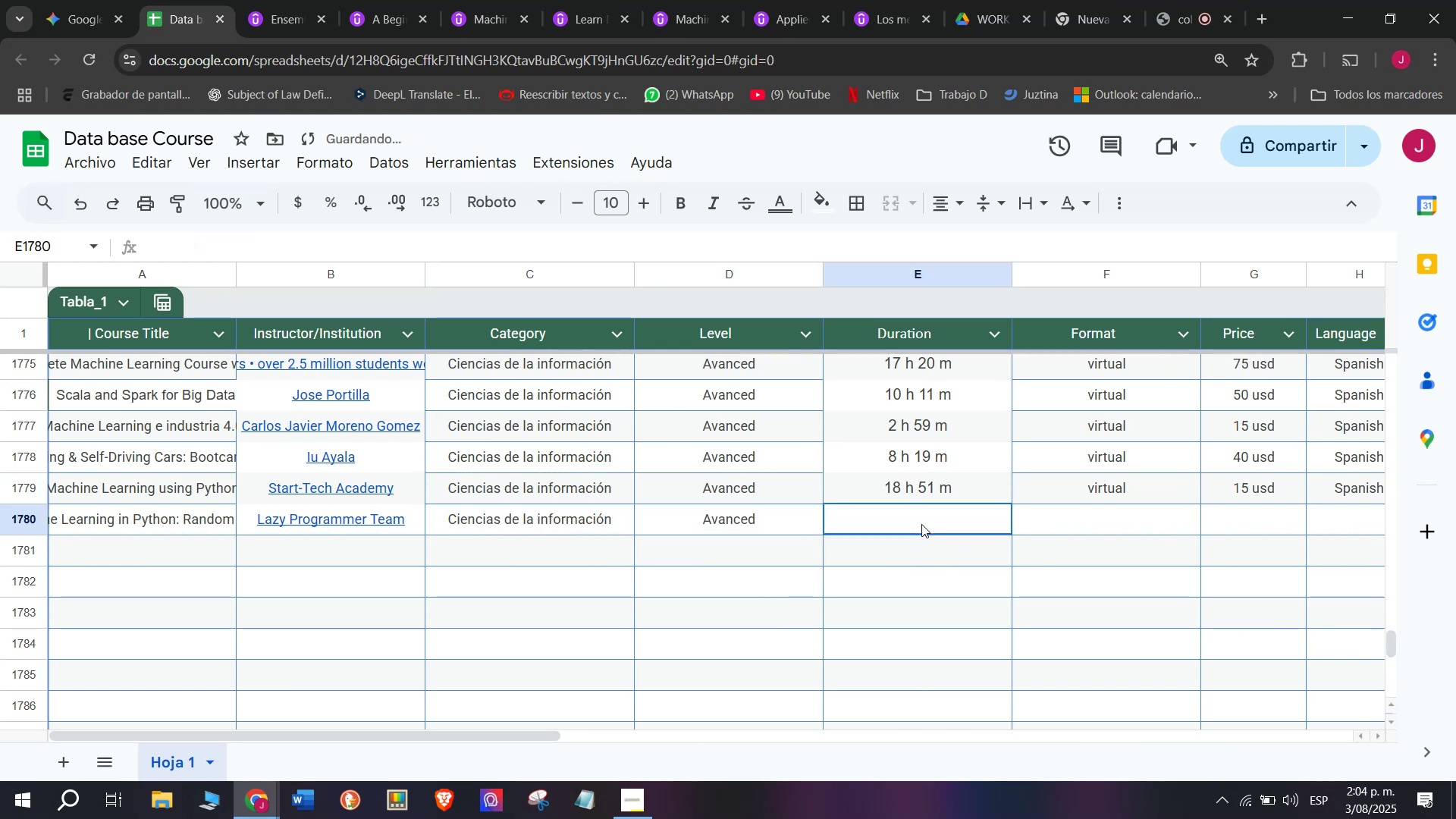 
key(Control+V)
 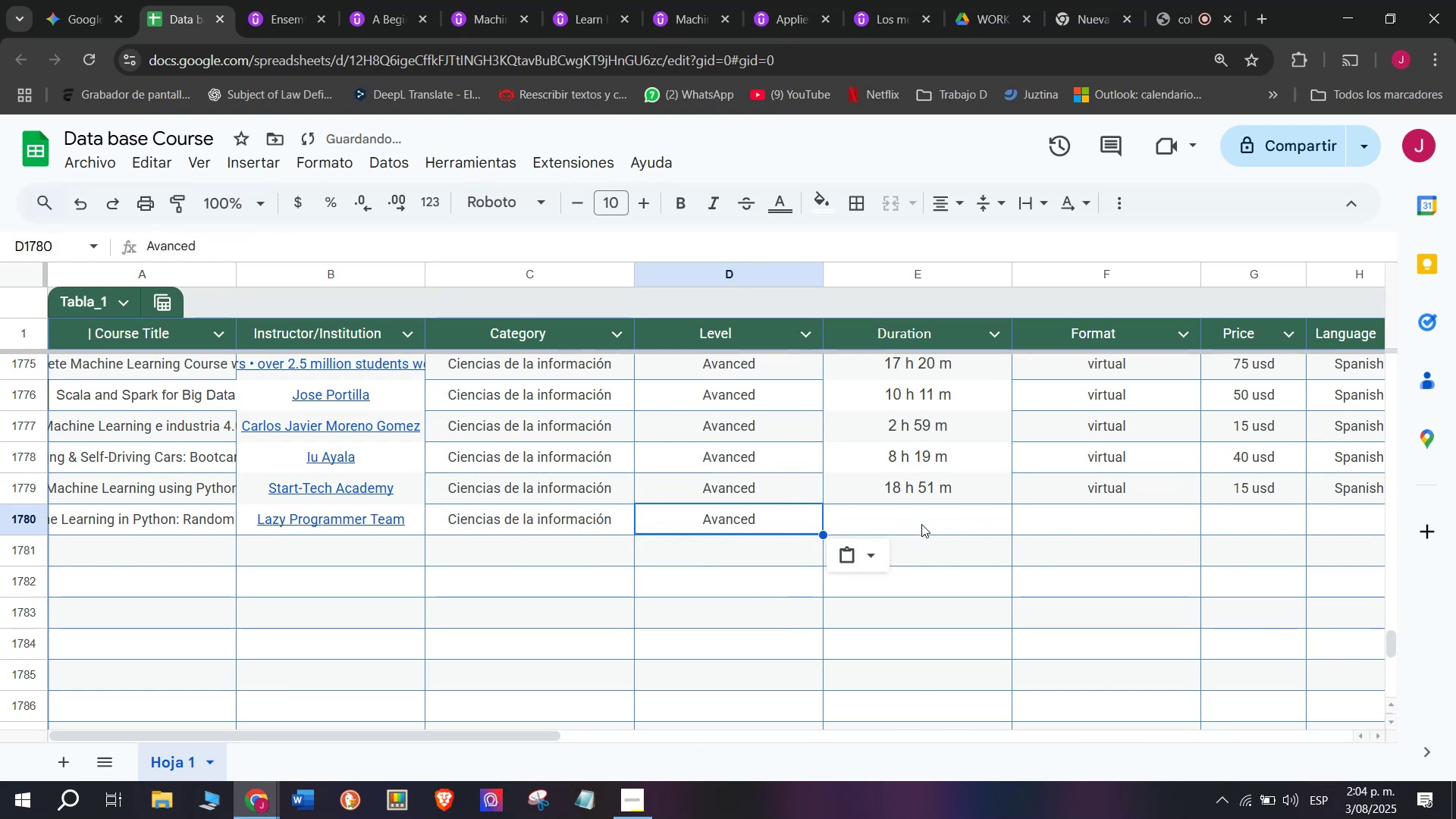 
left_click([921, 524])
 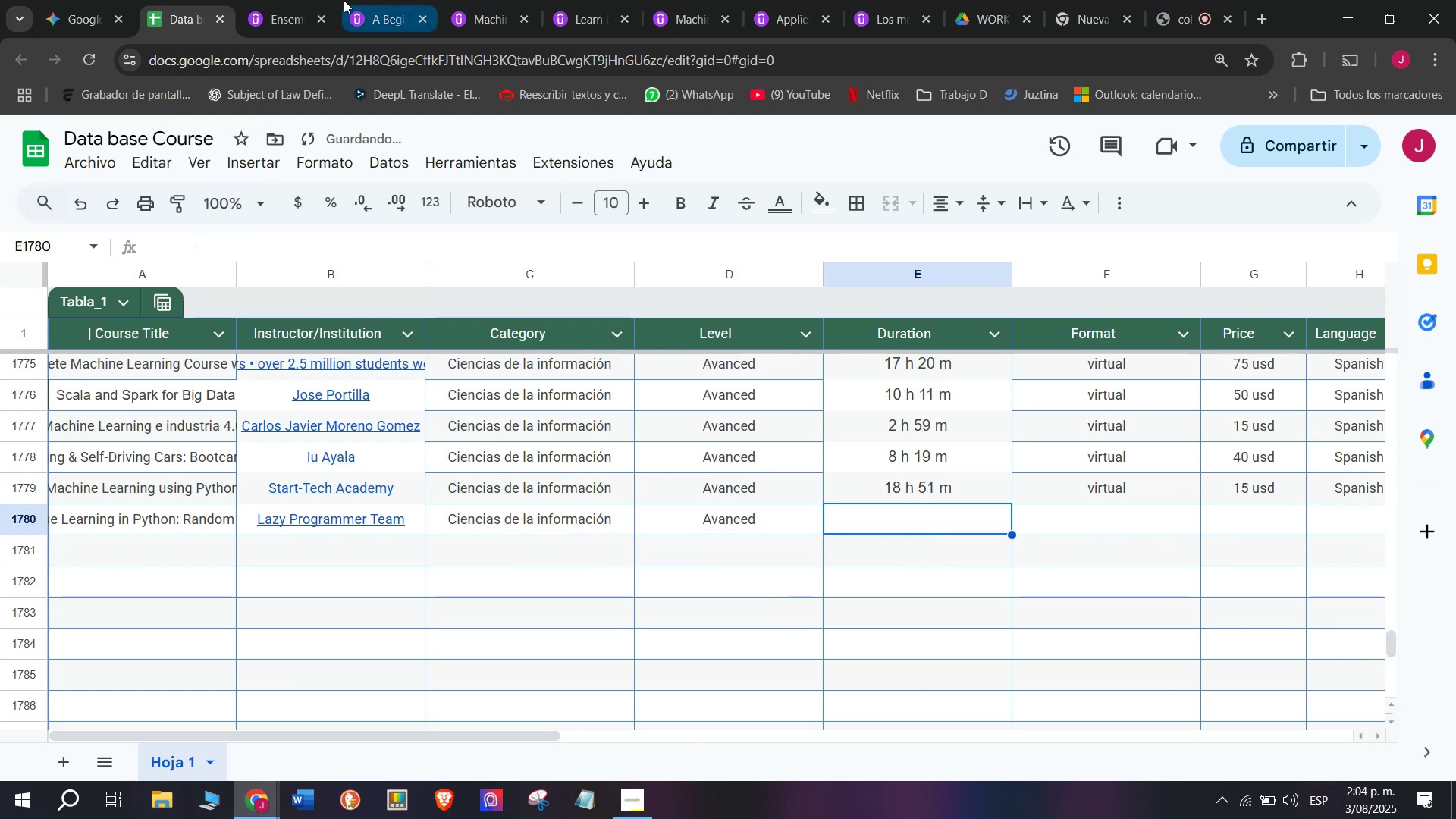 
left_click([312, 0])
 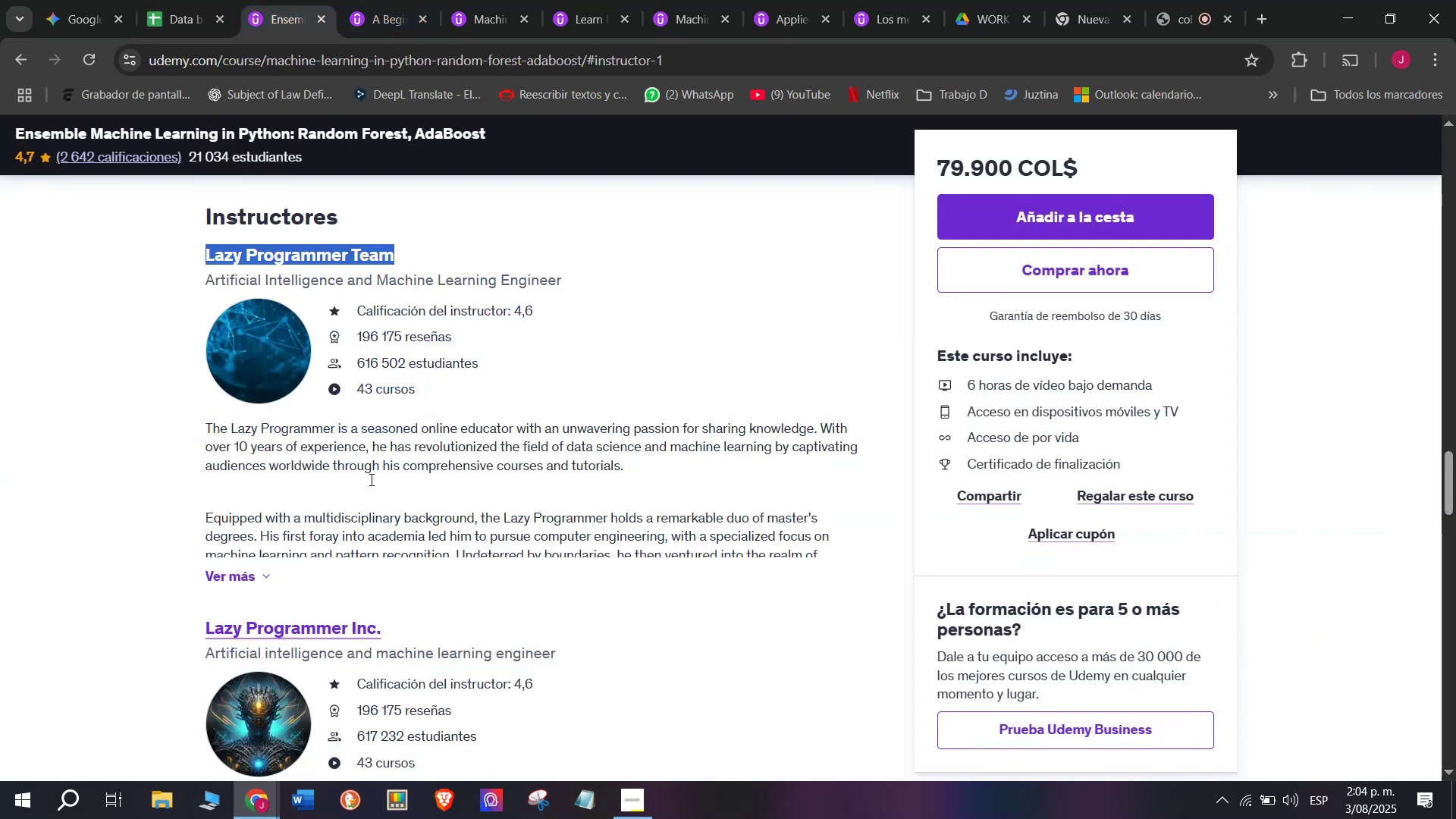 
scroll: coordinate [356, 588], scroll_direction: up, amount: 11.0
 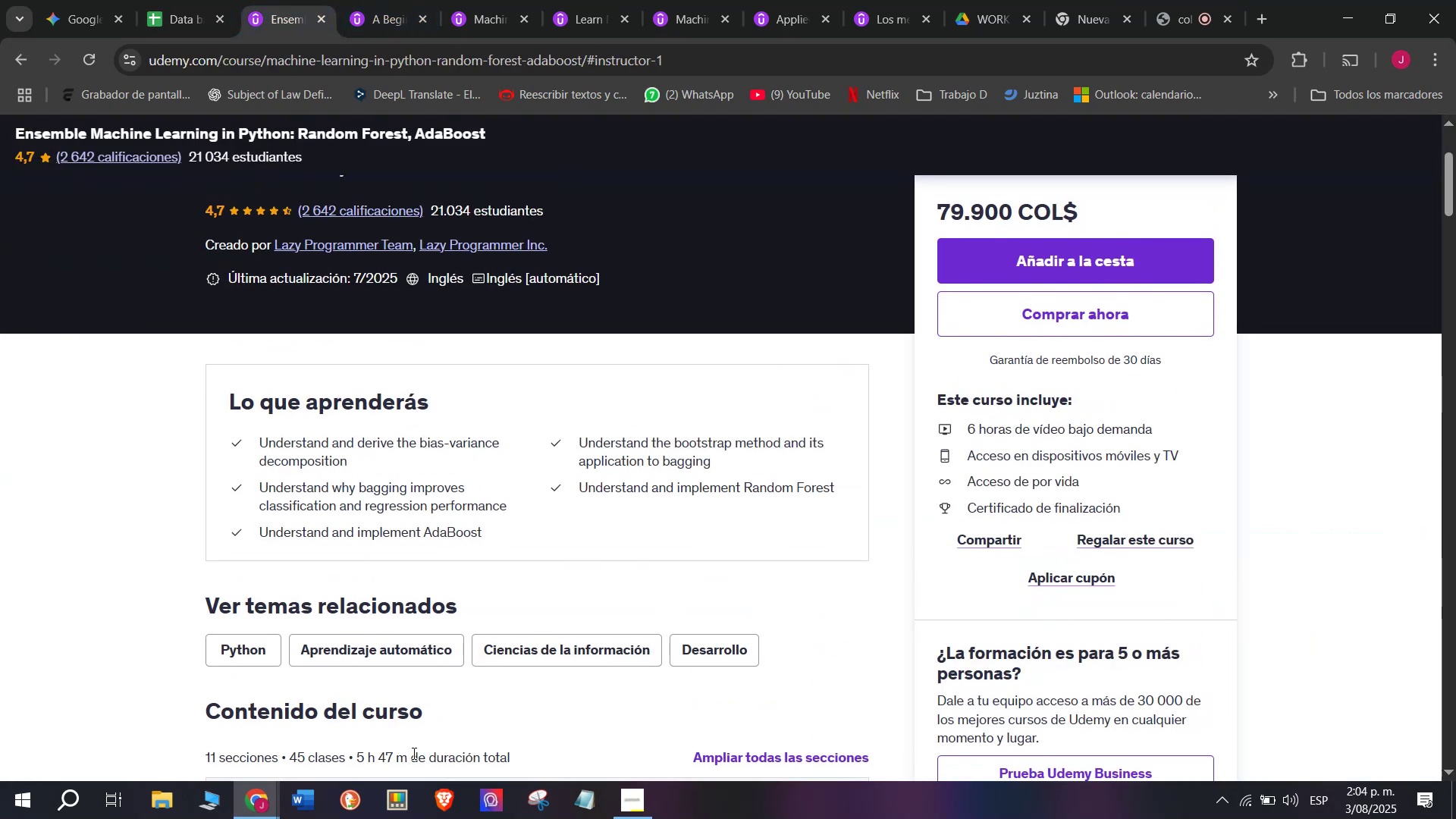 
left_click_drag(start_coordinate=[413, 753], to_coordinate=[358, 740])
 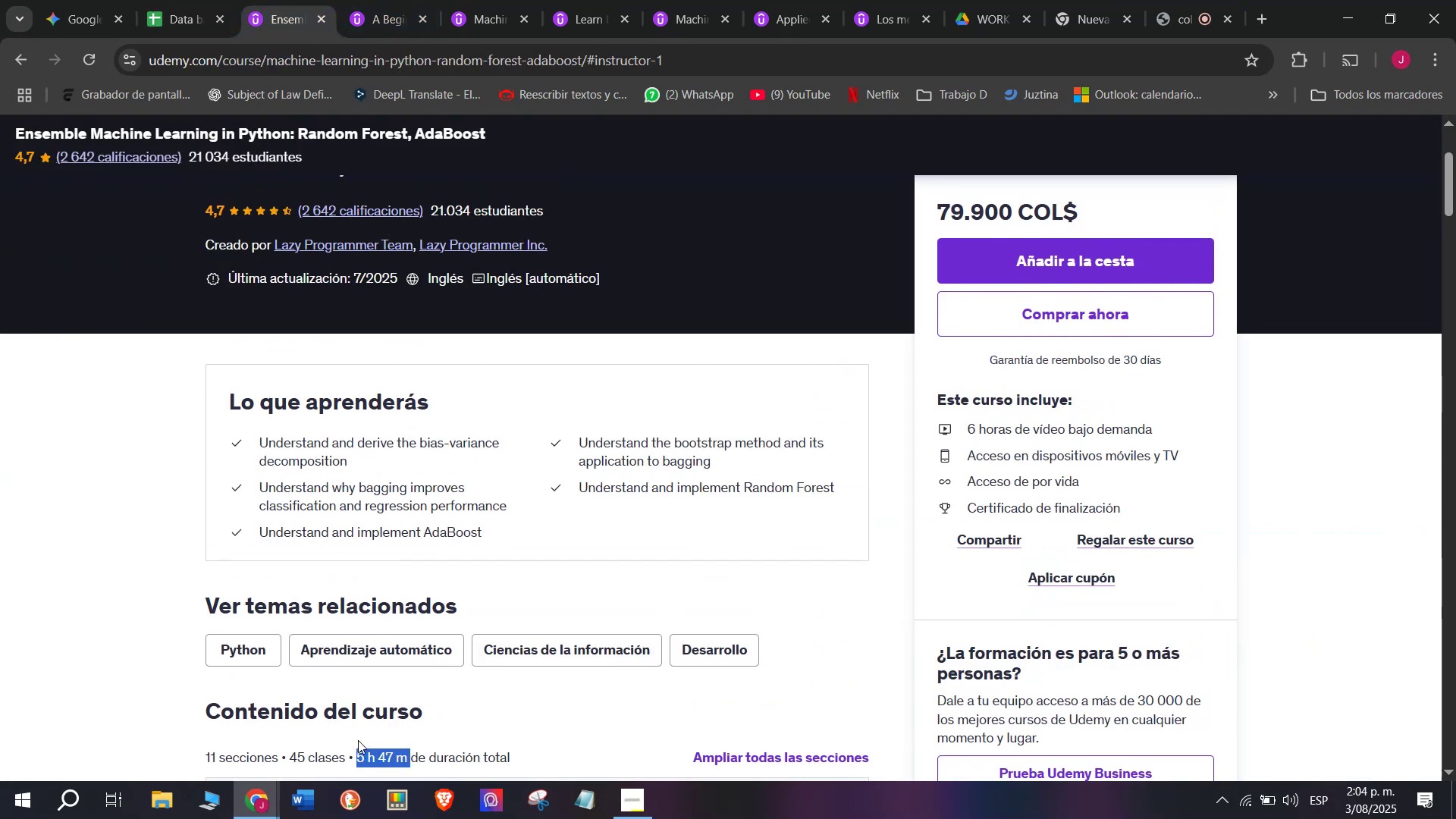 
key(Break)
 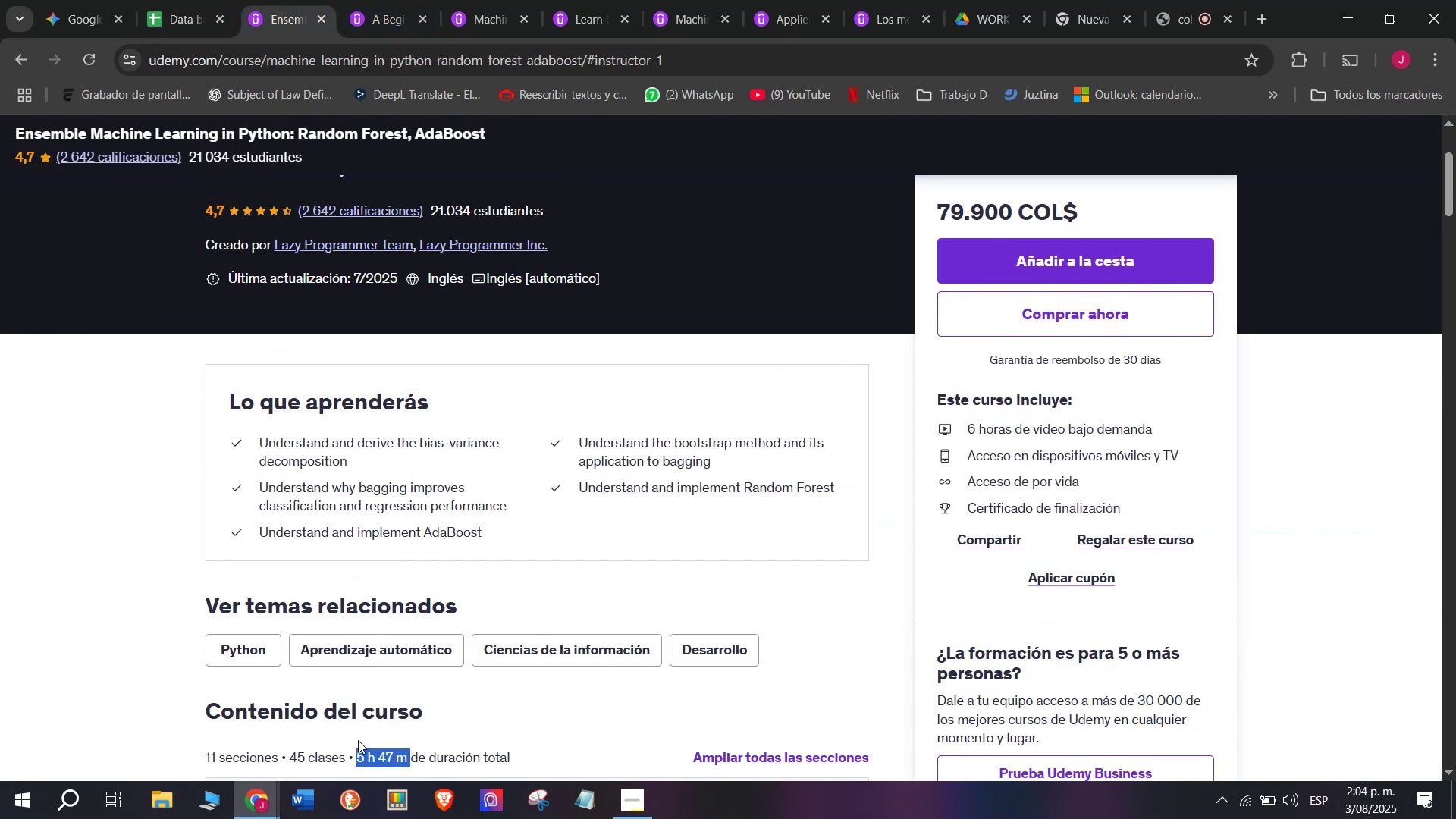 
key(Control+ControlLeft)
 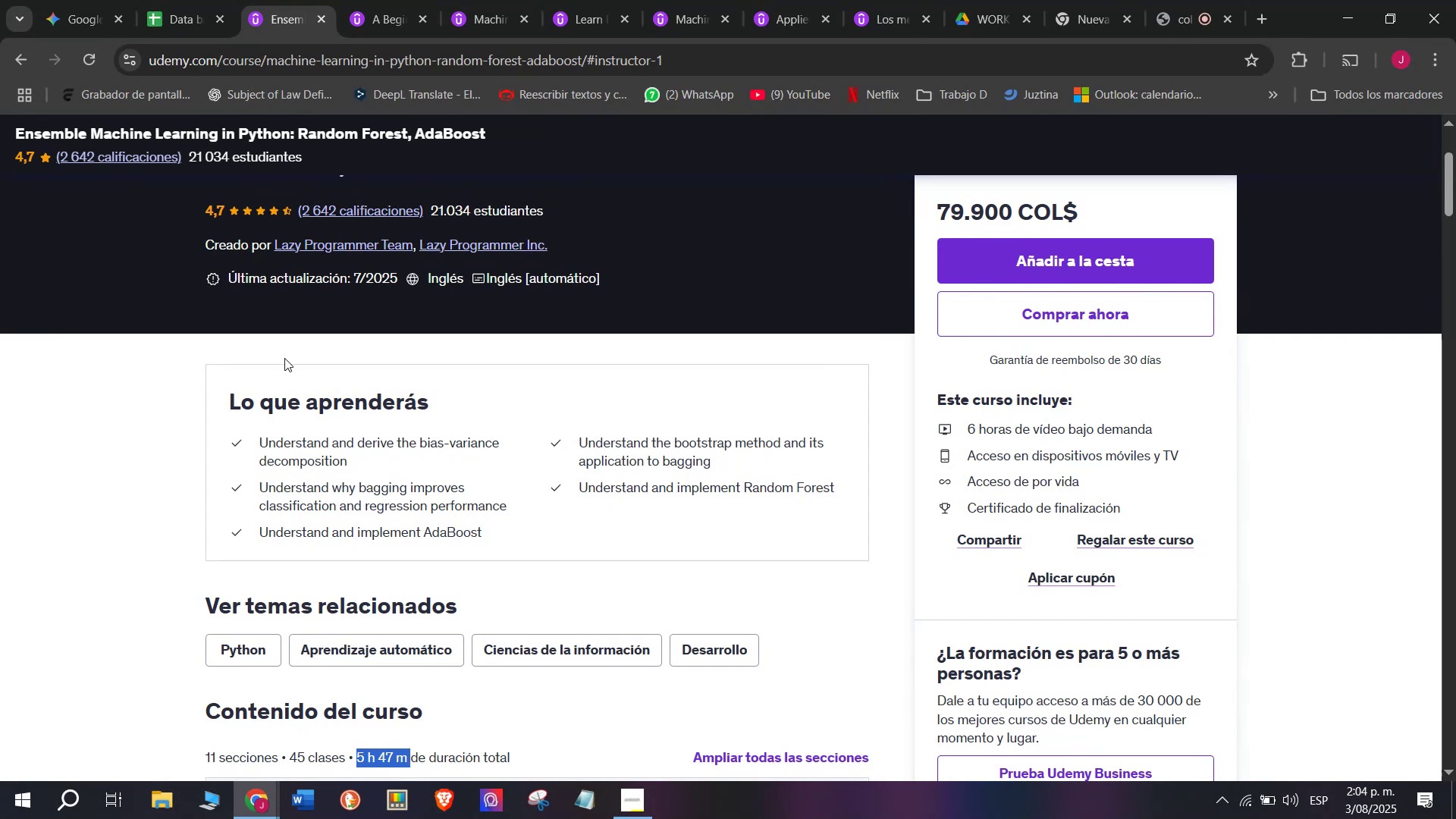 
key(Control+C)
 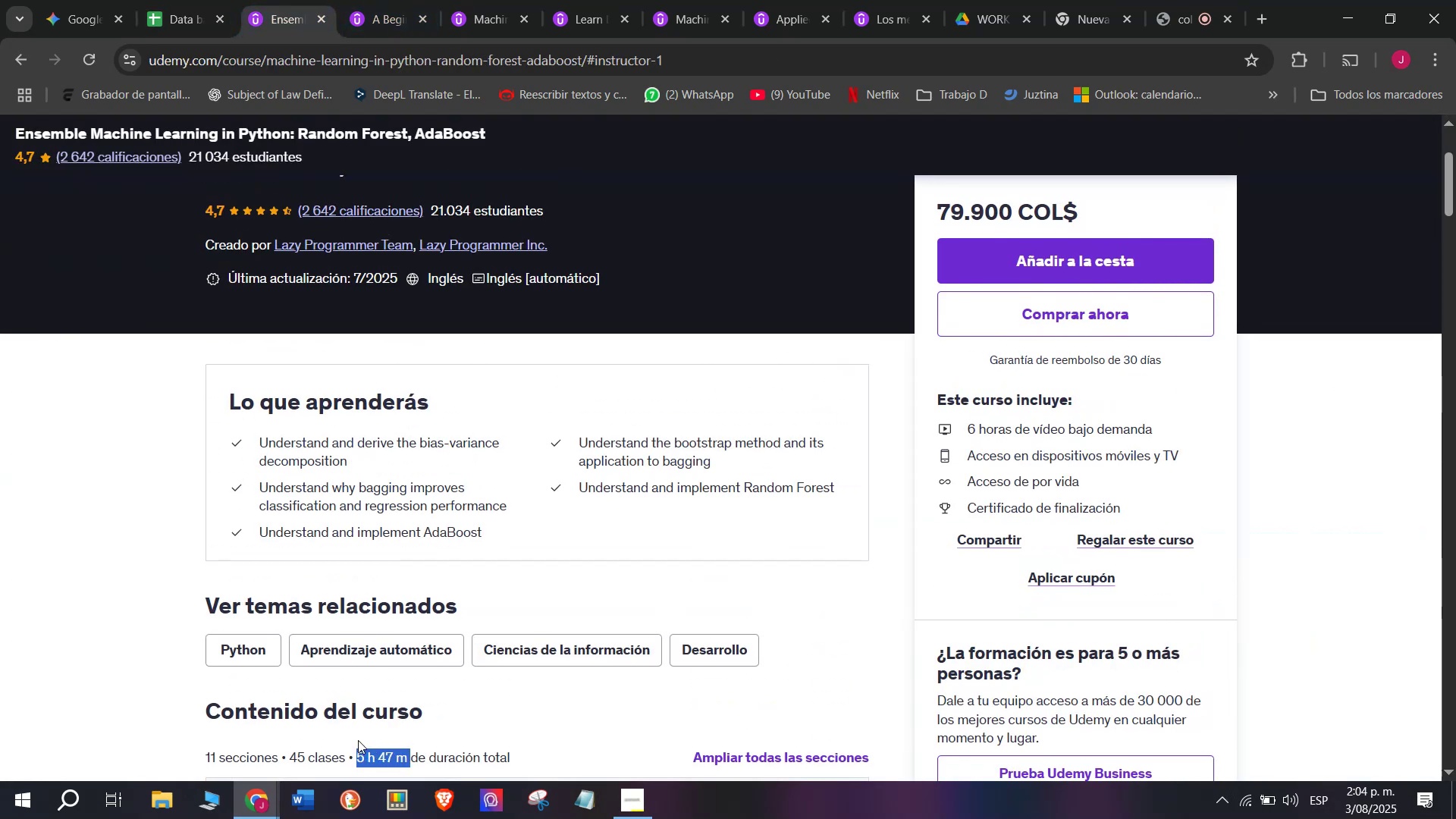 
key(Break)
 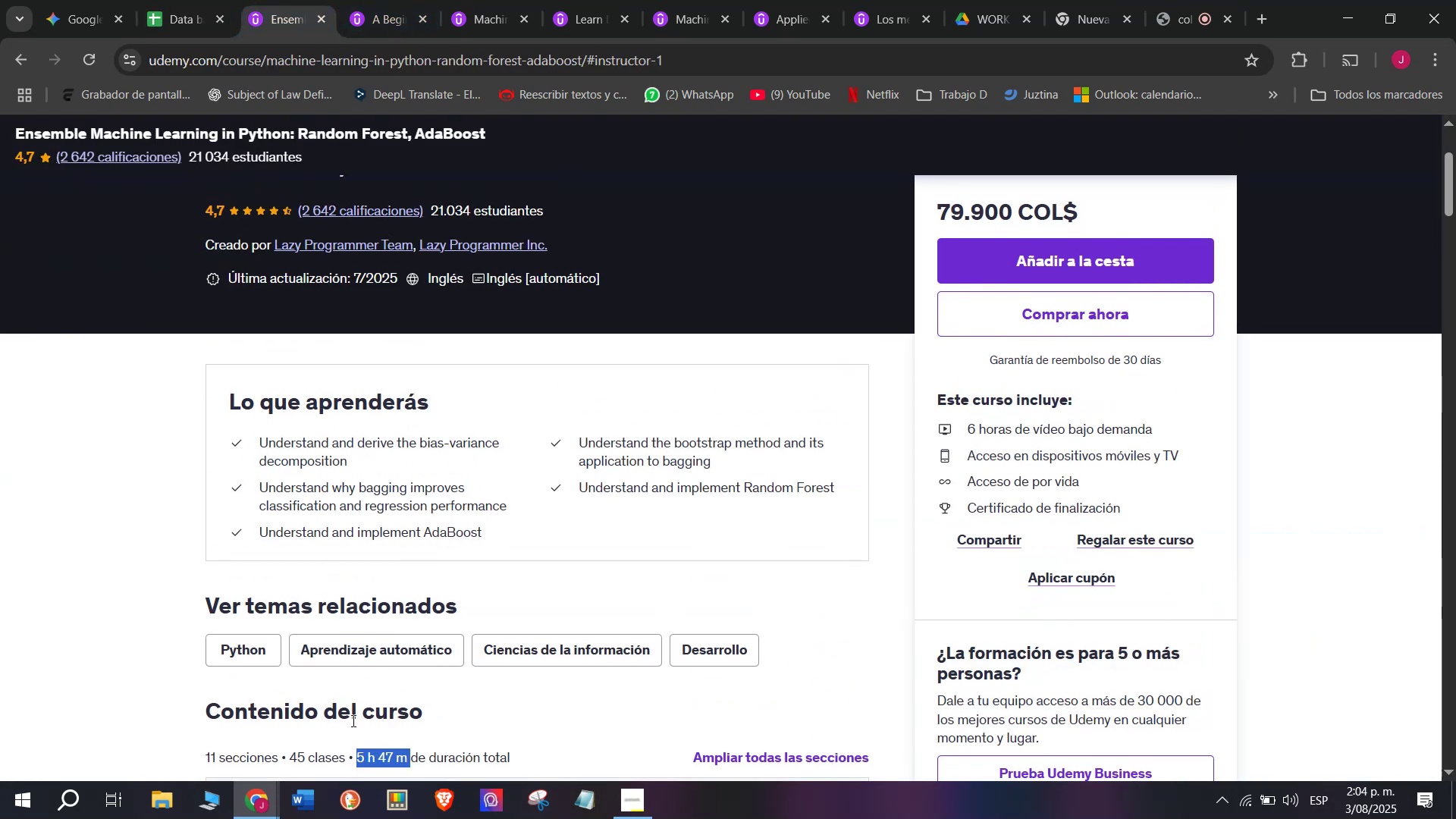 
key(Control+ControlLeft)
 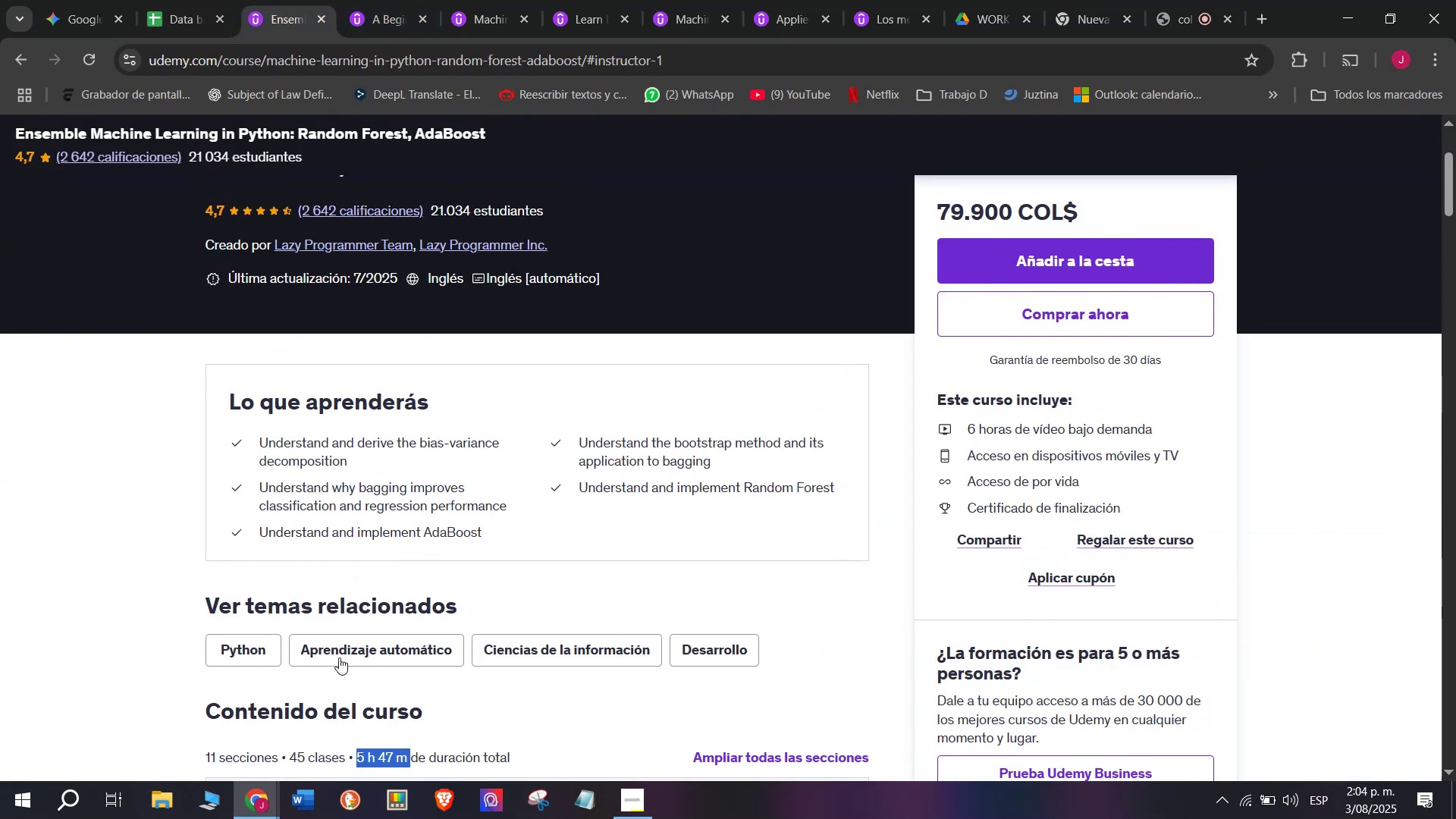 
key(Control+C)
 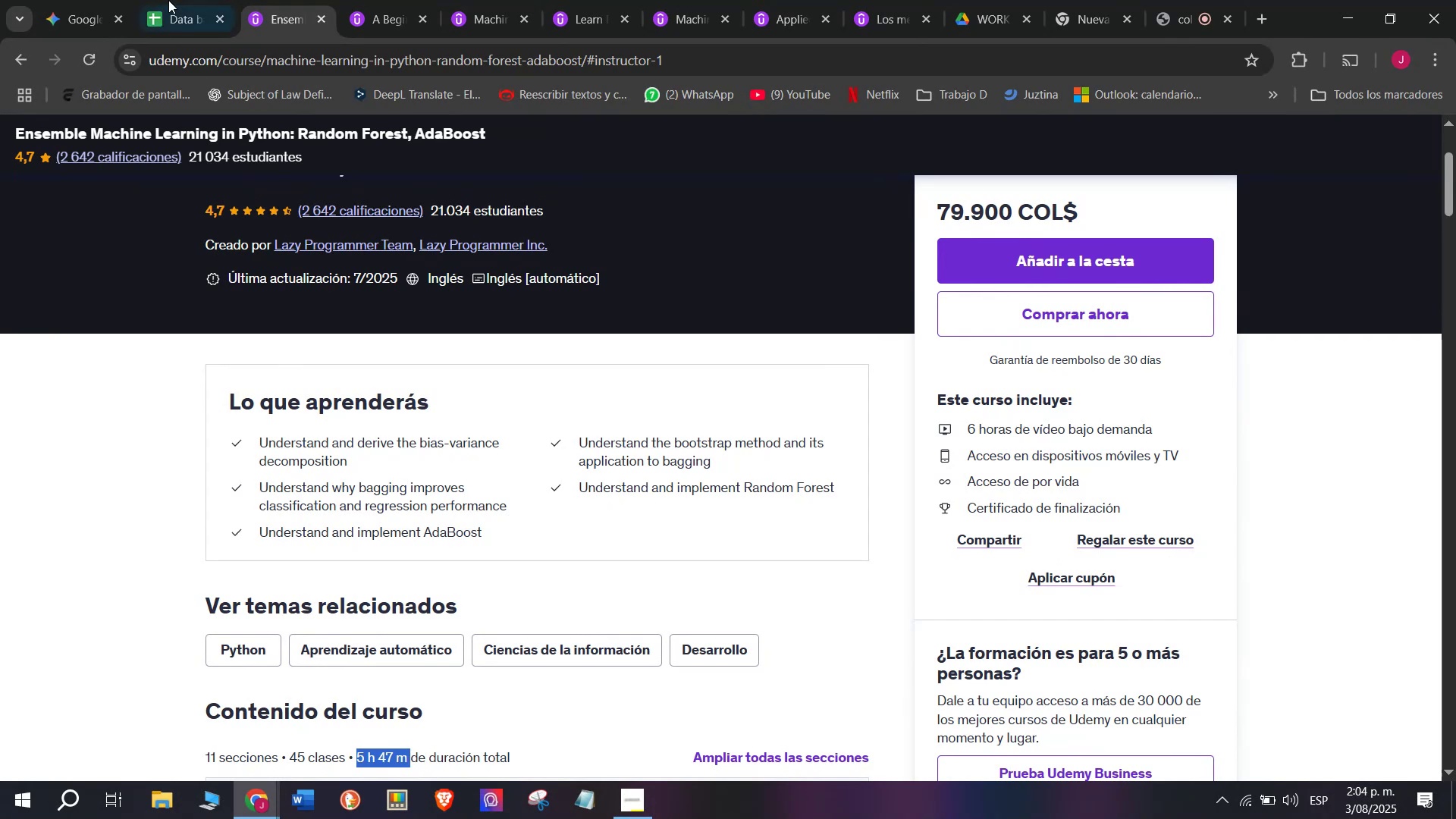 
left_click([165, 0])
 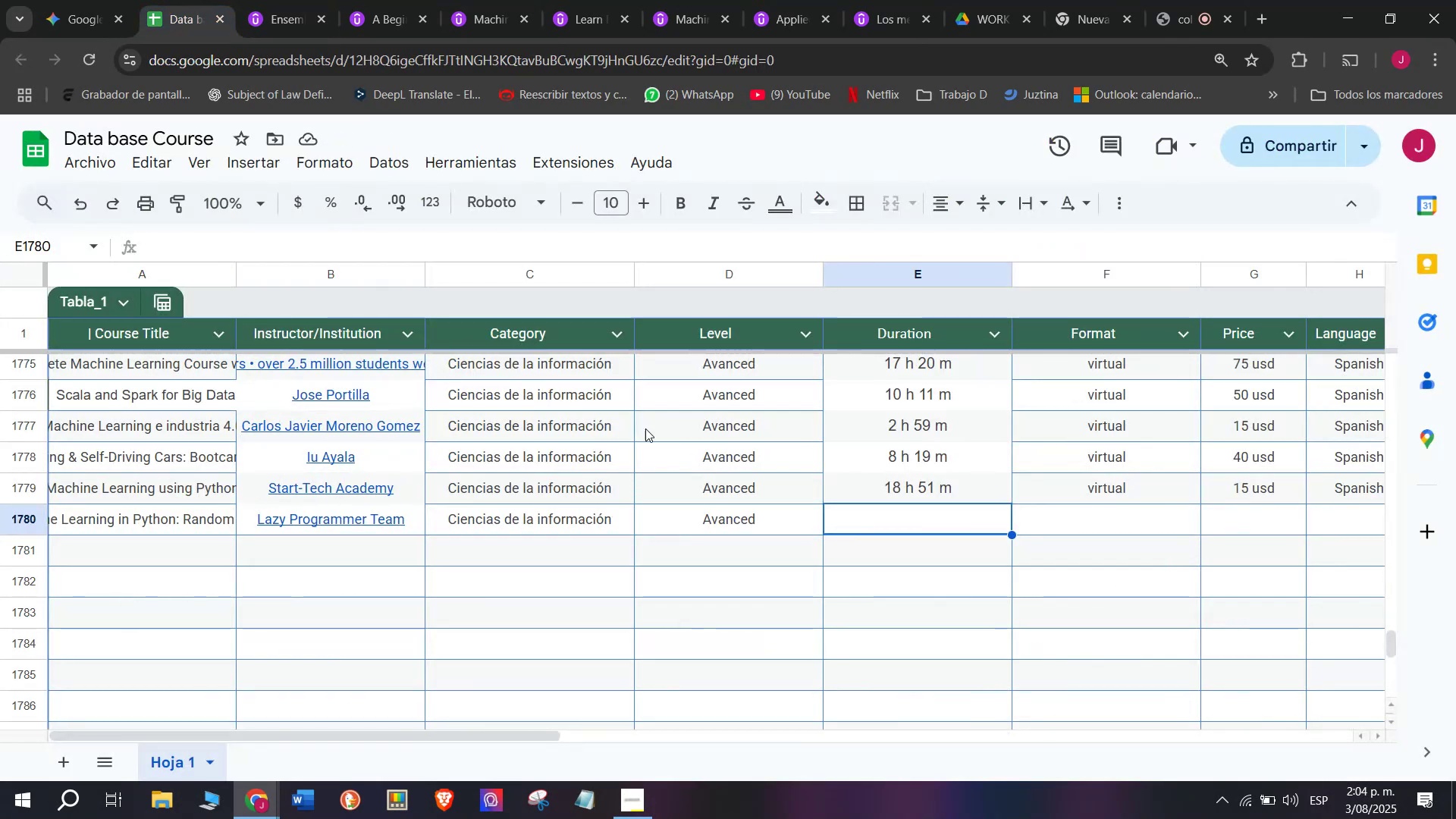 
key(Control+ControlLeft)
 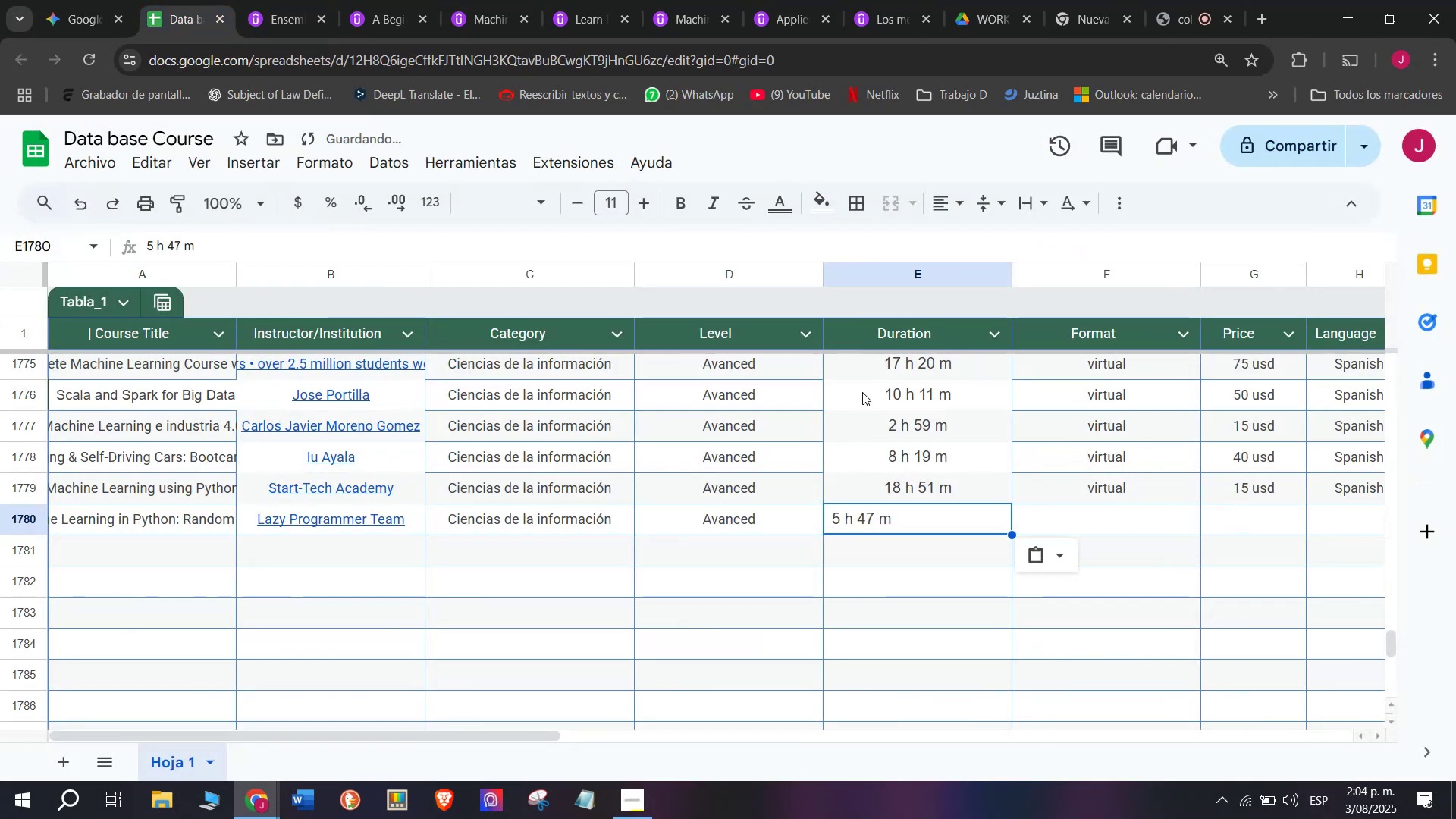 
key(Z)
 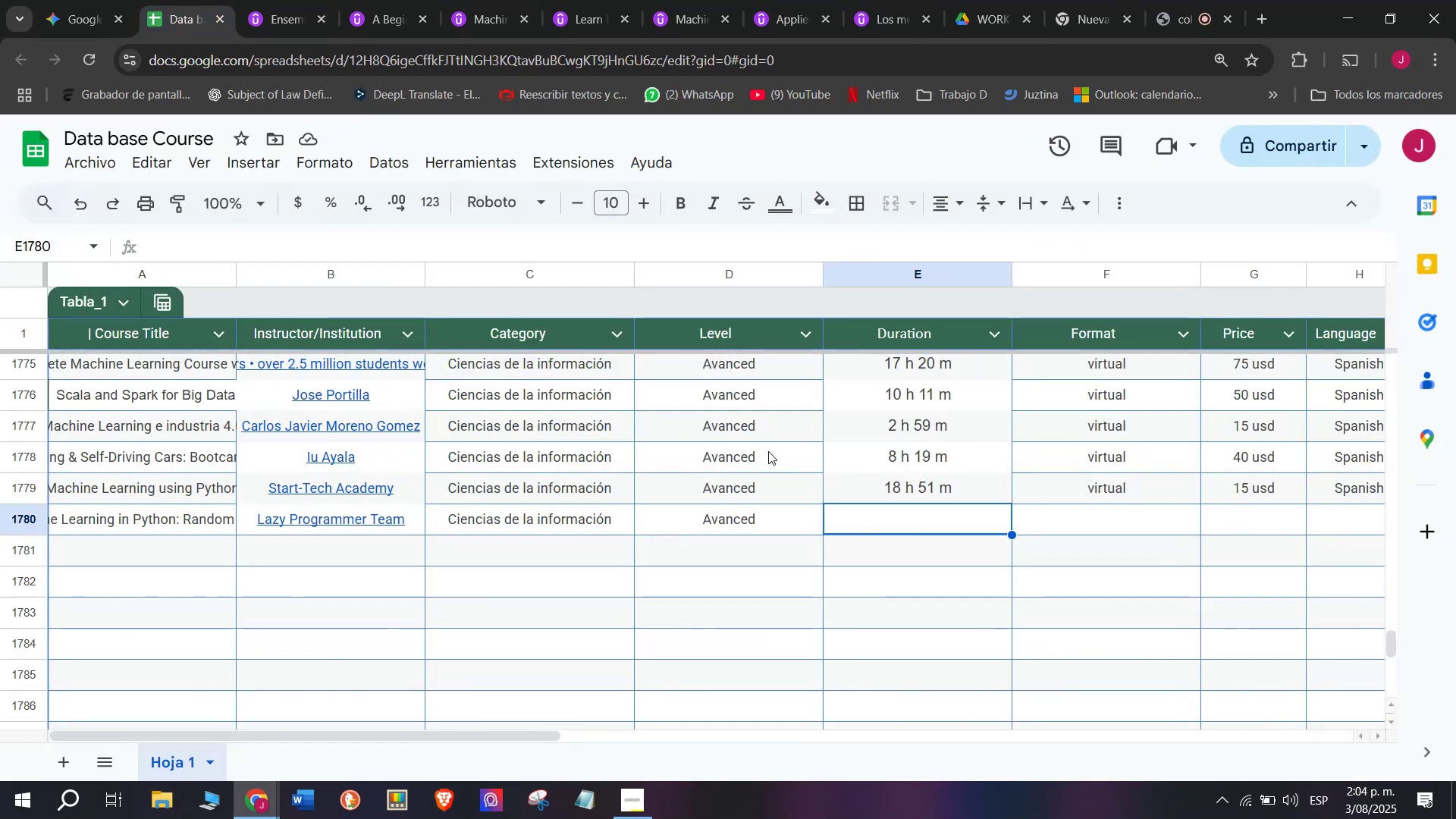 
key(Control+V)
 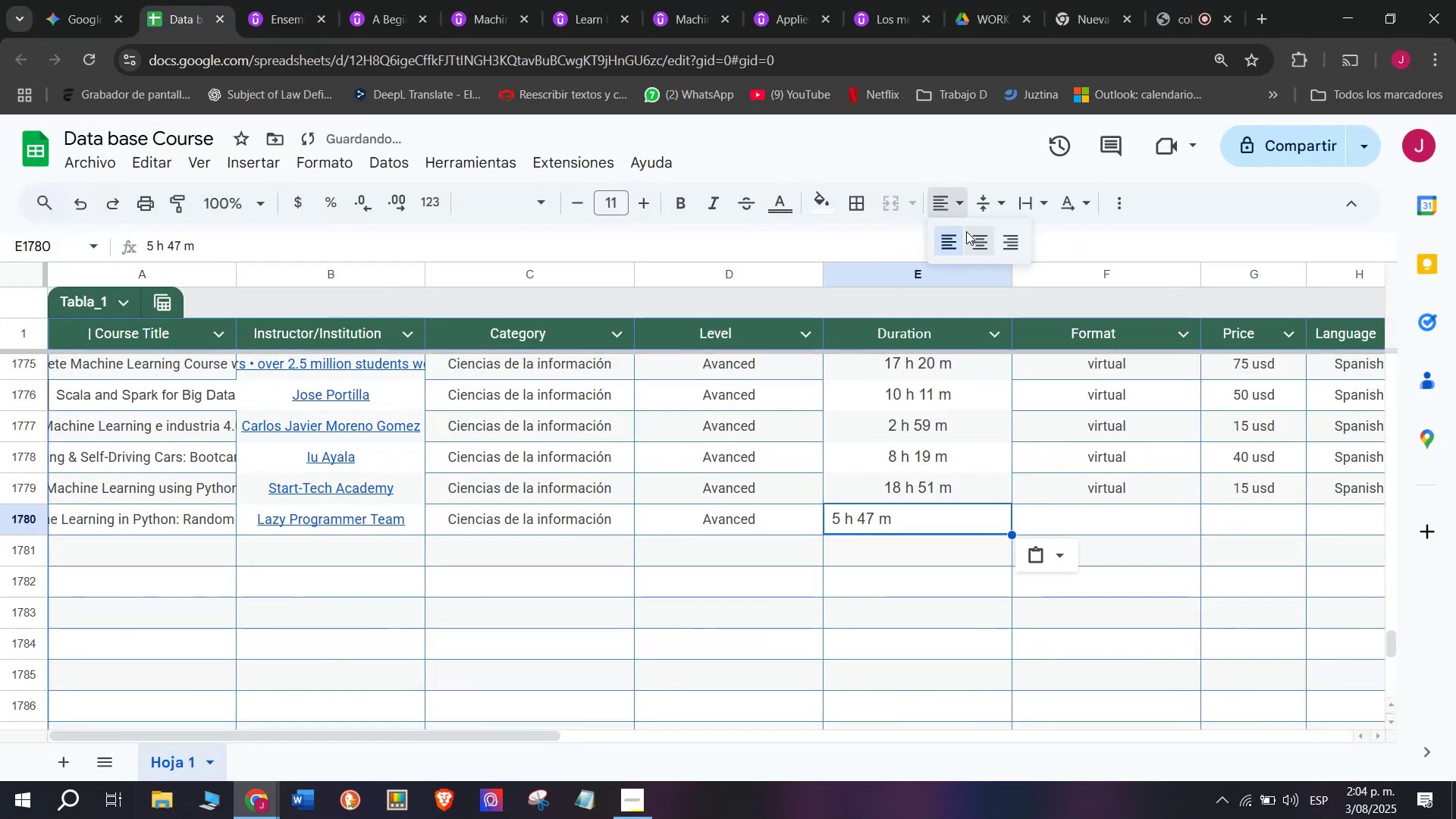 
left_click([983, 245])
 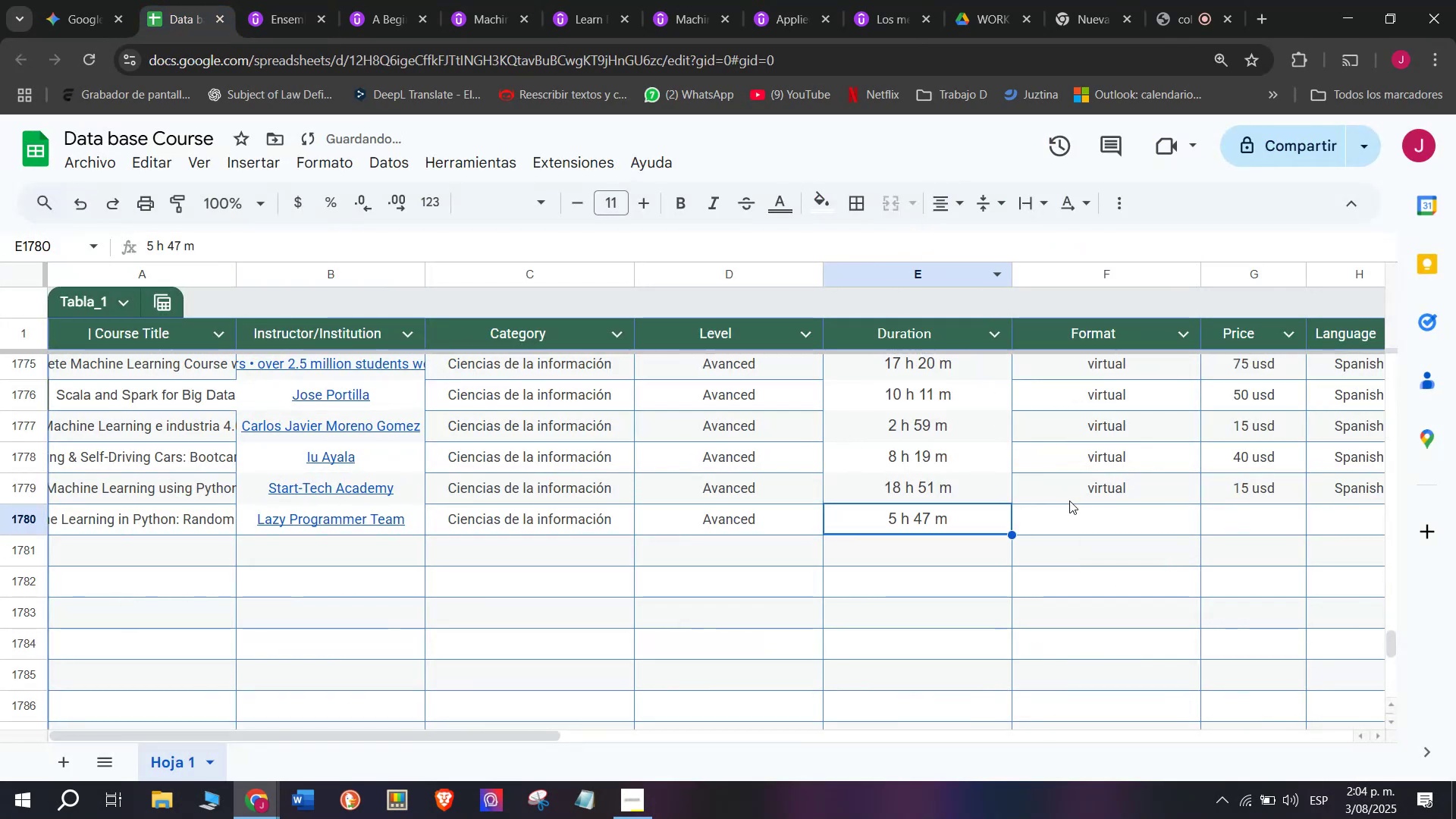 
left_click([1074, 505])
 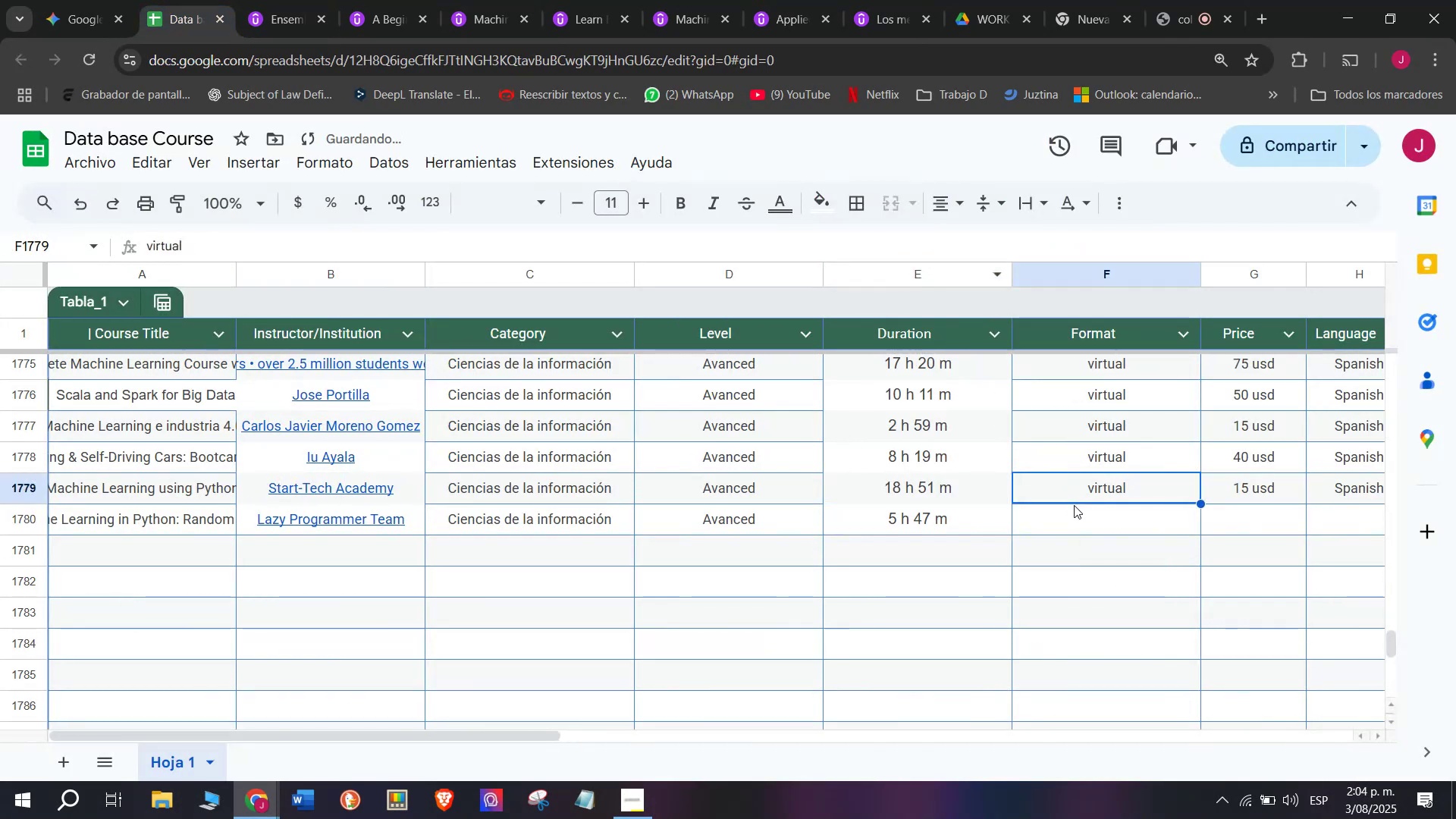 
key(Break)
 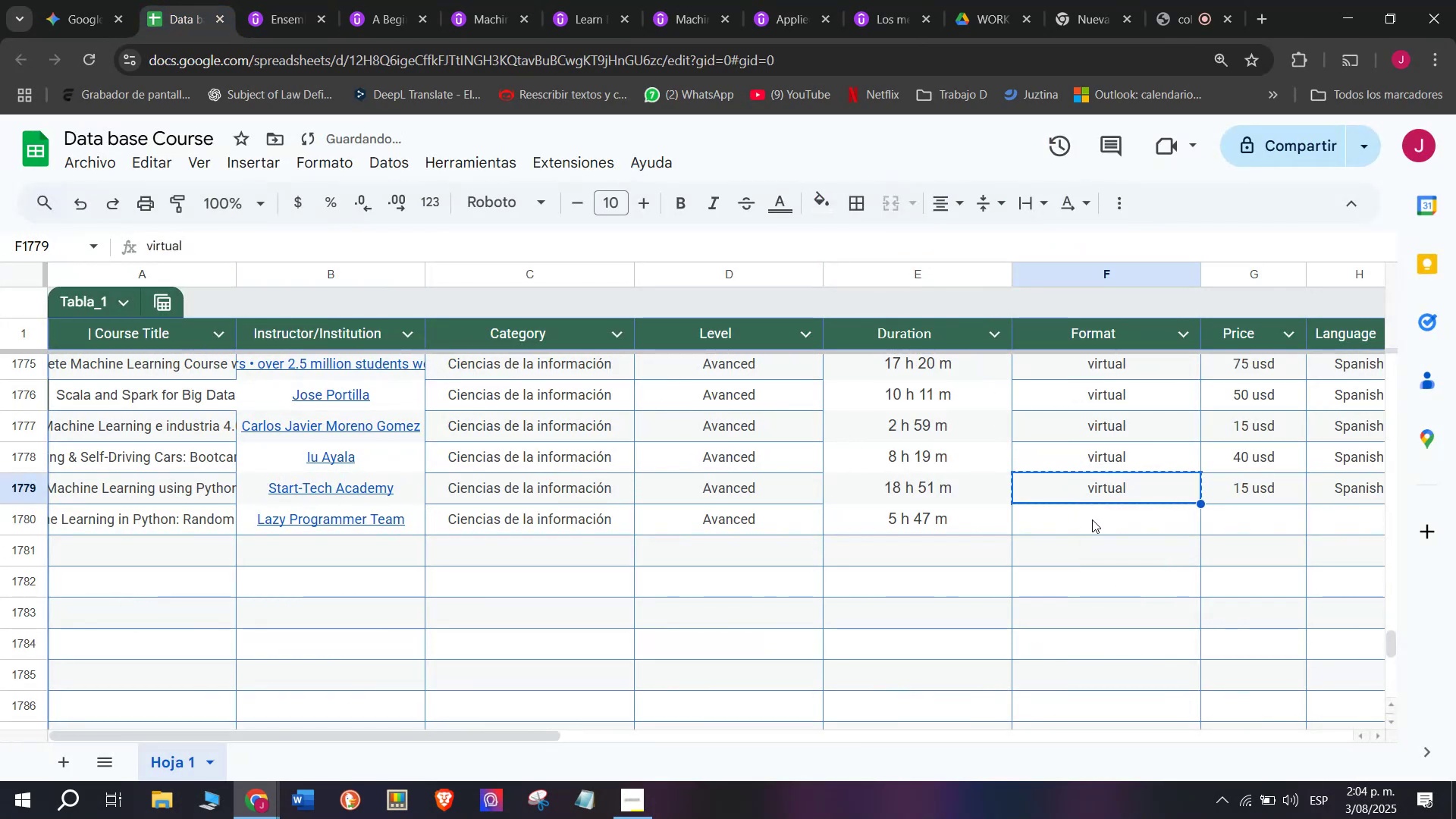 
key(Control+ControlLeft)
 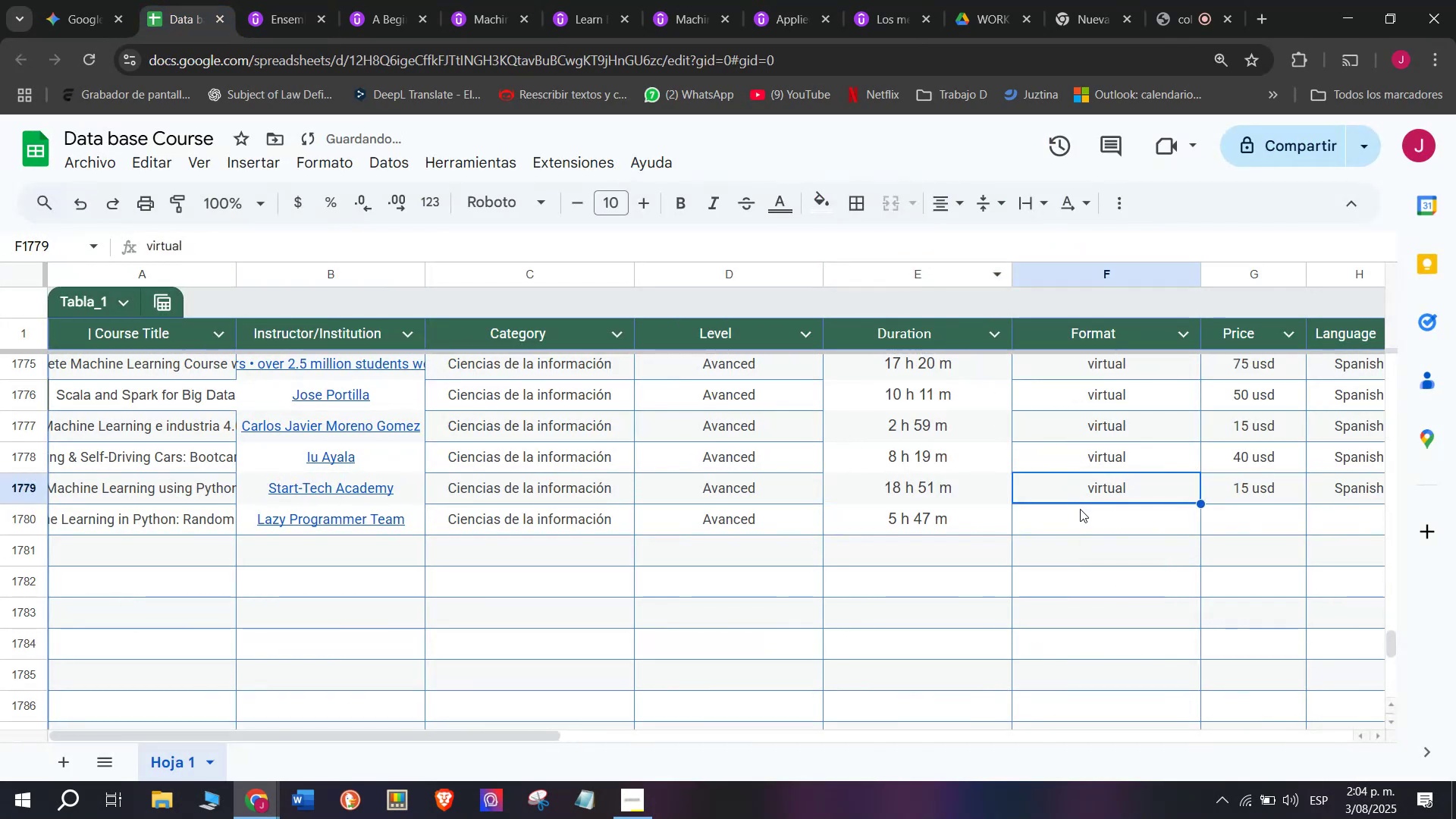 
key(Control+C)
 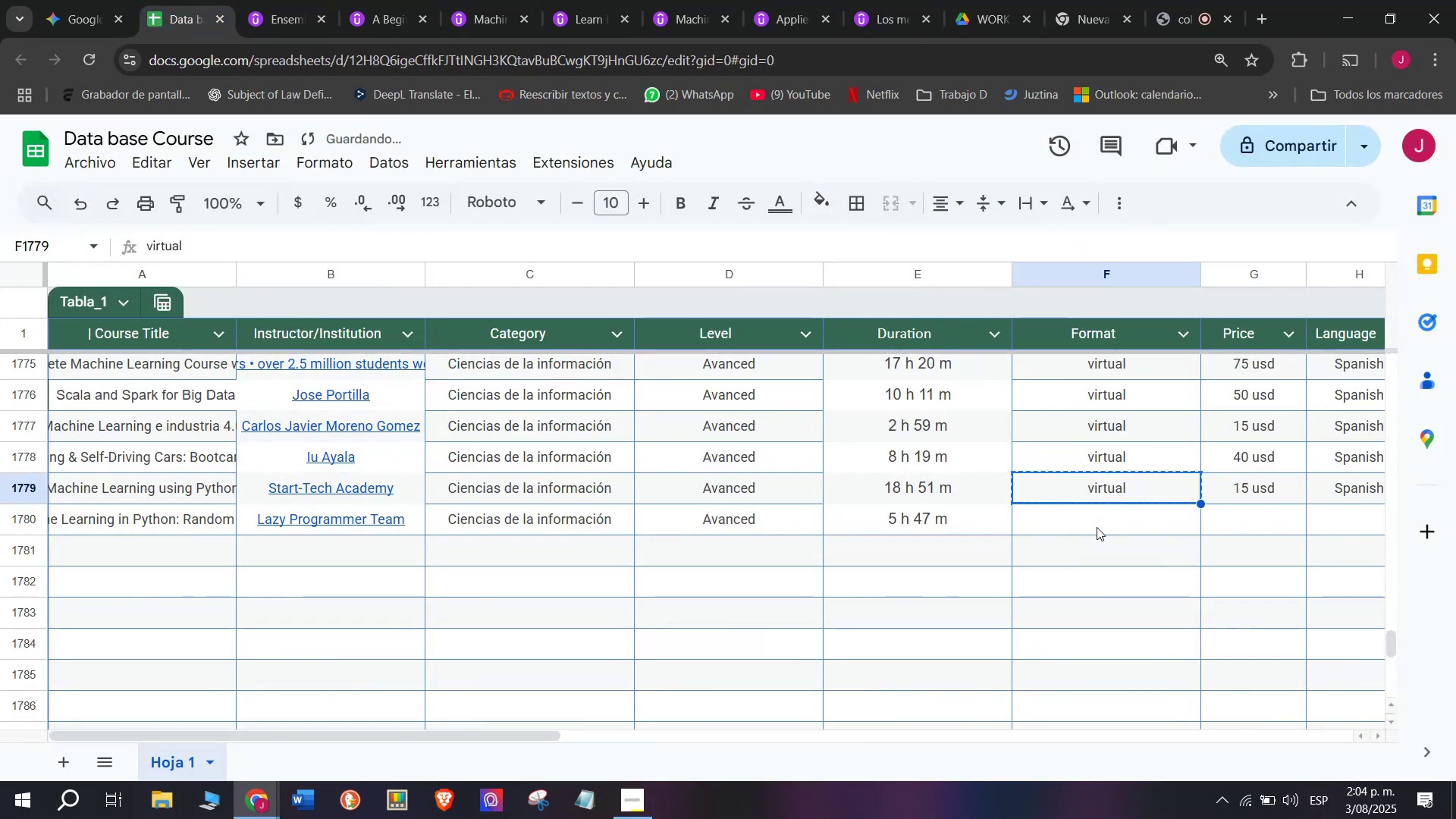 
left_click([1099, 528])
 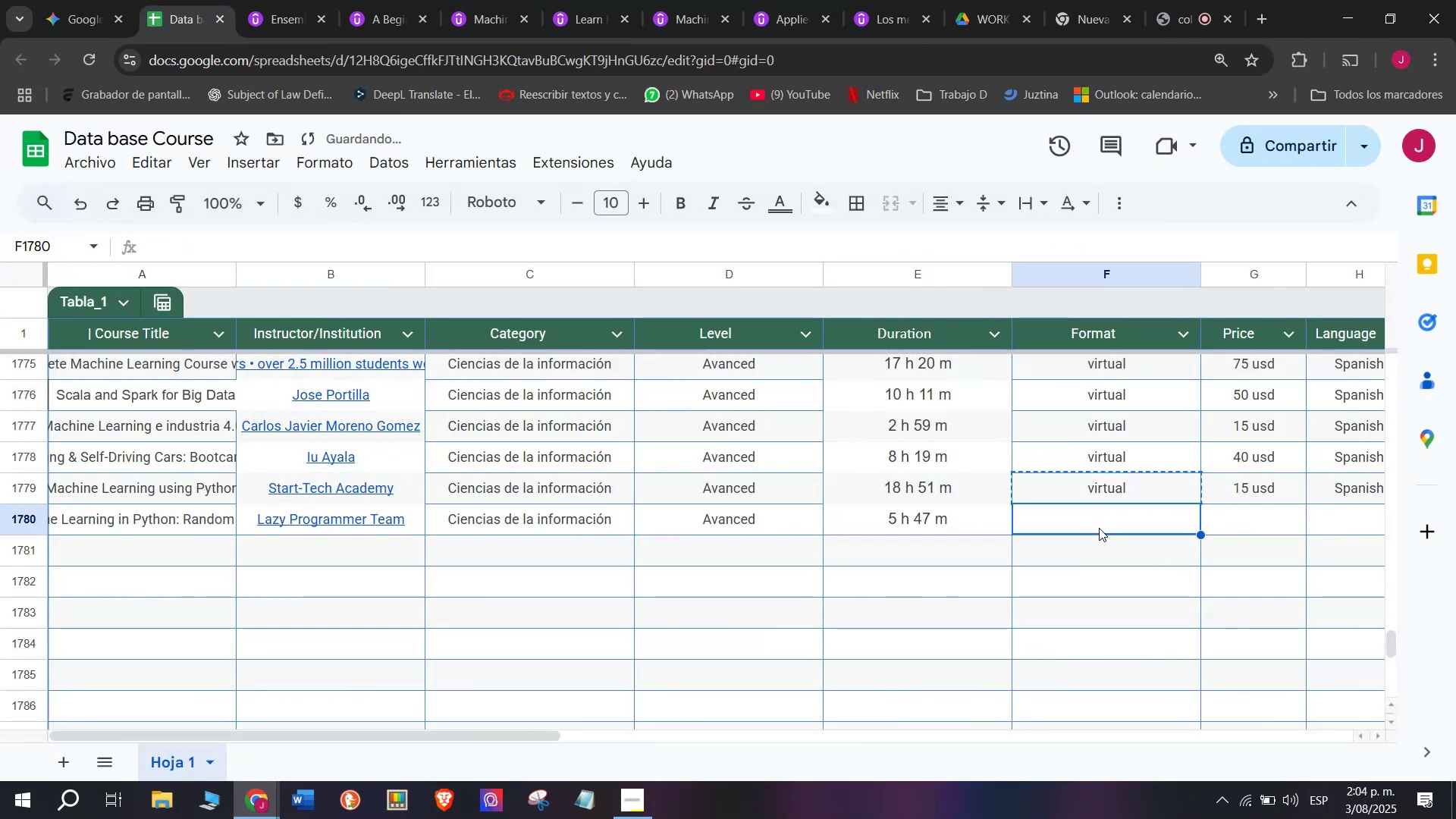 
key(Z)
 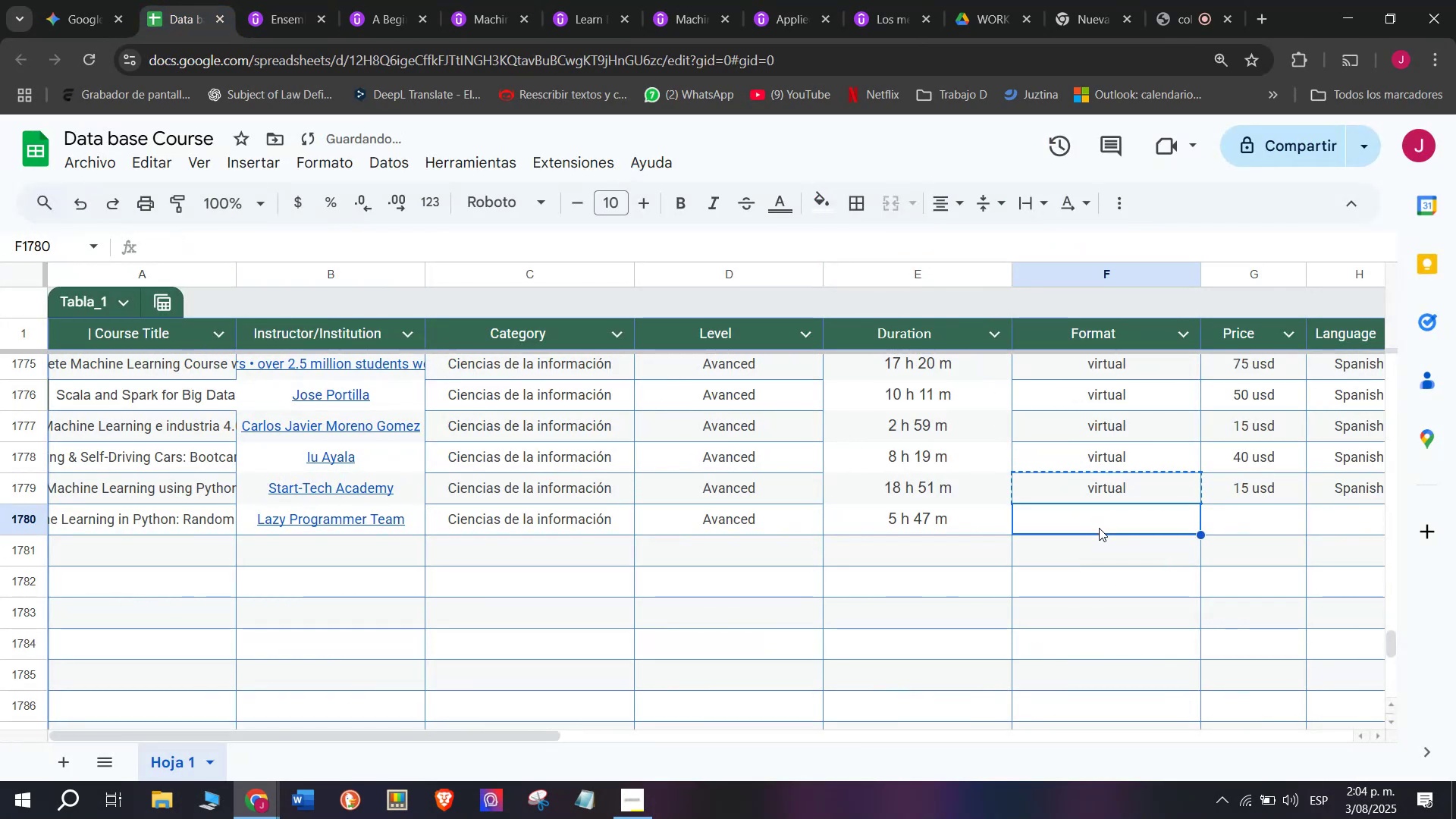 
key(Control+ControlLeft)
 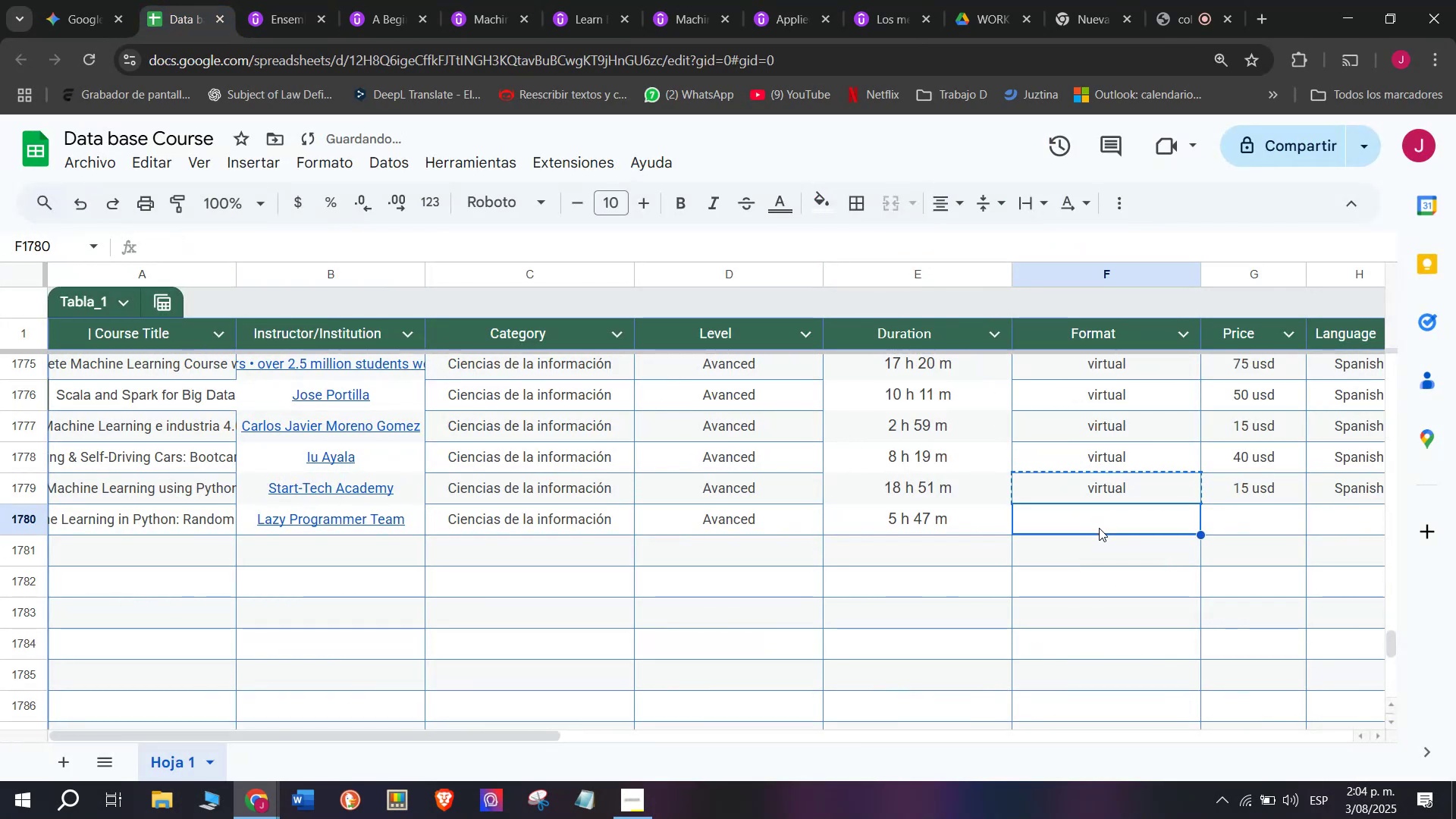 
key(Control+V)
 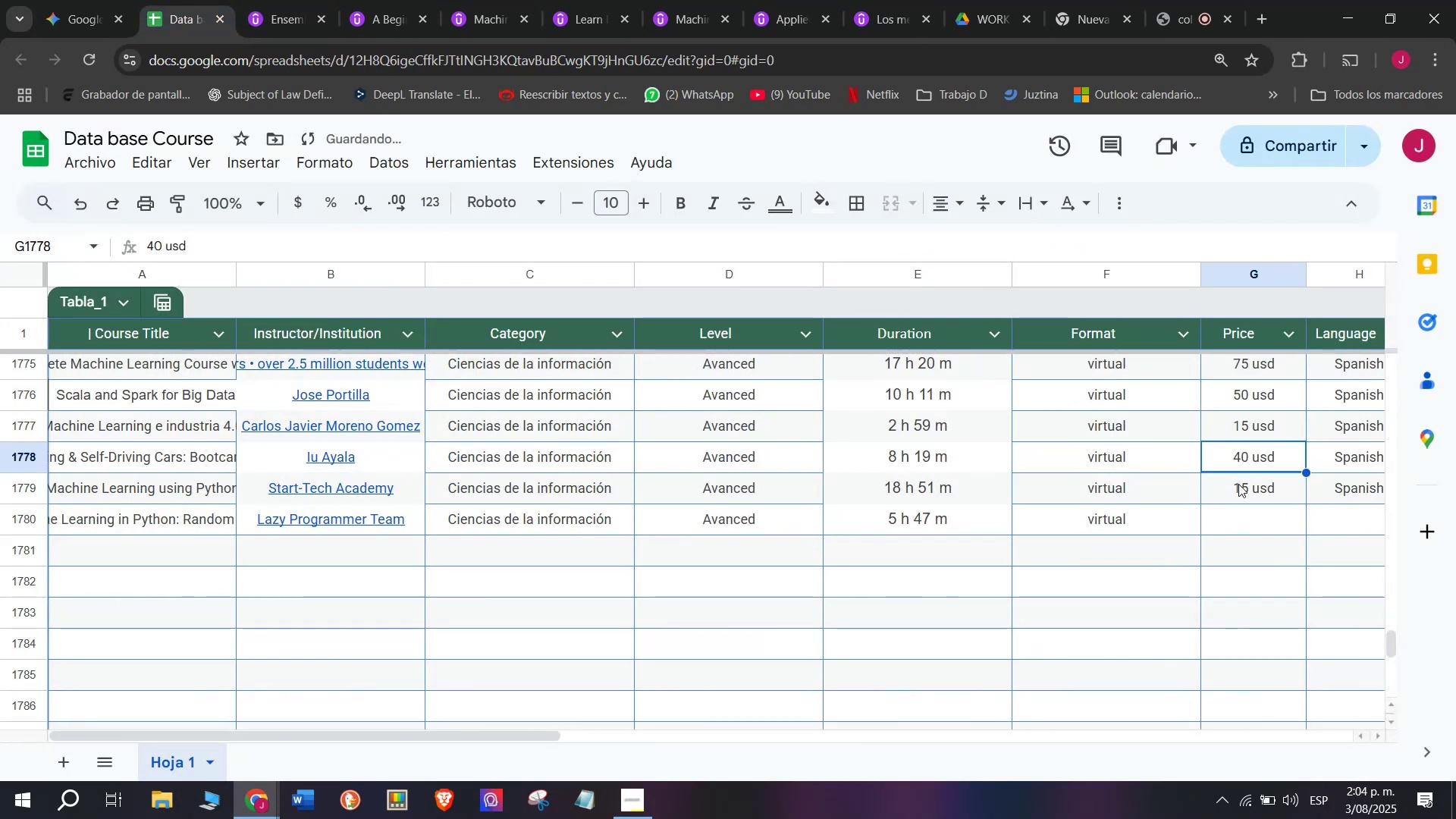 
double_click([1242, 497])
 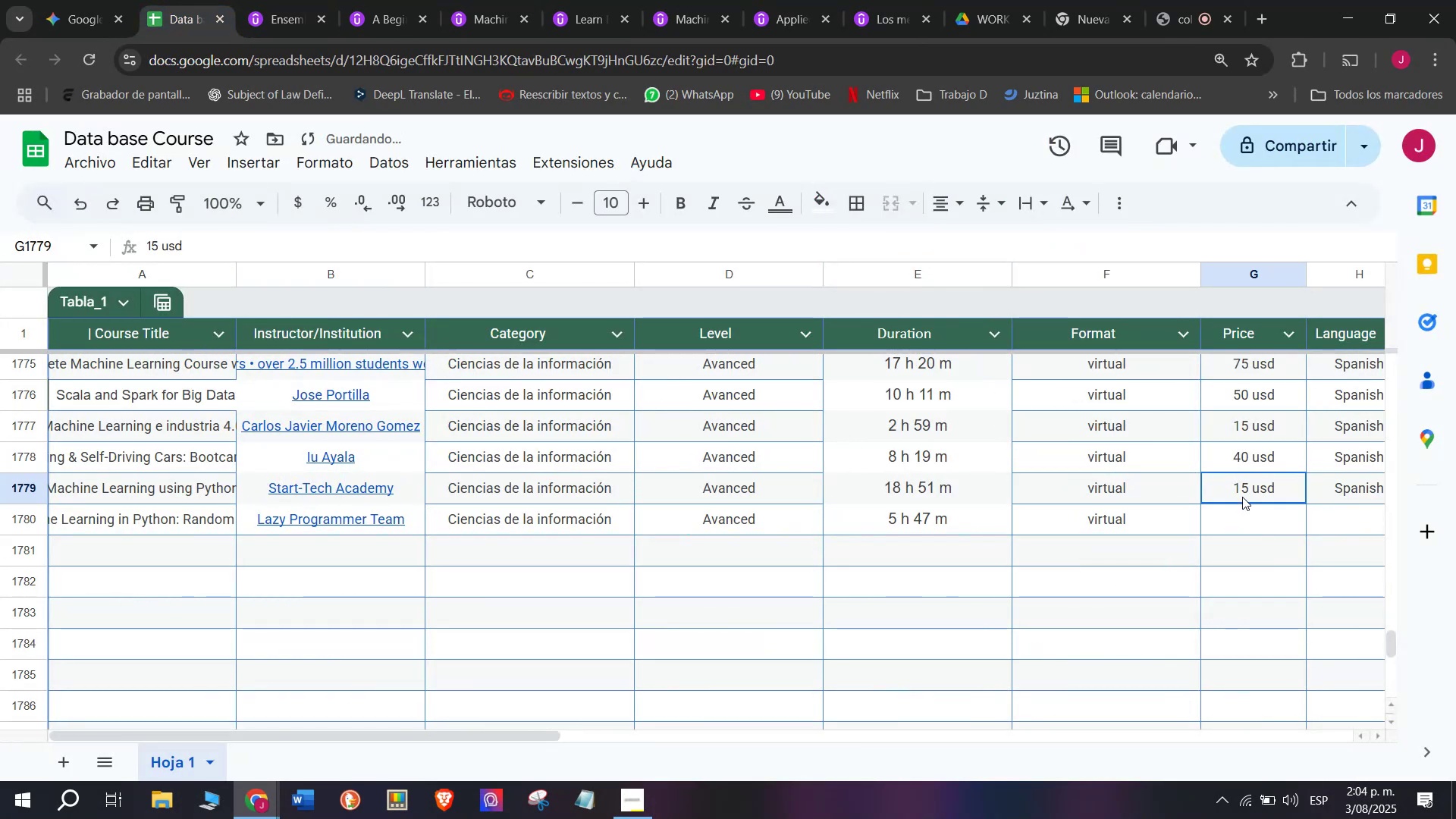 
key(Control+ControlLeft)
 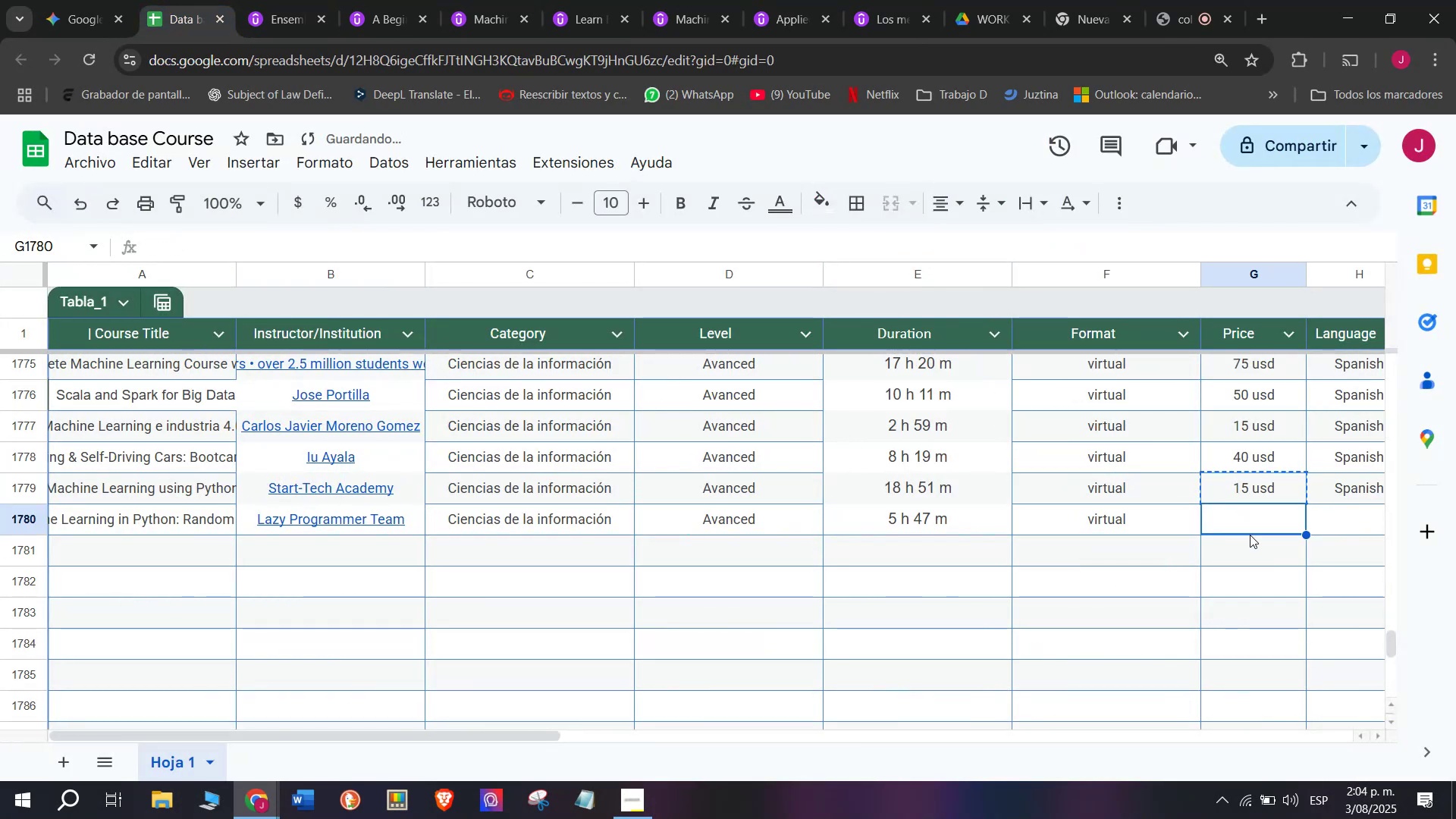 
key(Break)
 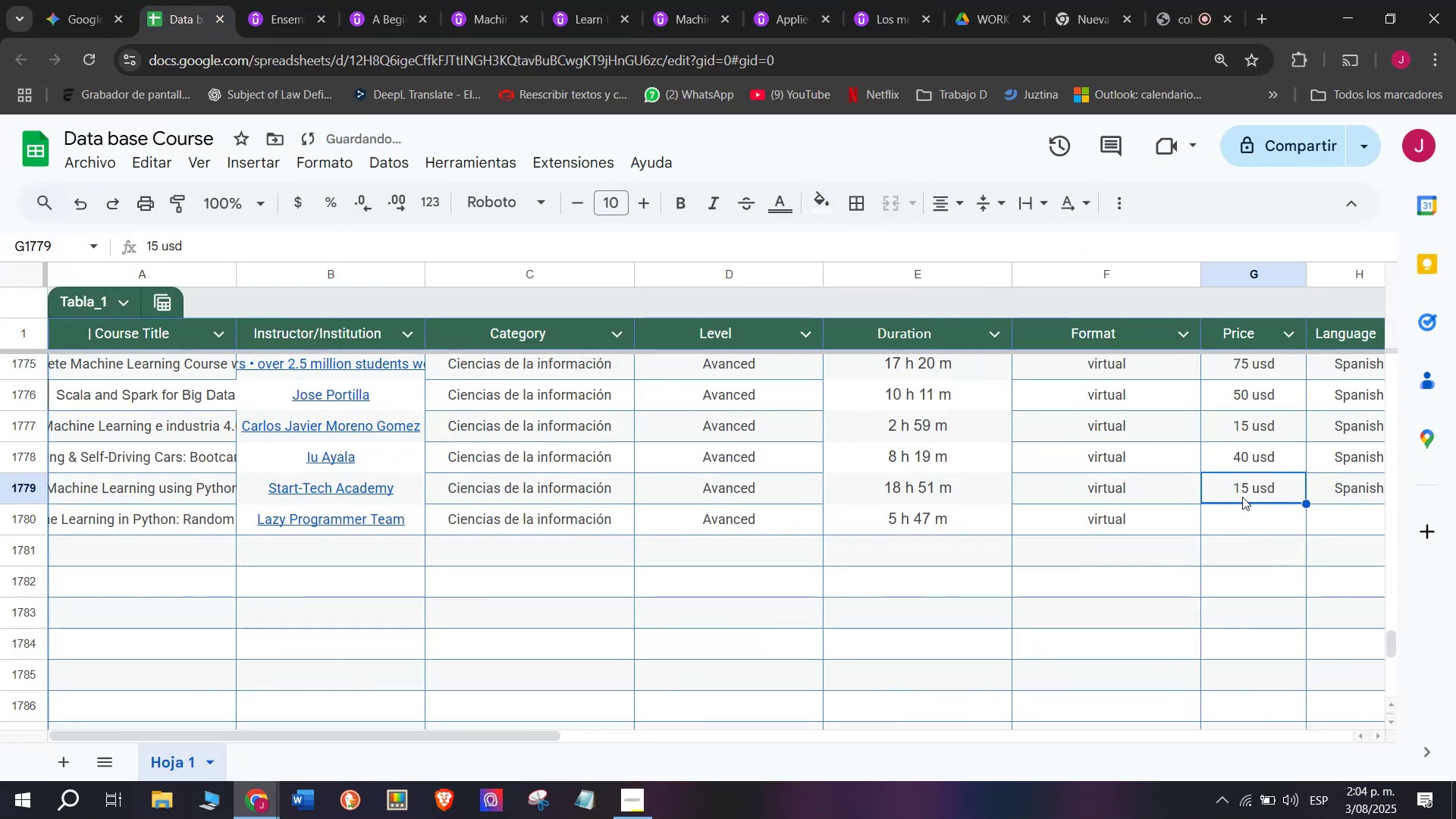 
key(Control+C)
 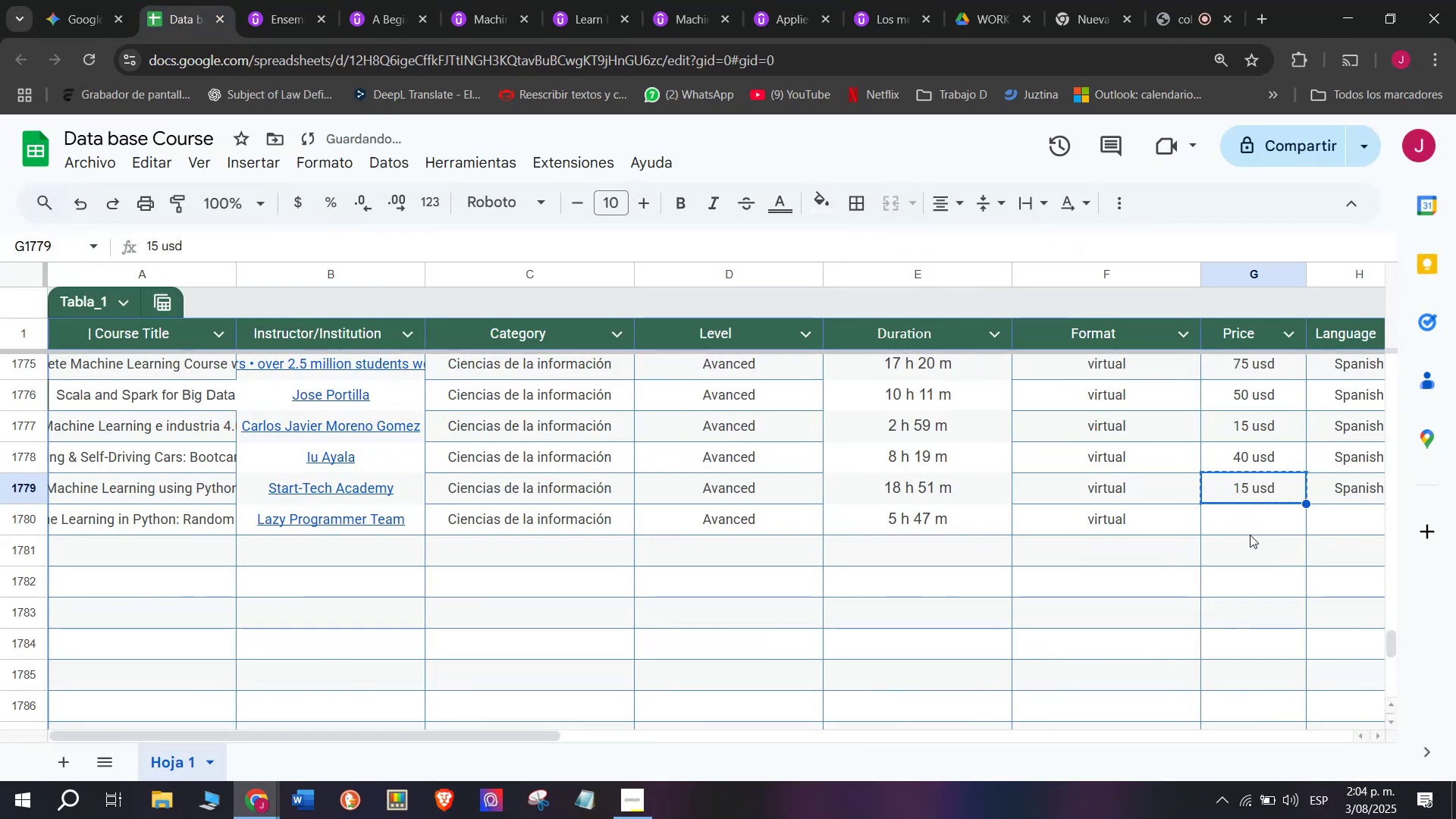 
triple_click([1250, 535])
 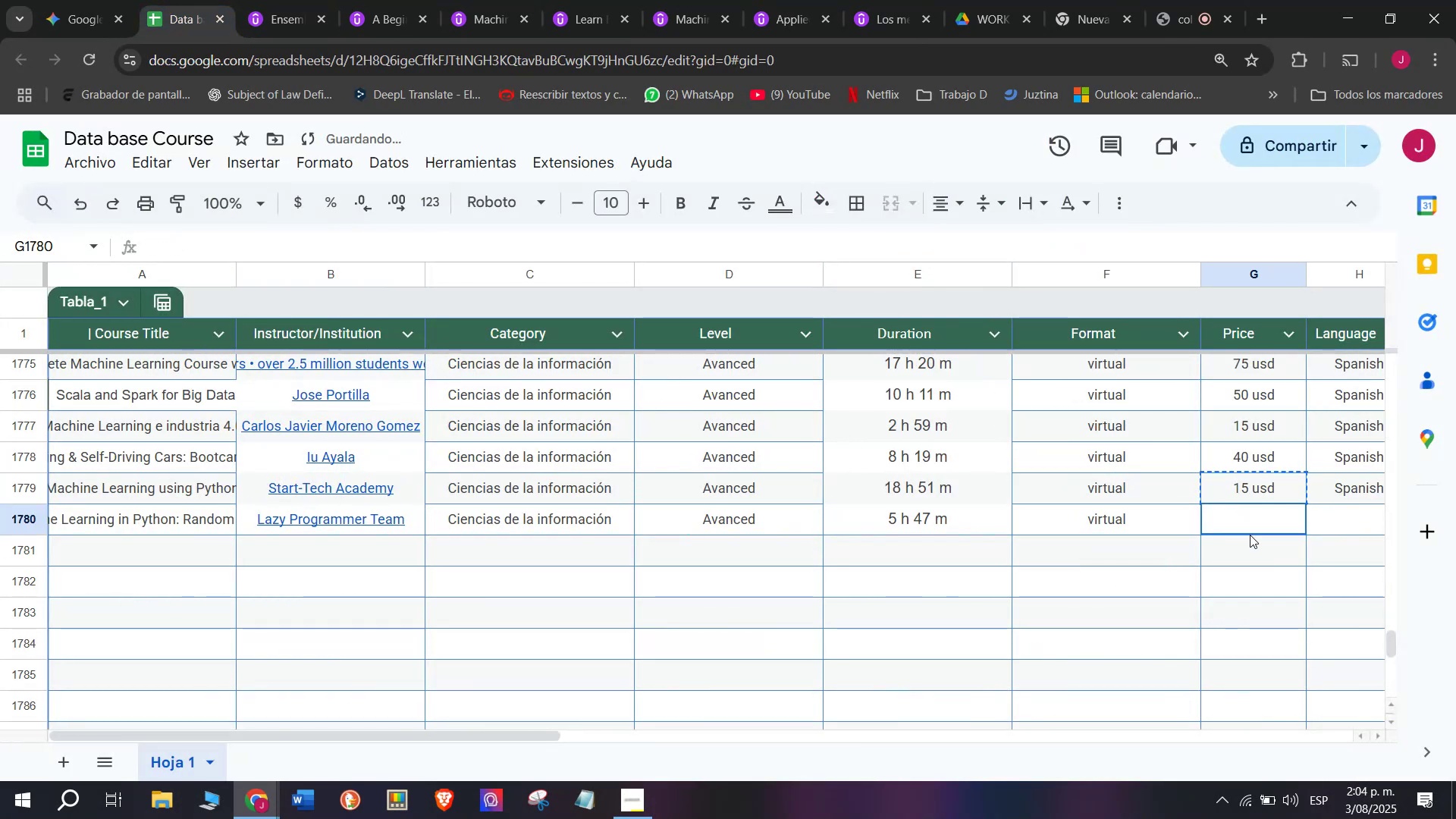 
key(Z)
 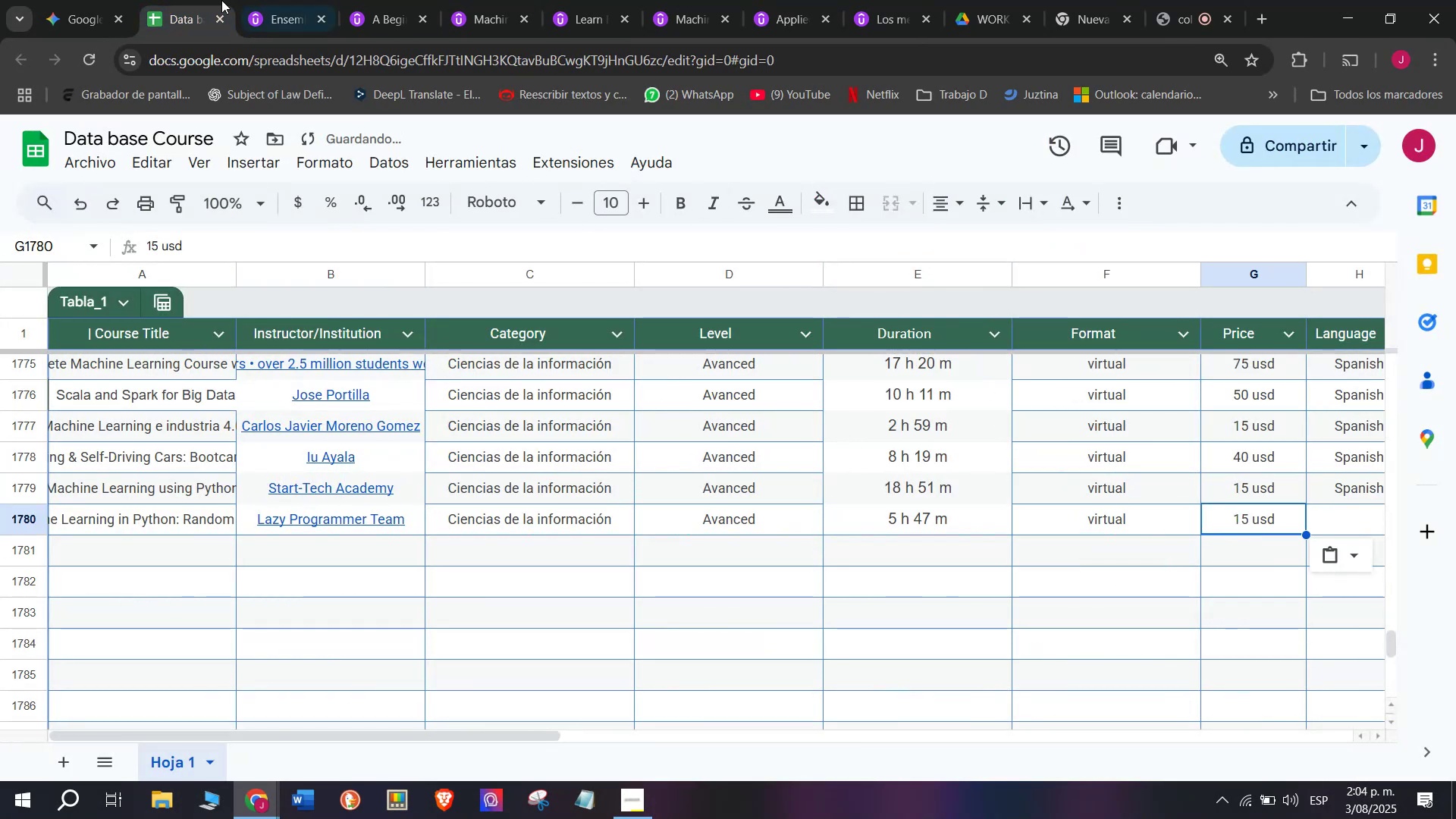 
key(Control+ControlLeft)
 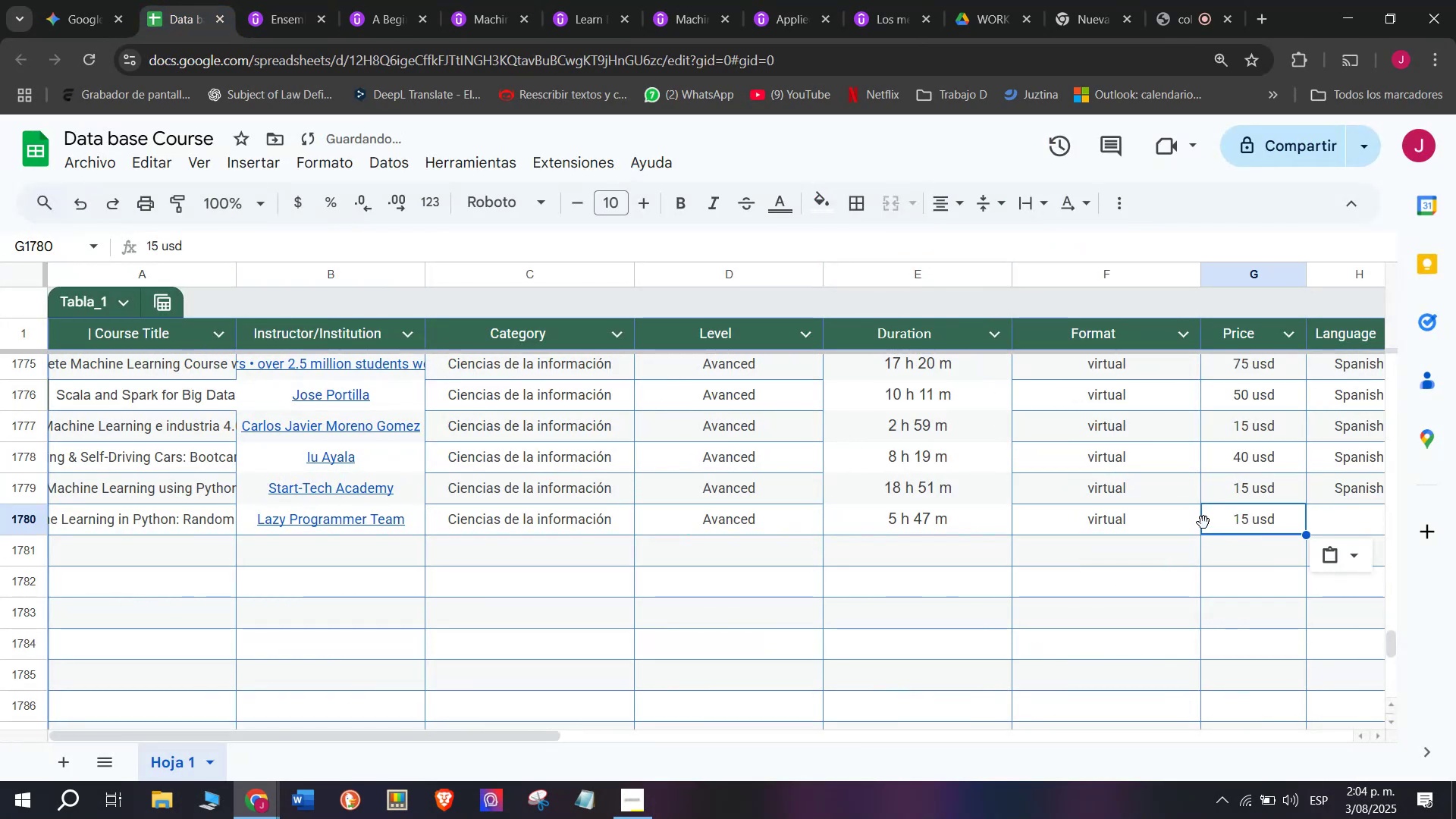 
key(Control+V)
 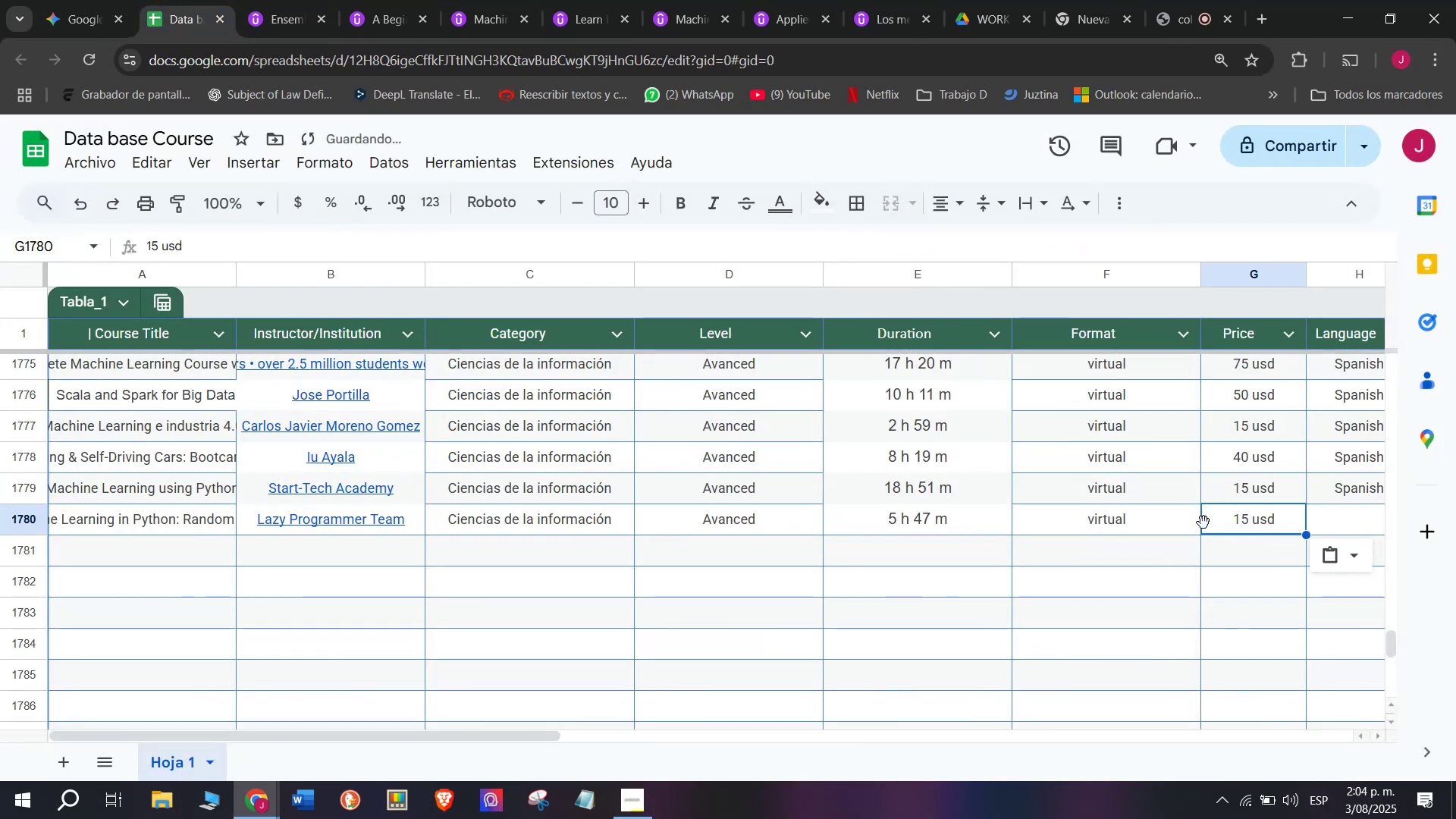 
left_click([347, 0])
 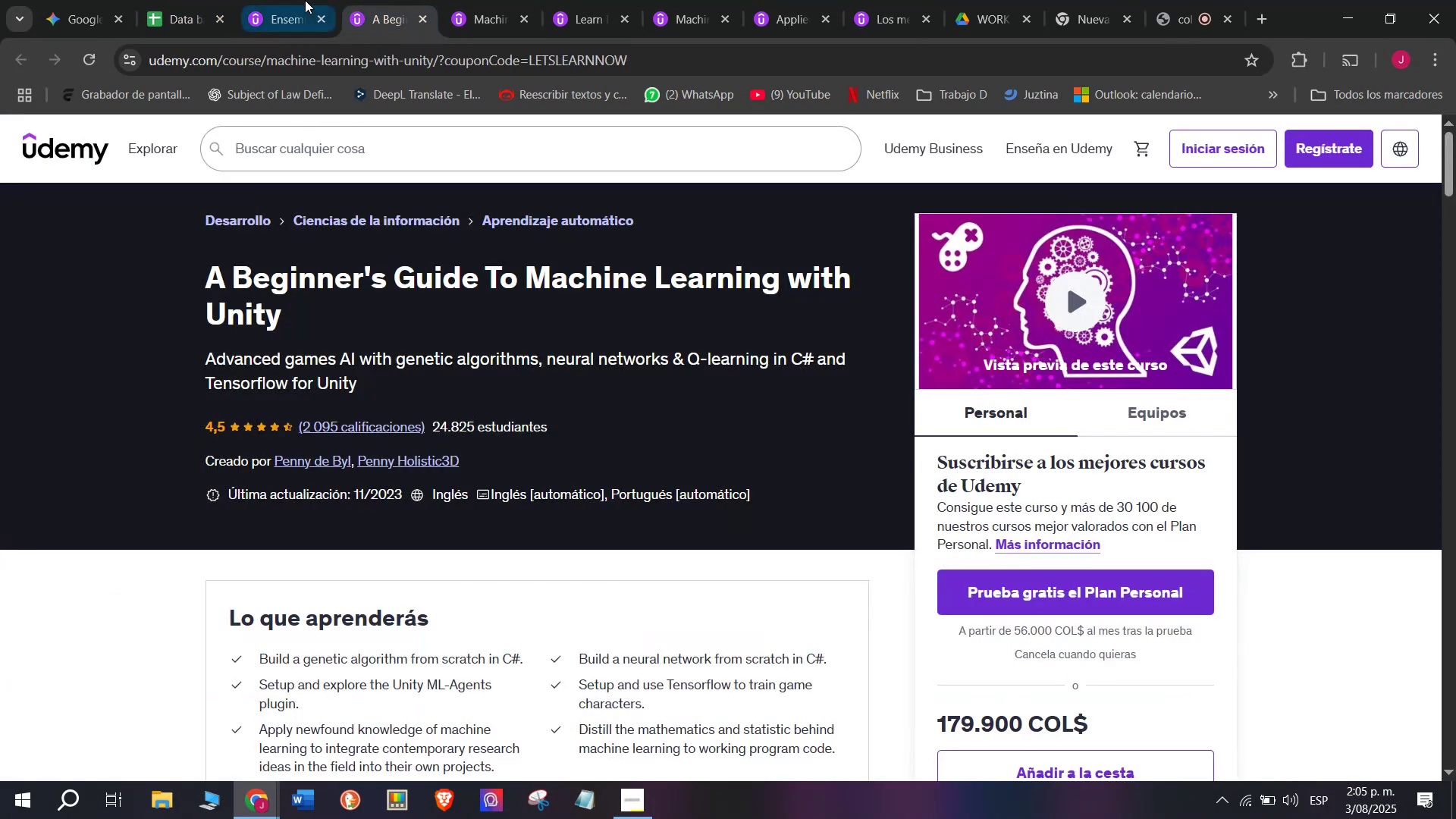 
double_click([305, 0])
 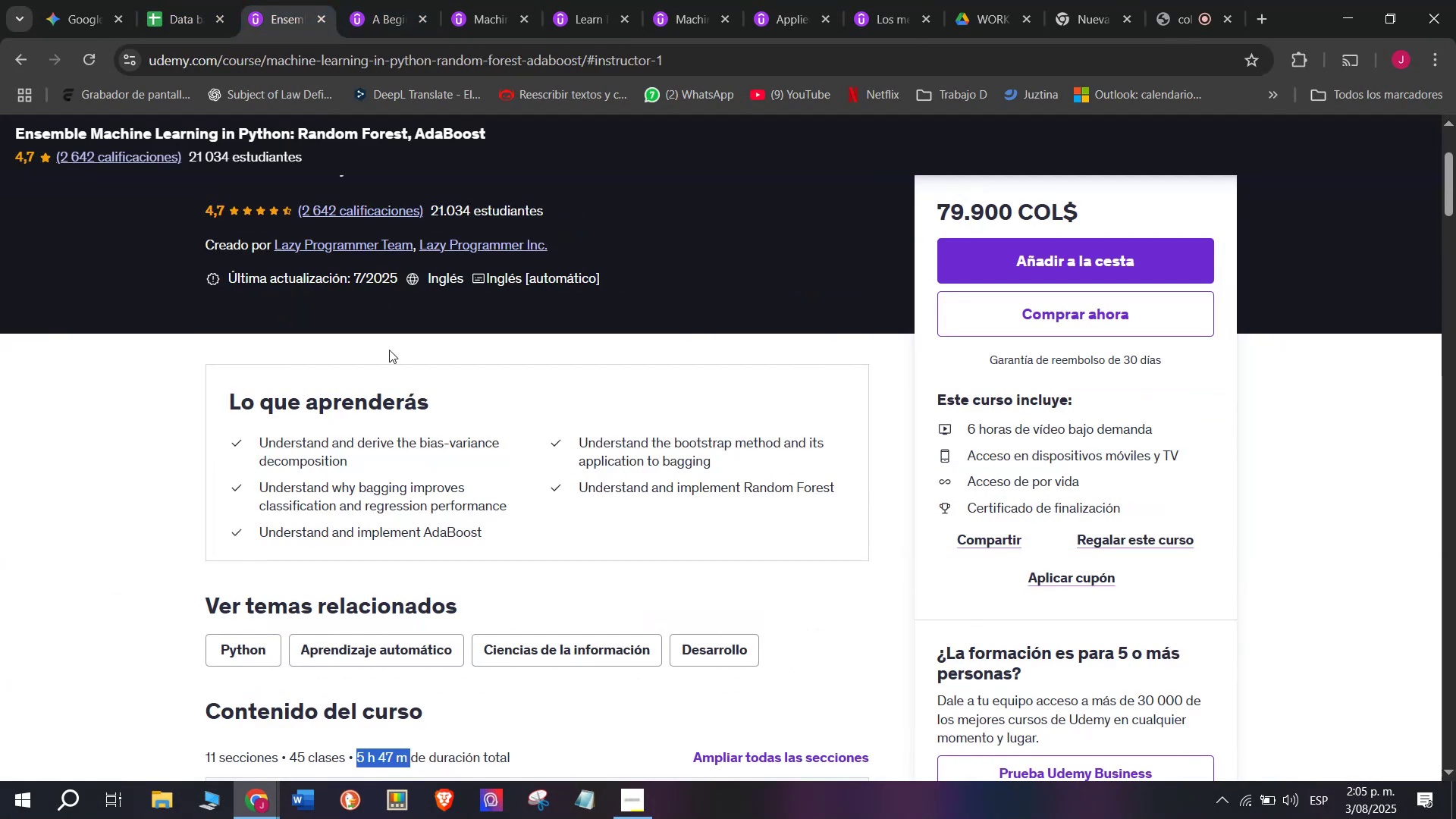 
scroll: coordinate [358, 361], scroll_direction: up, amount: 5.0
 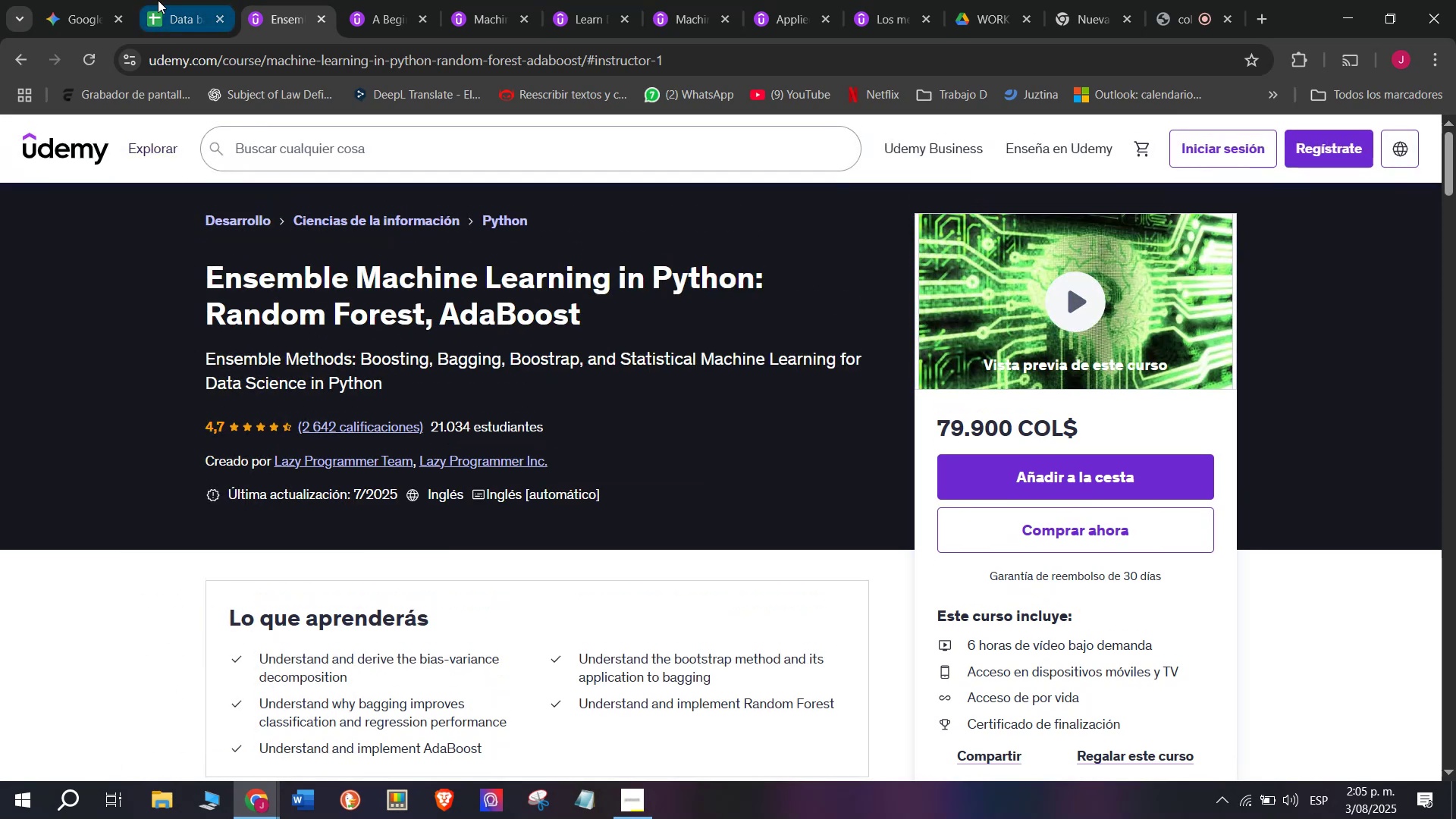 
left_click([164, 0])
 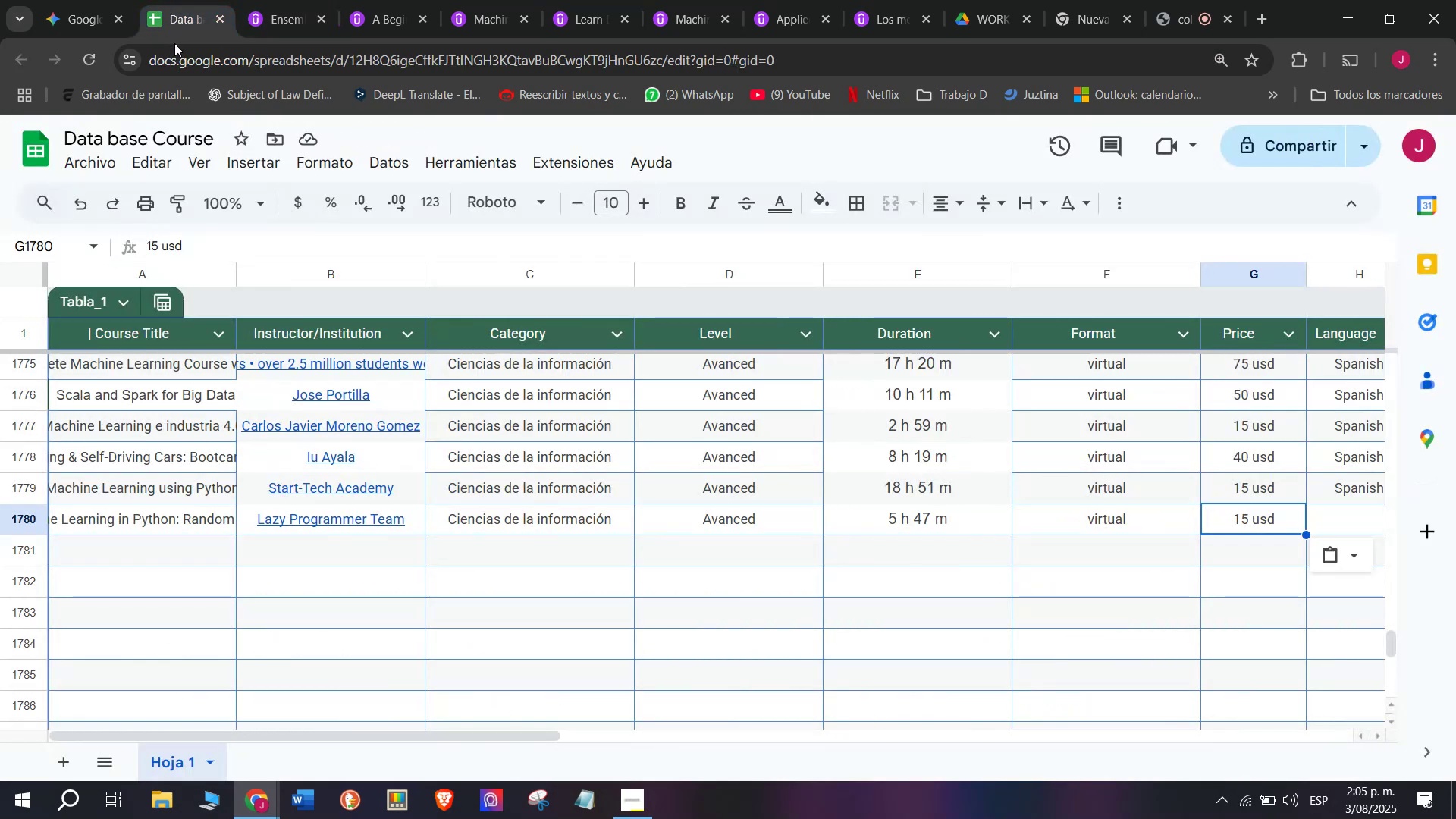 
wait(6.27)
 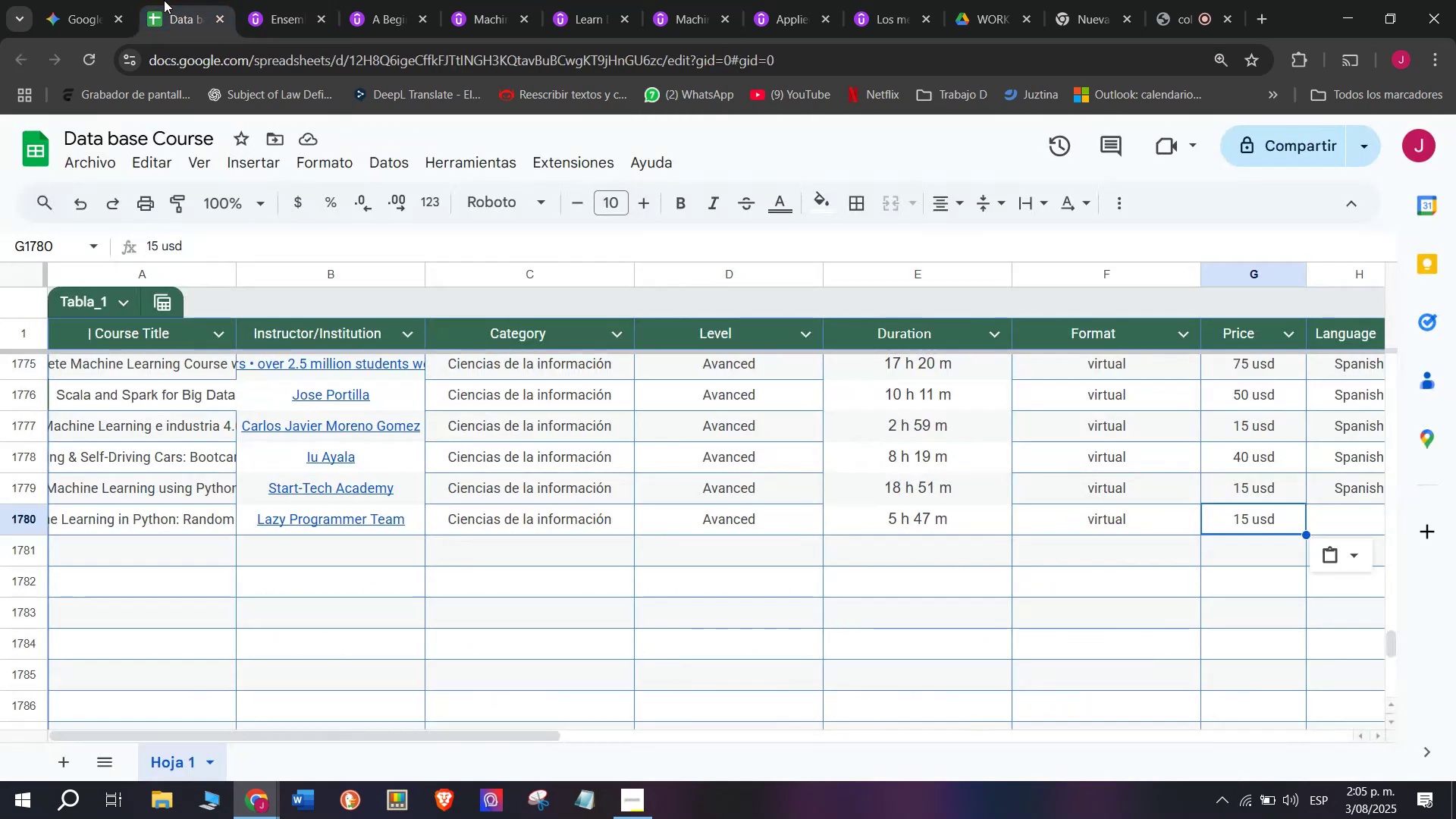 
left_click([259, 0])
 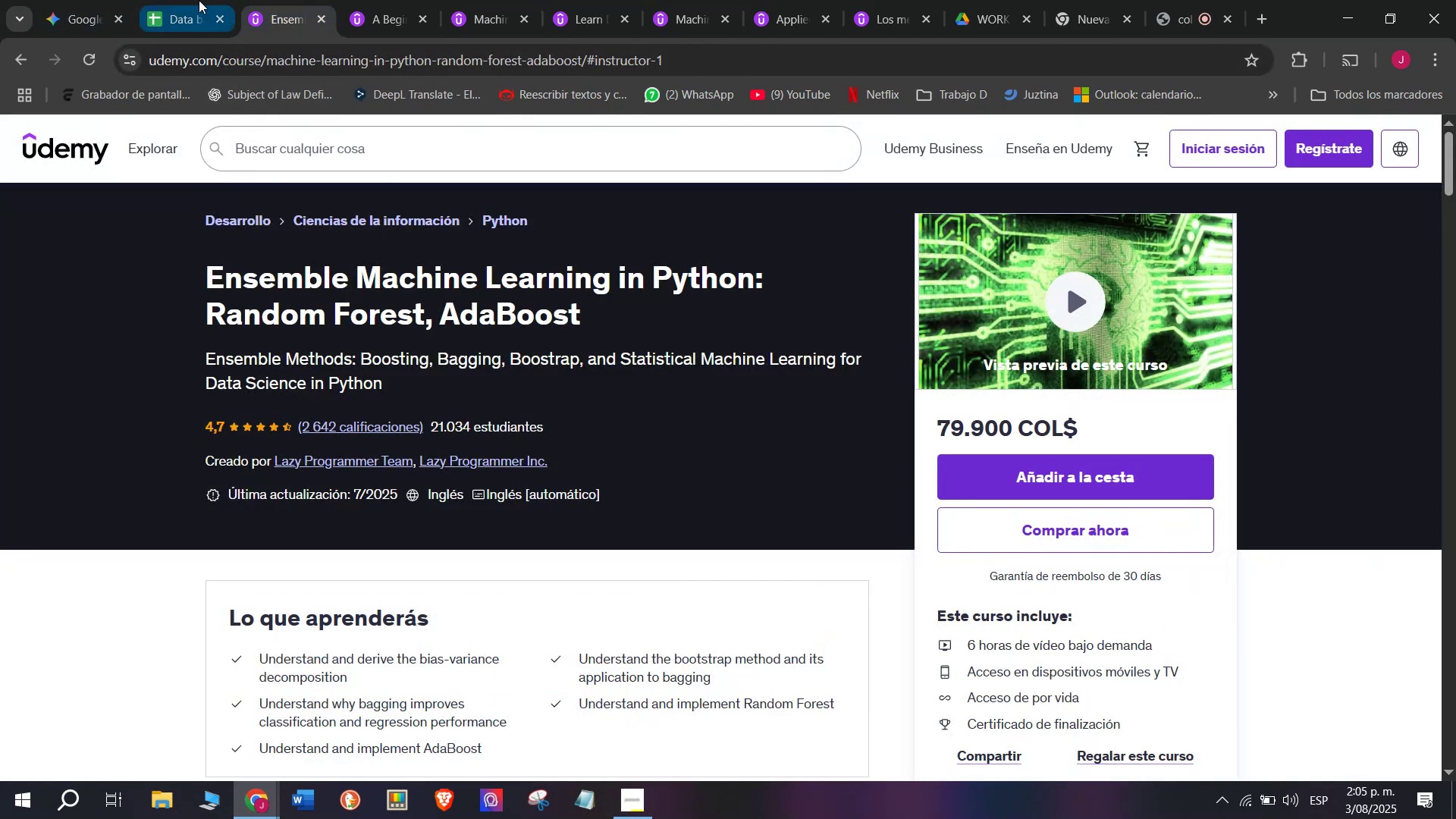 
left_click([193, 0])
 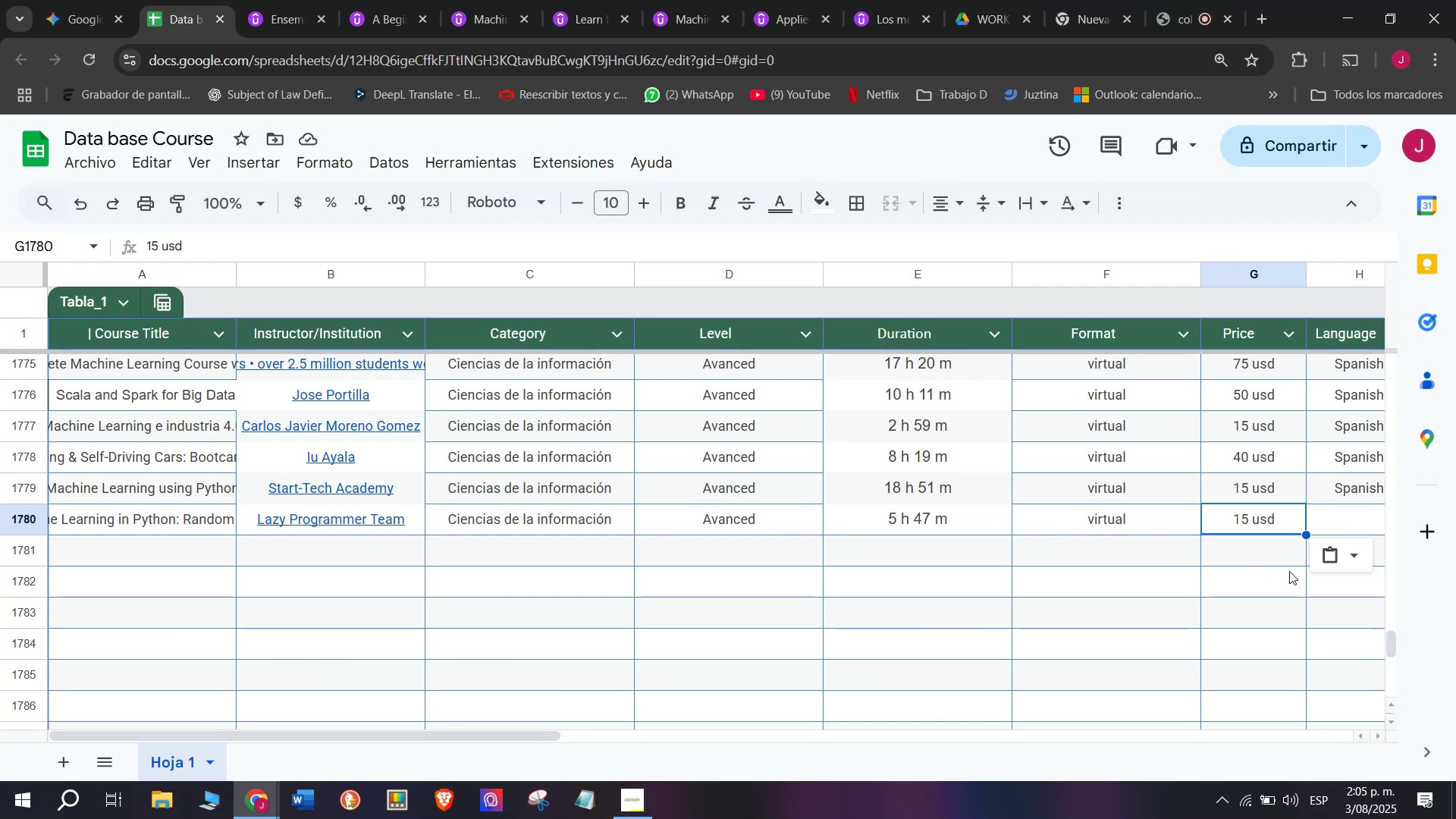 
double_click([1246, 526])
 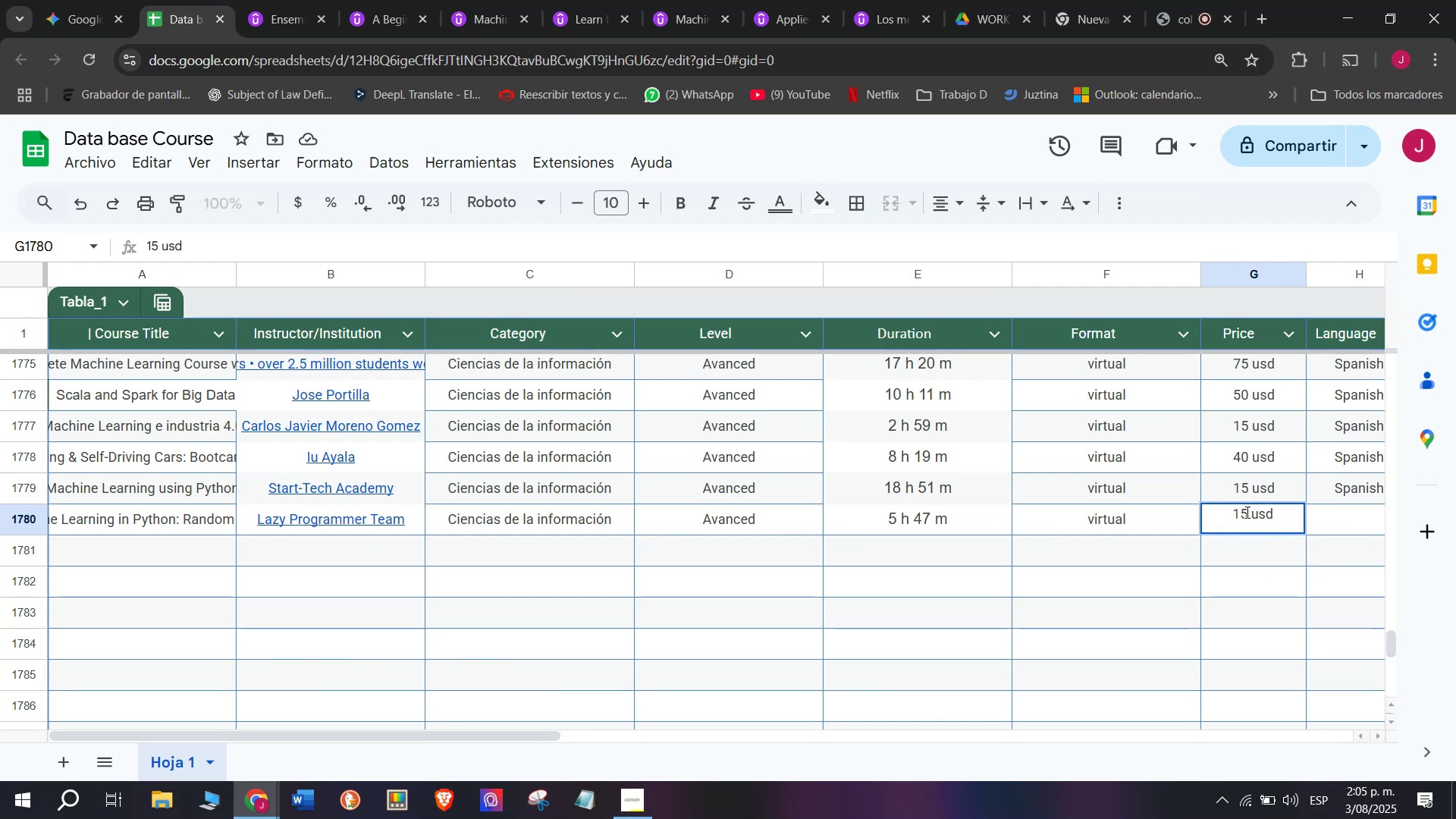 
left_click_drag(start_coordinate=[1246, 512], to_coordinate=[1233, 505])
 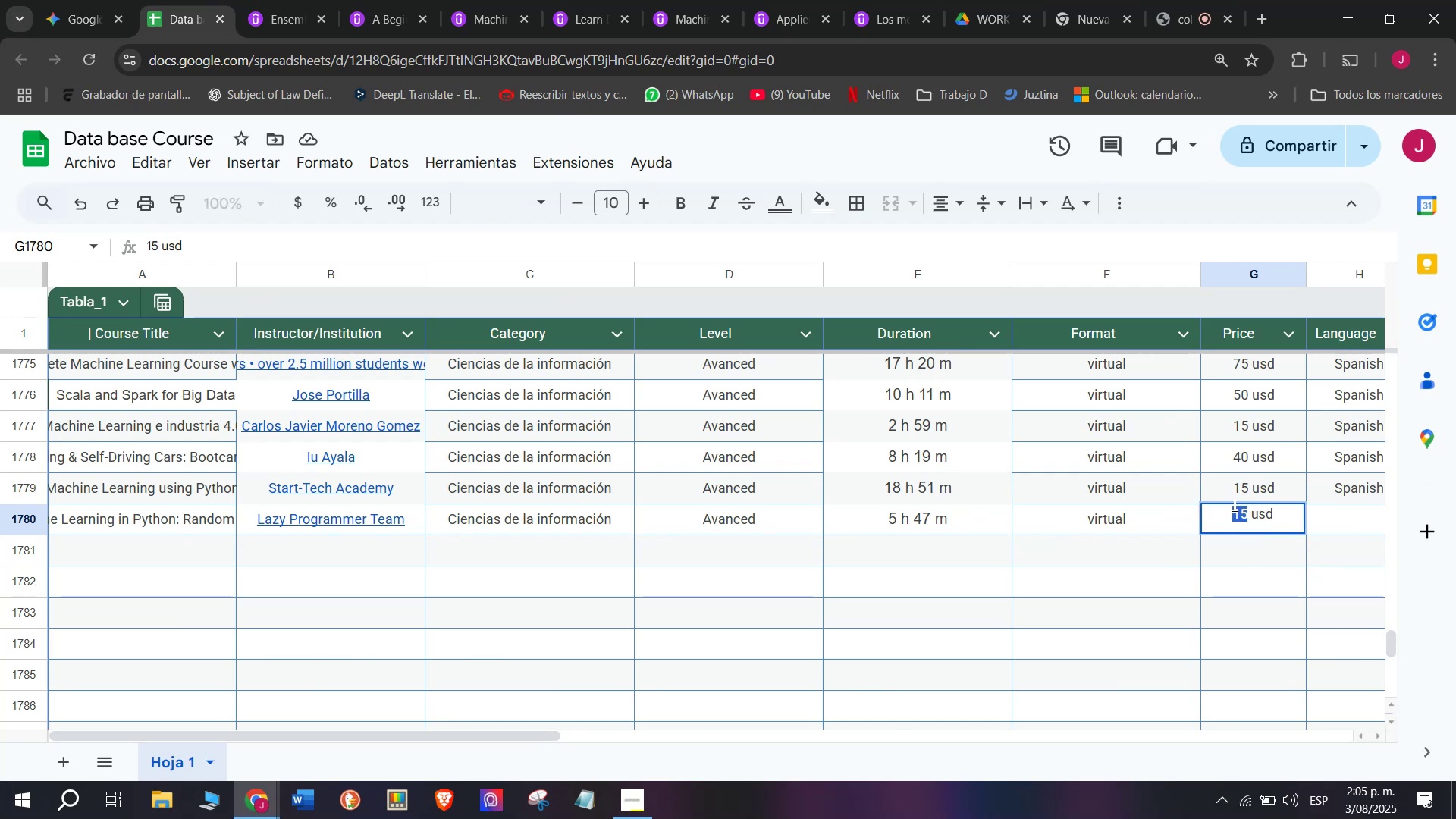 
type(20)
 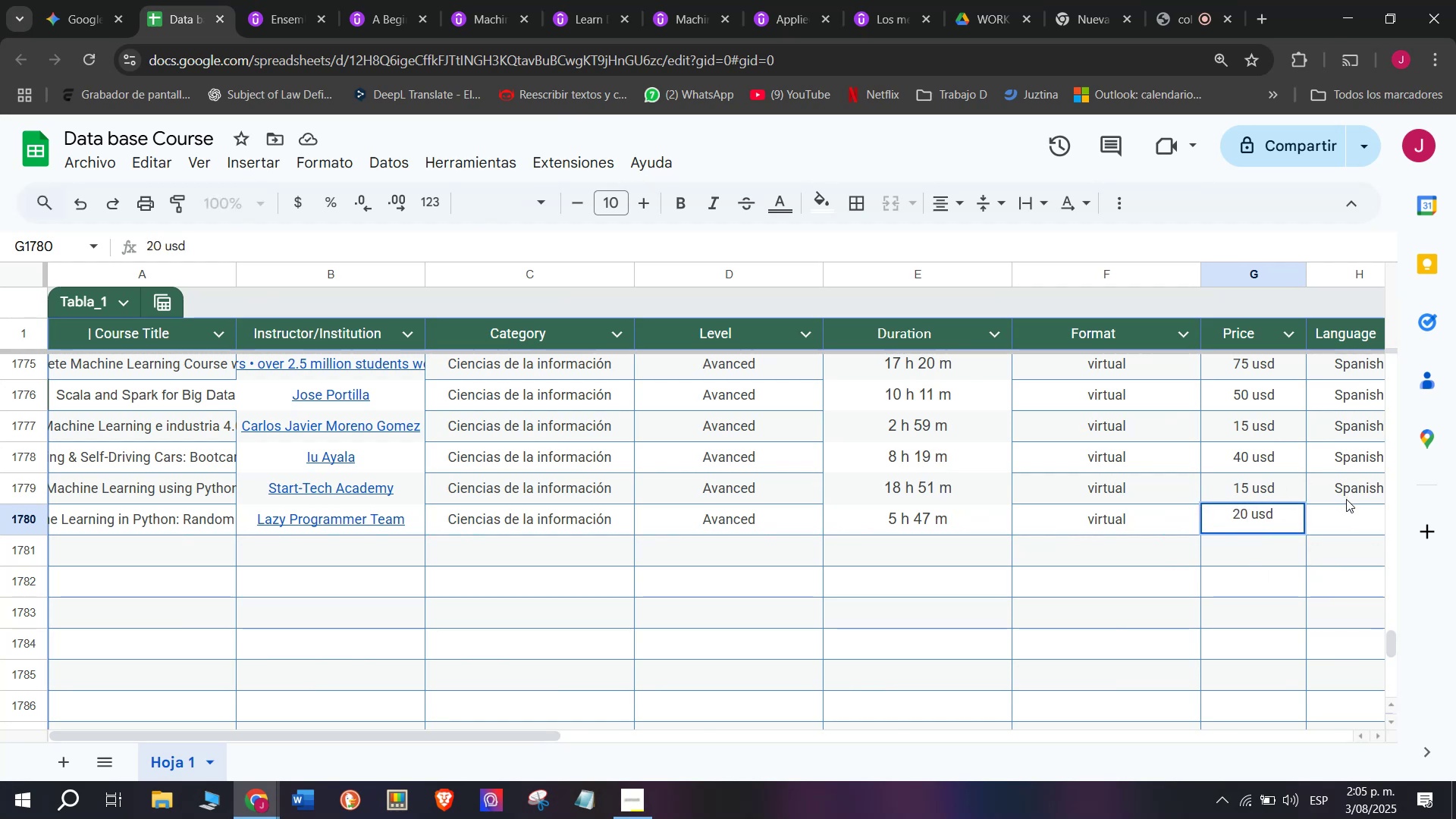 
left_click([1346, 500])
 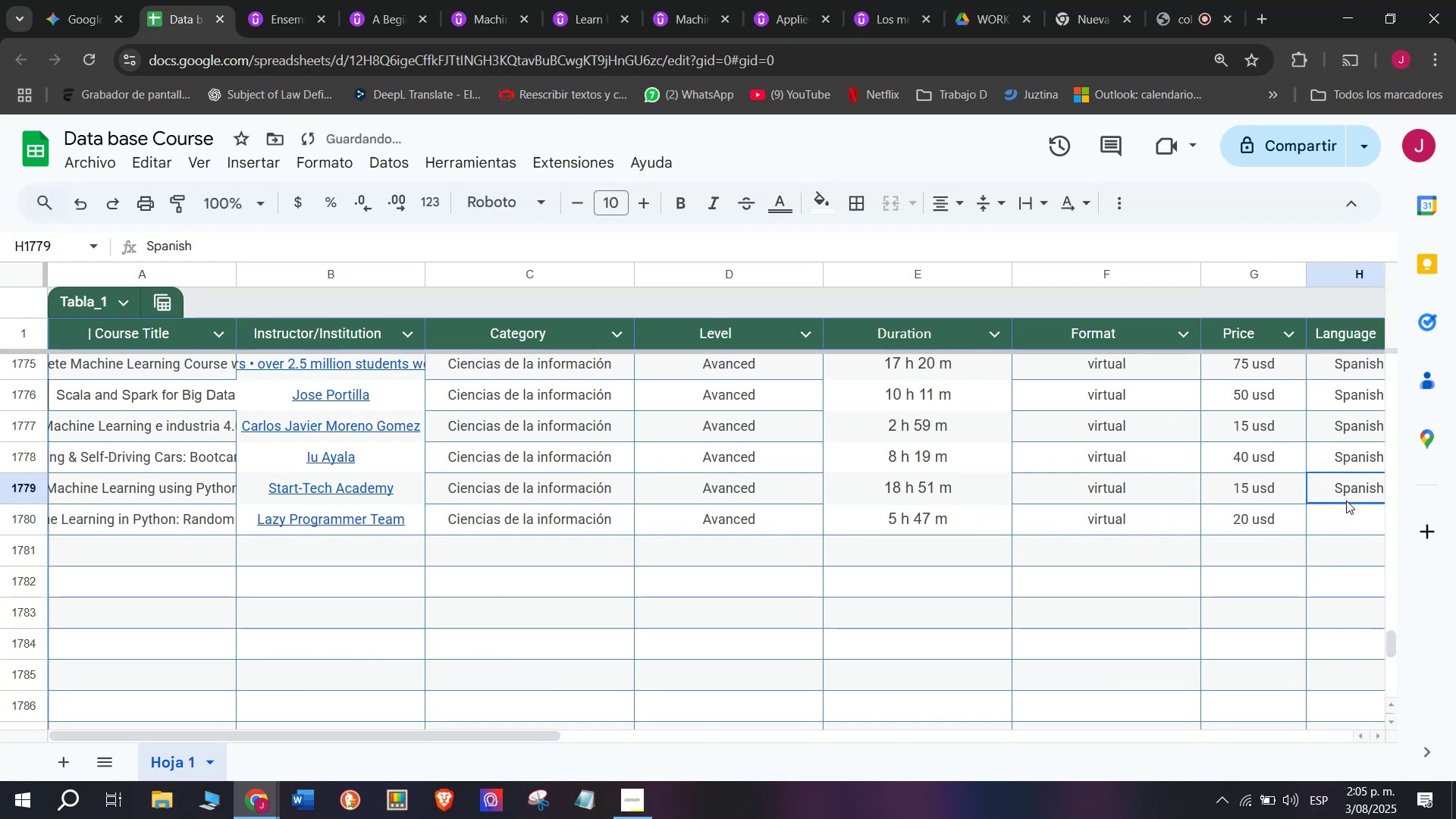 
key(Break)
 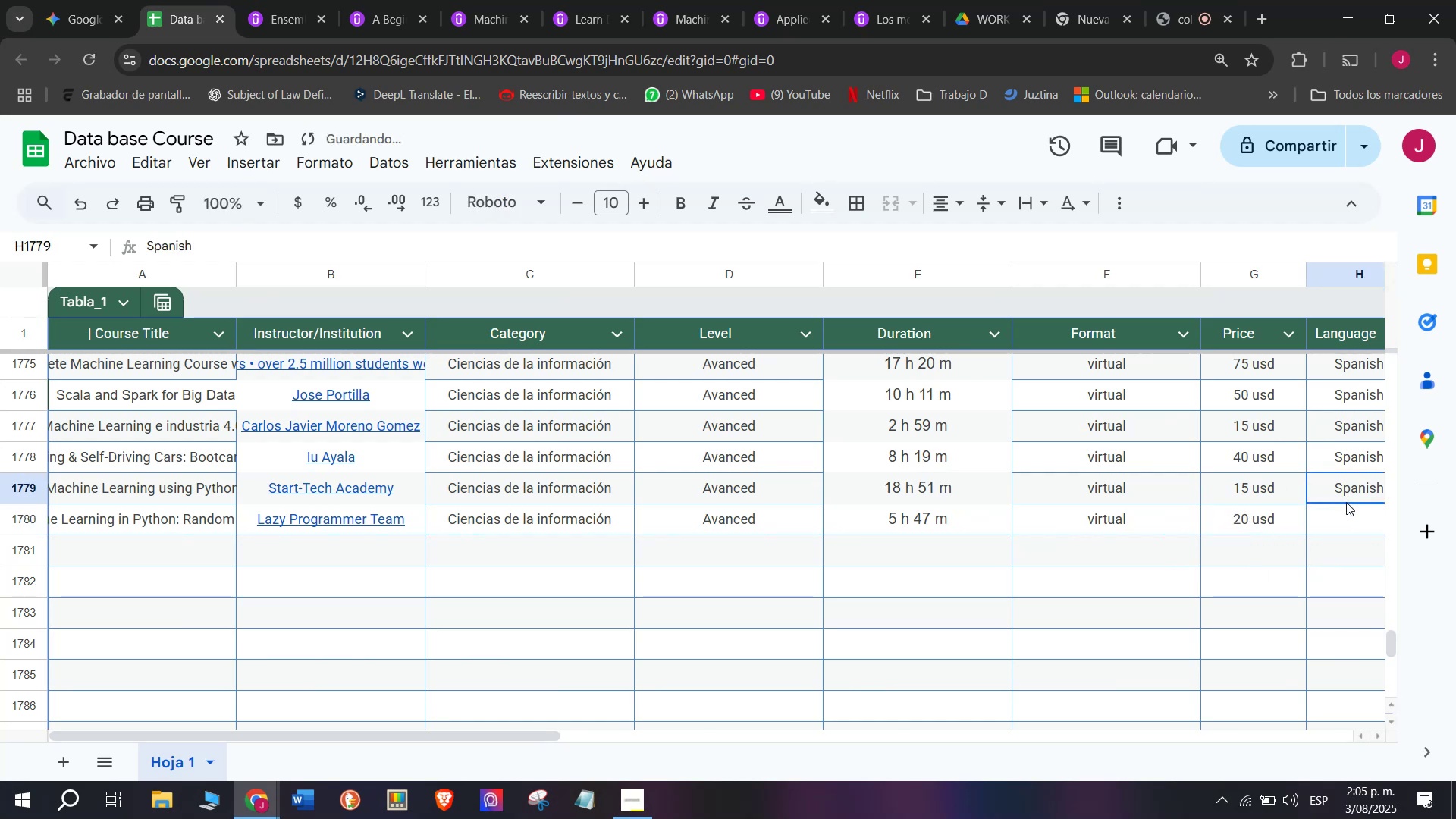 
key(Control+ControlLeft)
 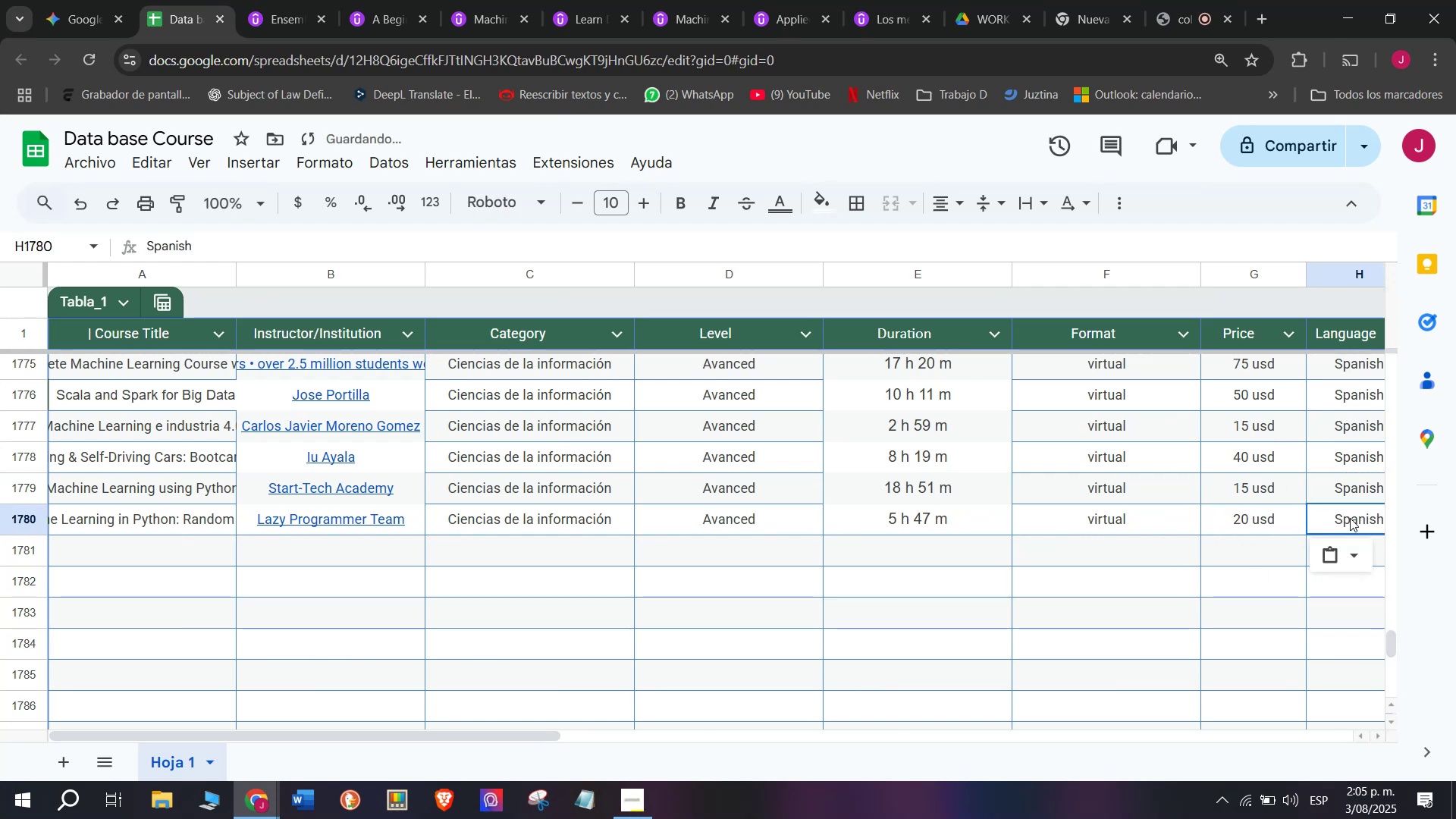 
key(Control+C)
 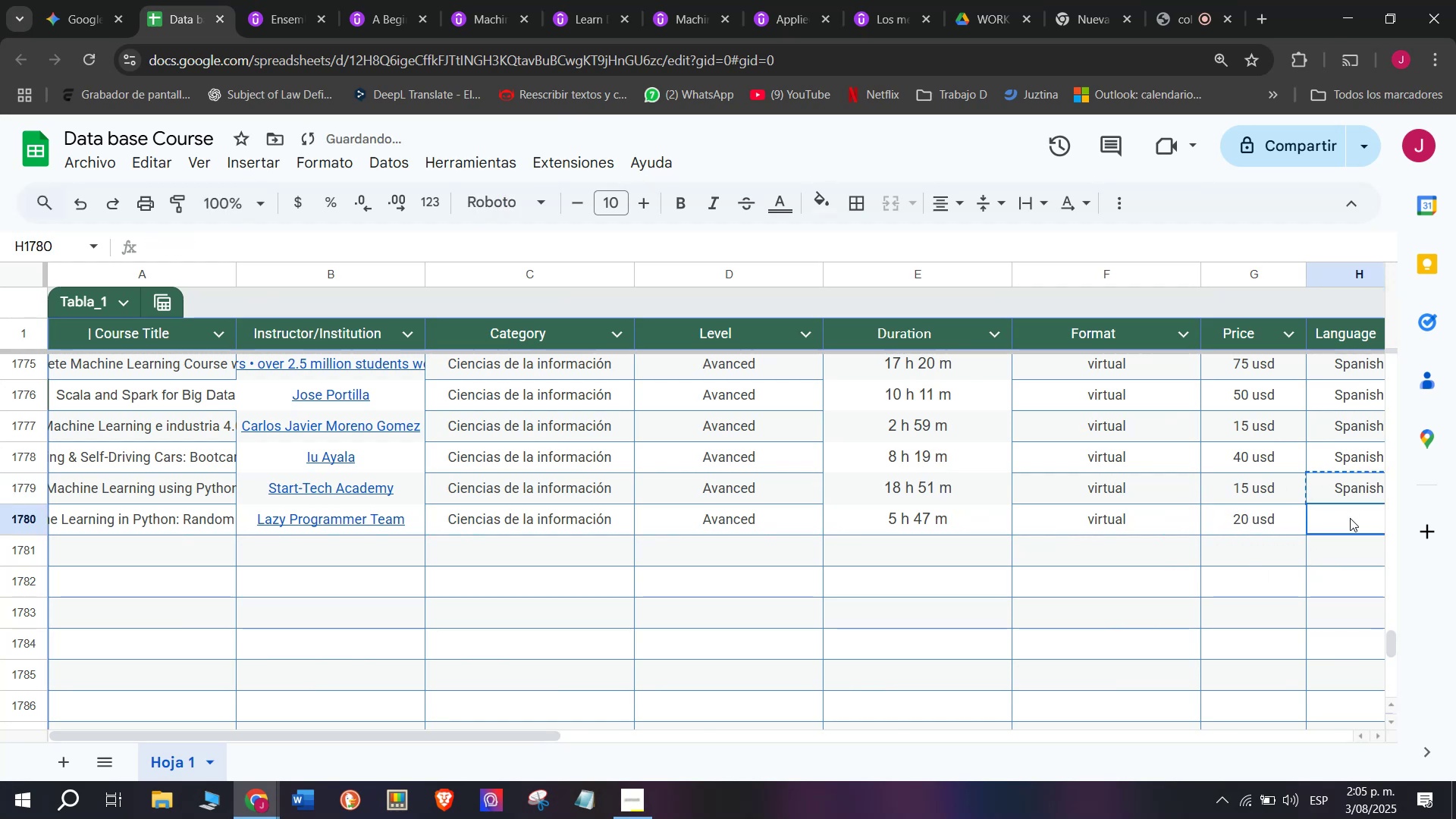 
left_click([1350, 518])
 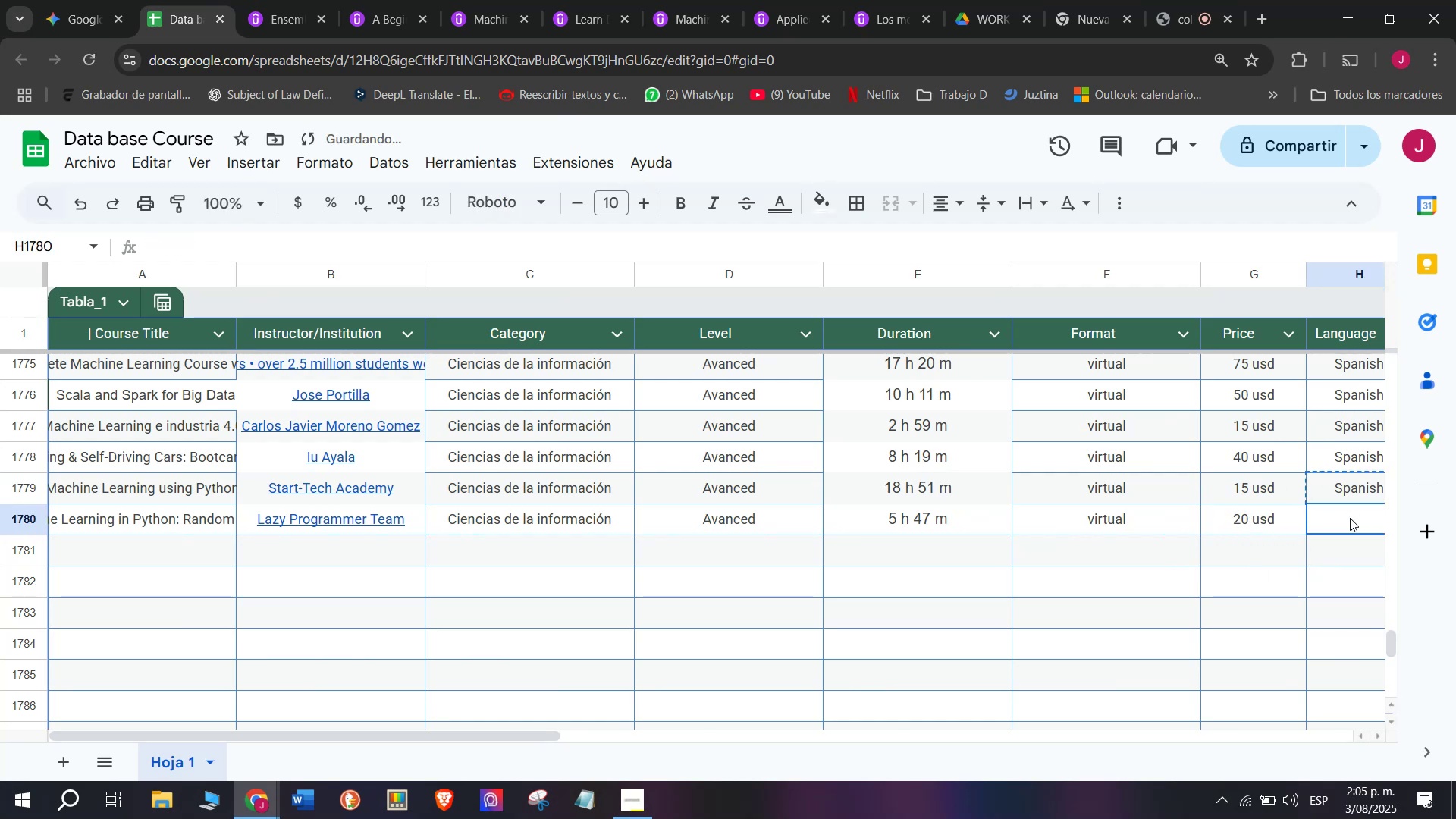 
key(Z)
 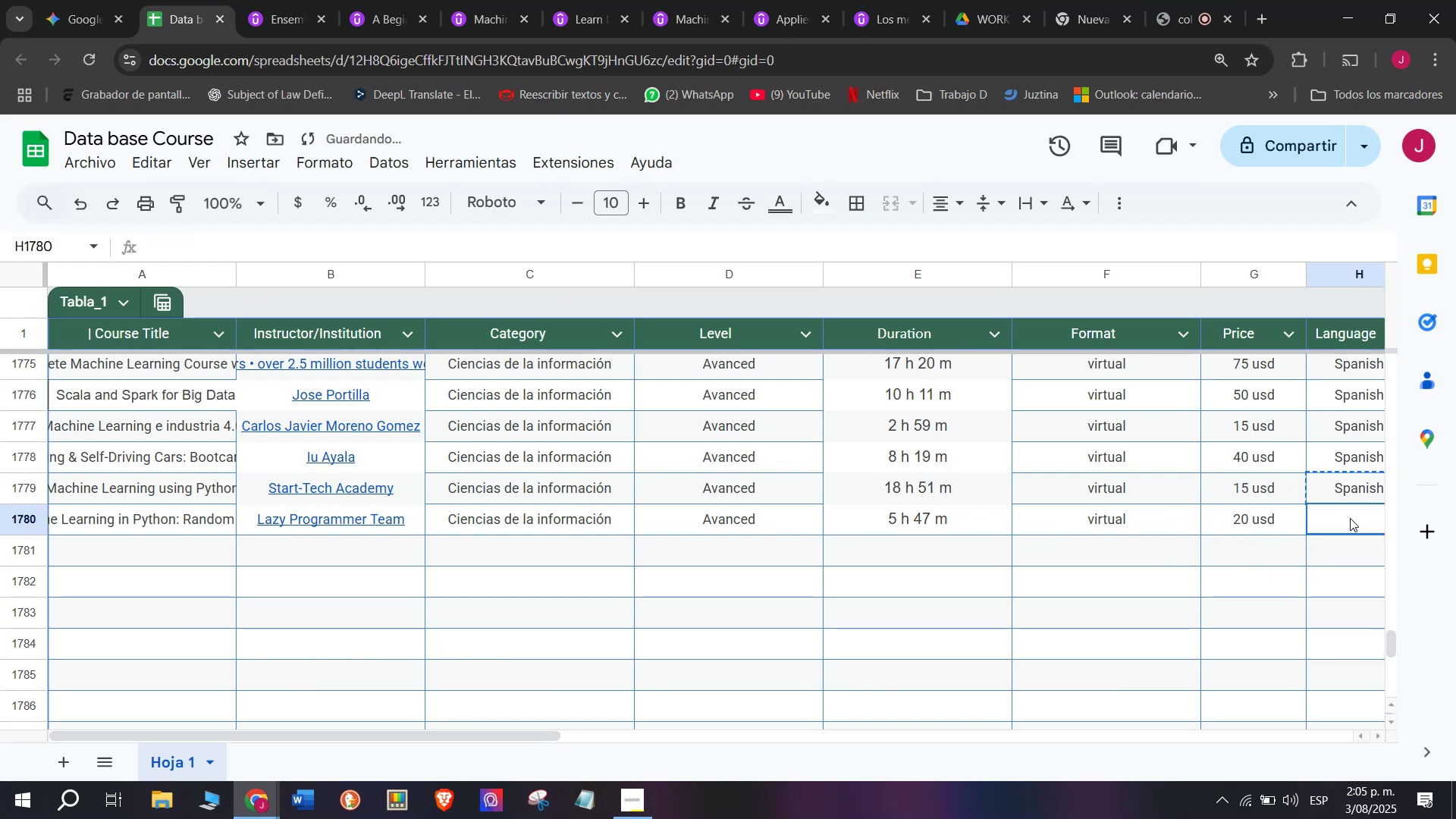 
key(Control+ControlLeft)
 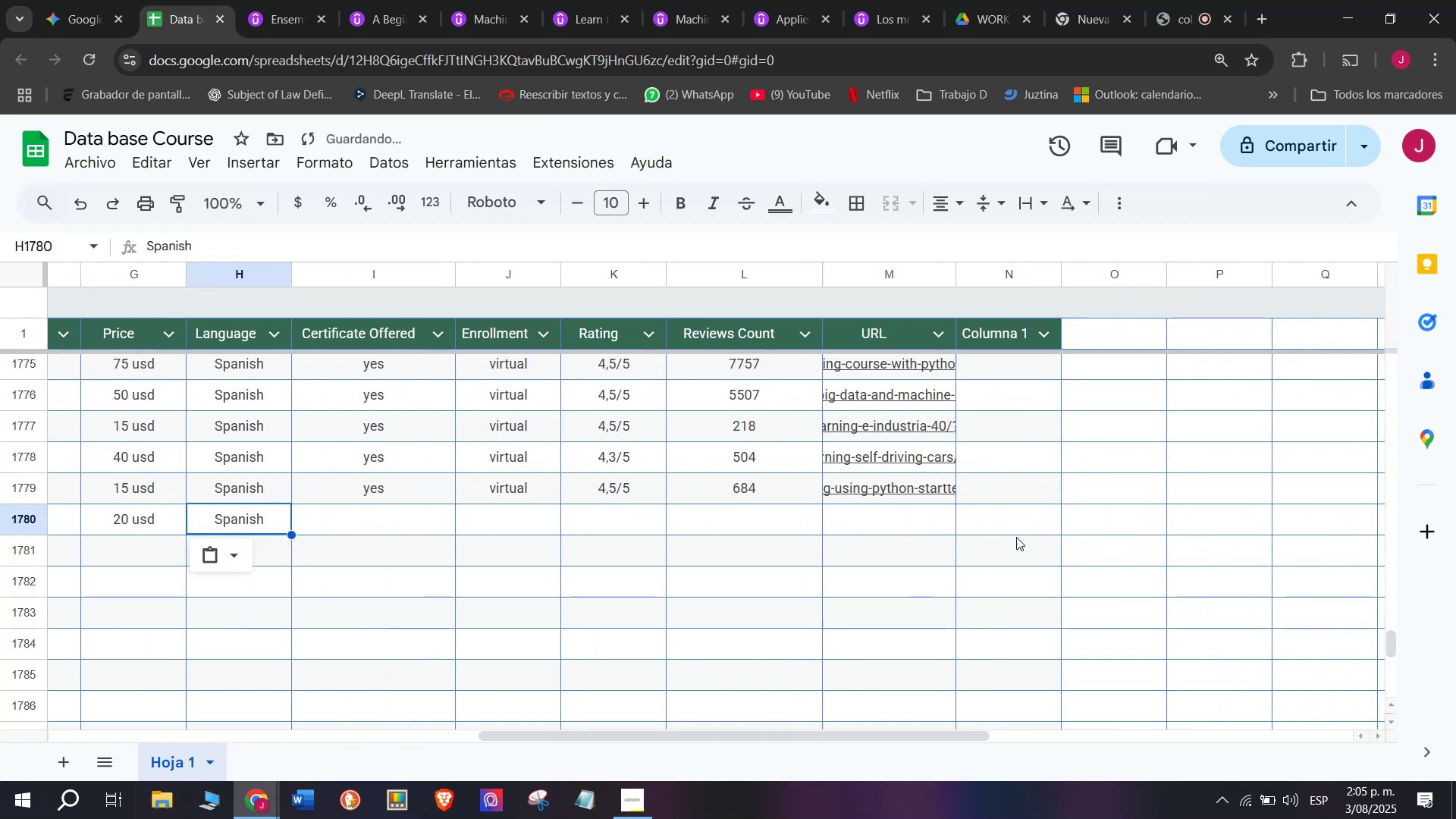 
key(Control+V)
 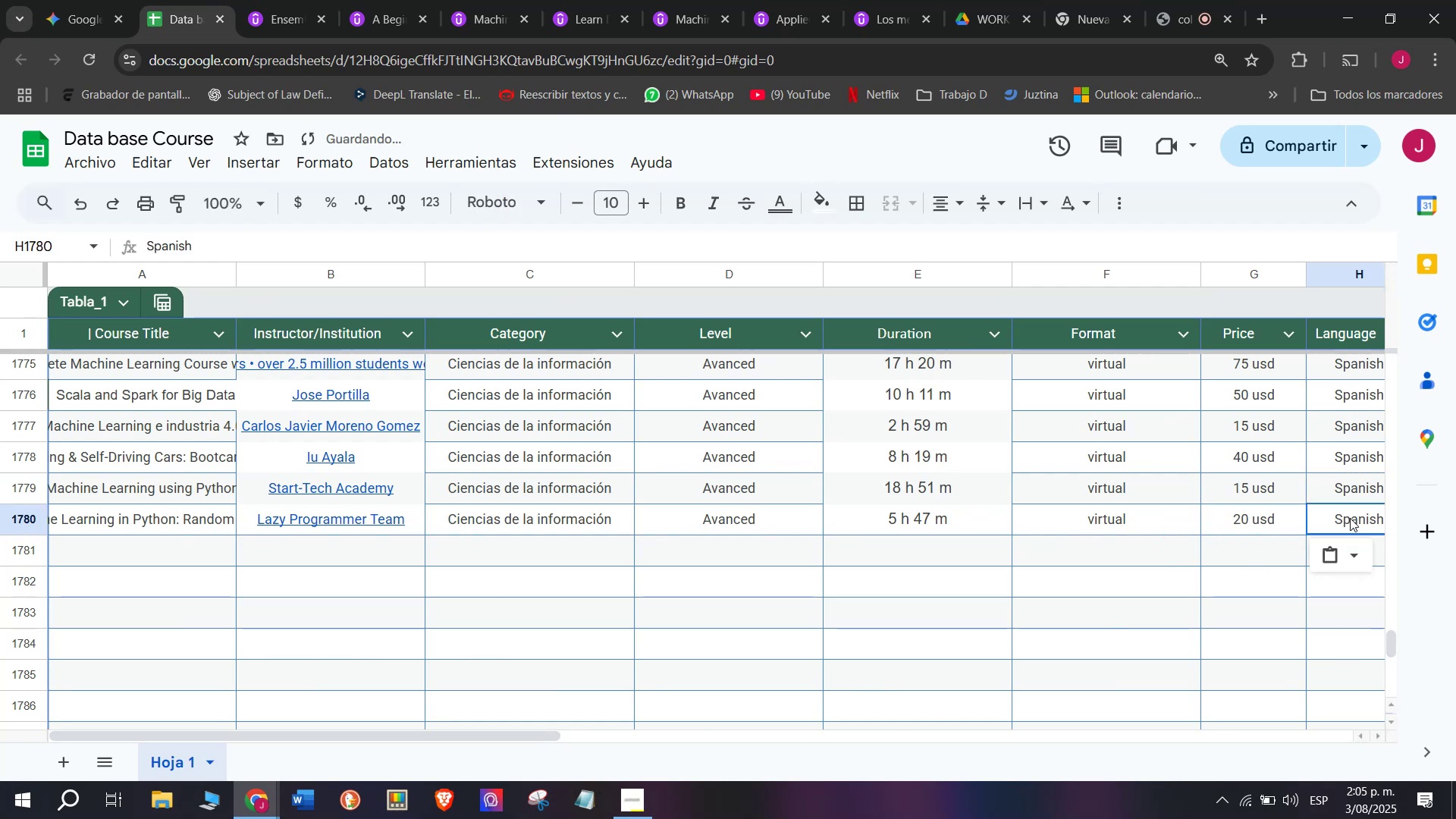 
scroll: coordinate [598, 507], scroll_direction: down, amount: 3.0
 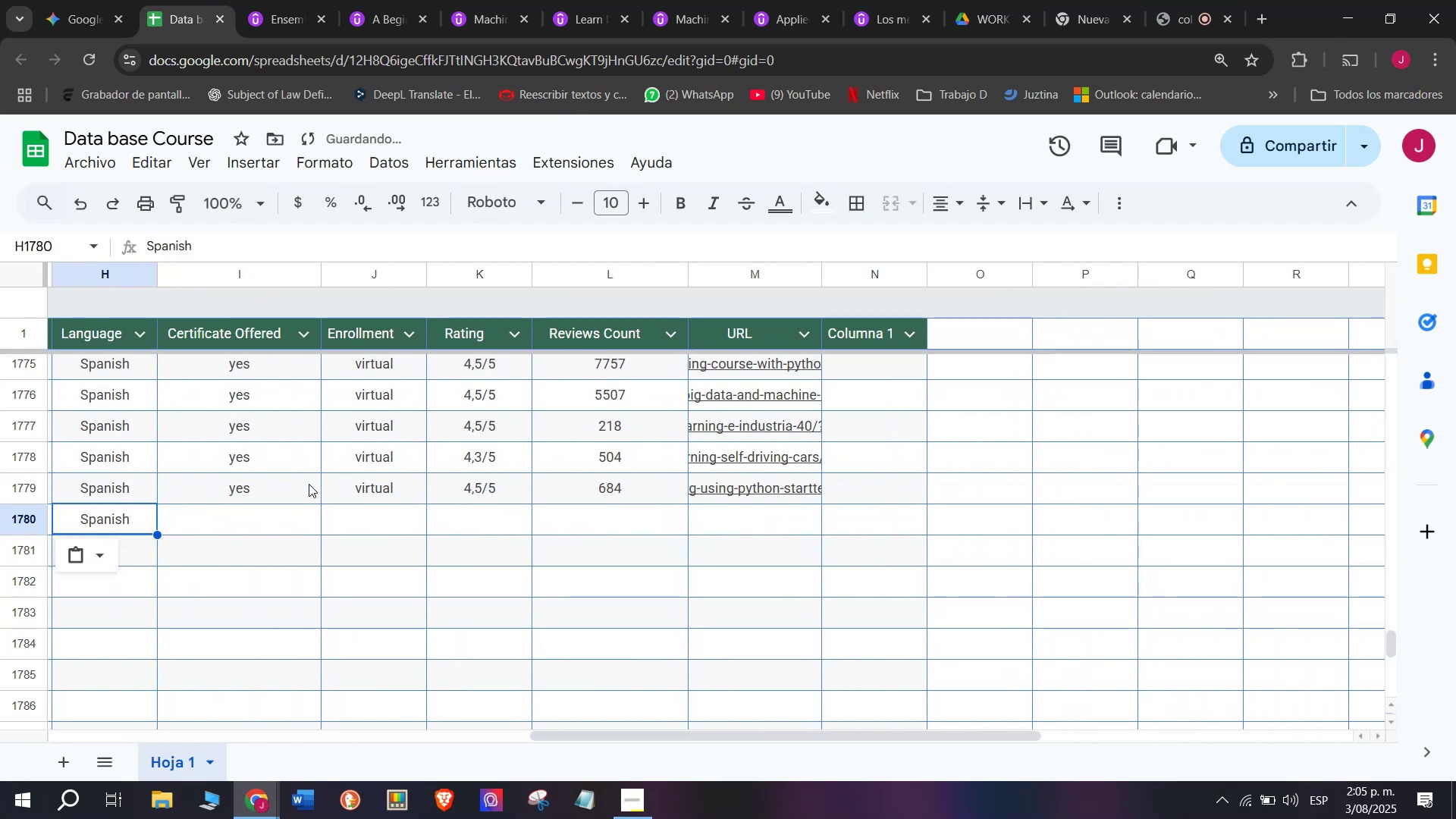 
left_click([290, 492])
 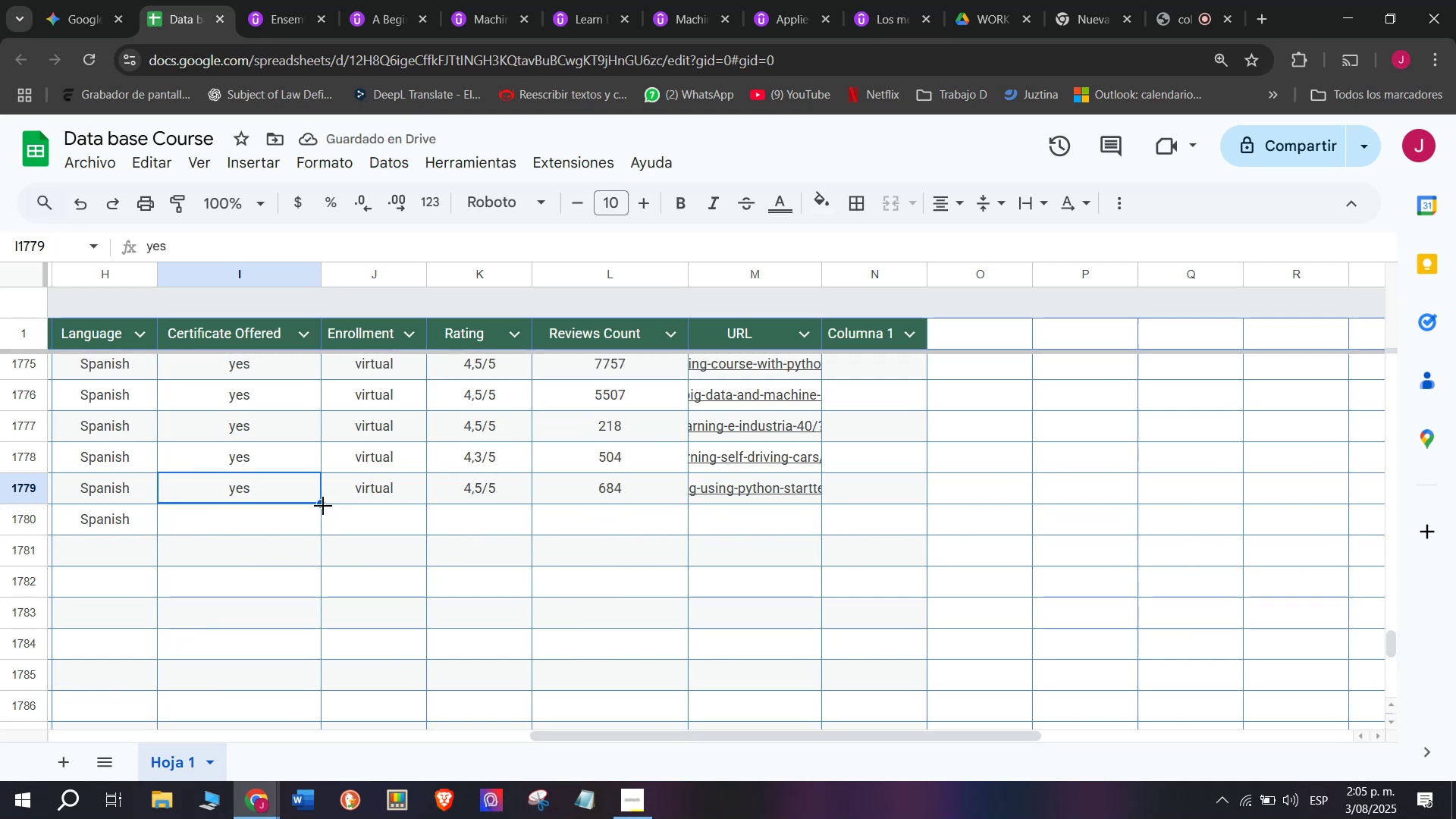 
left_click_drag(start_coordinate=[323, 502], to_coordinate=[321, 524])
 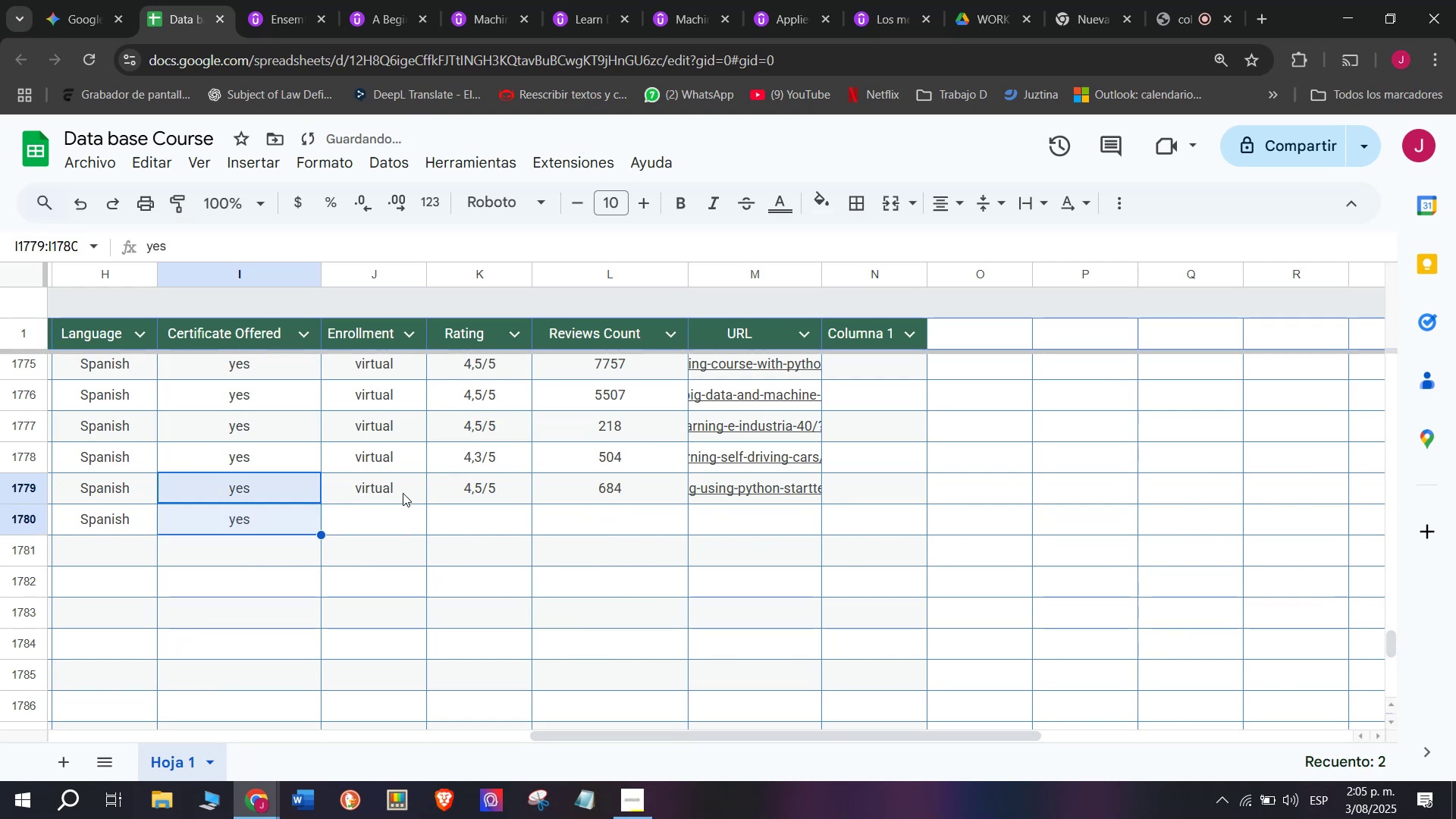 
left_click([403, 491])
 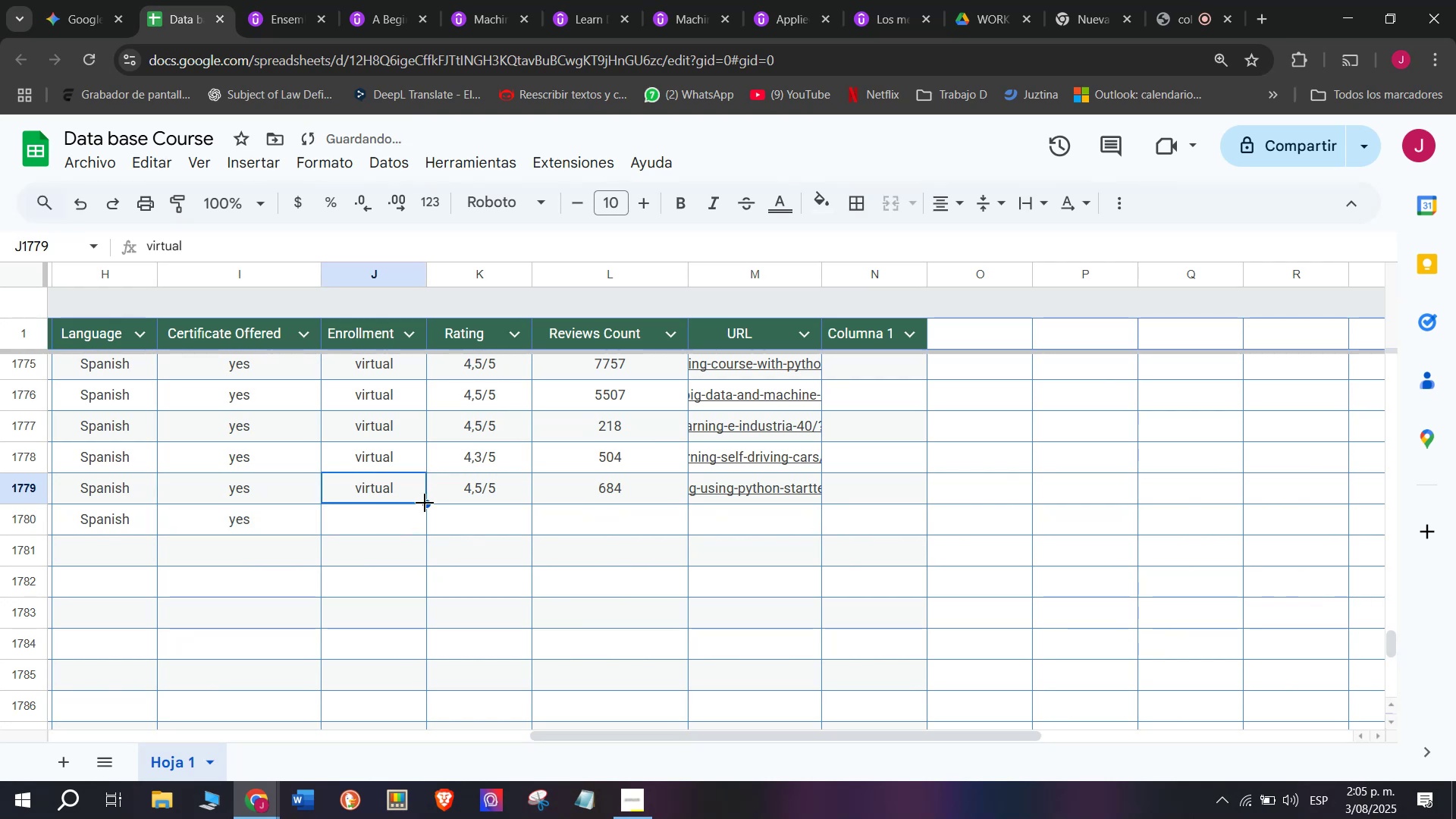 
left_click_drag(start_coordinate=[425, 503], to_coordinate=[425, 534])
 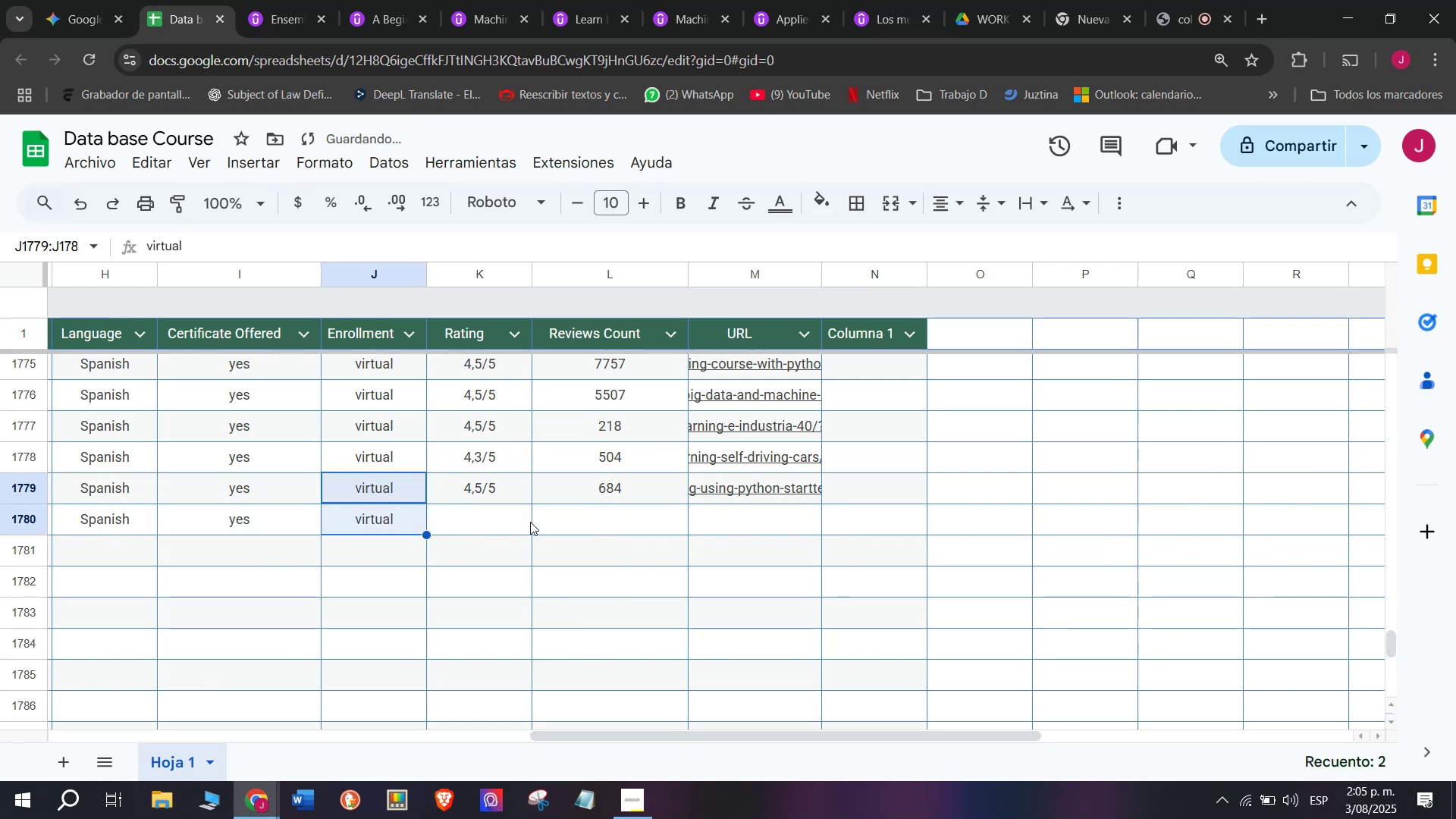 
left_click([531, 526])
 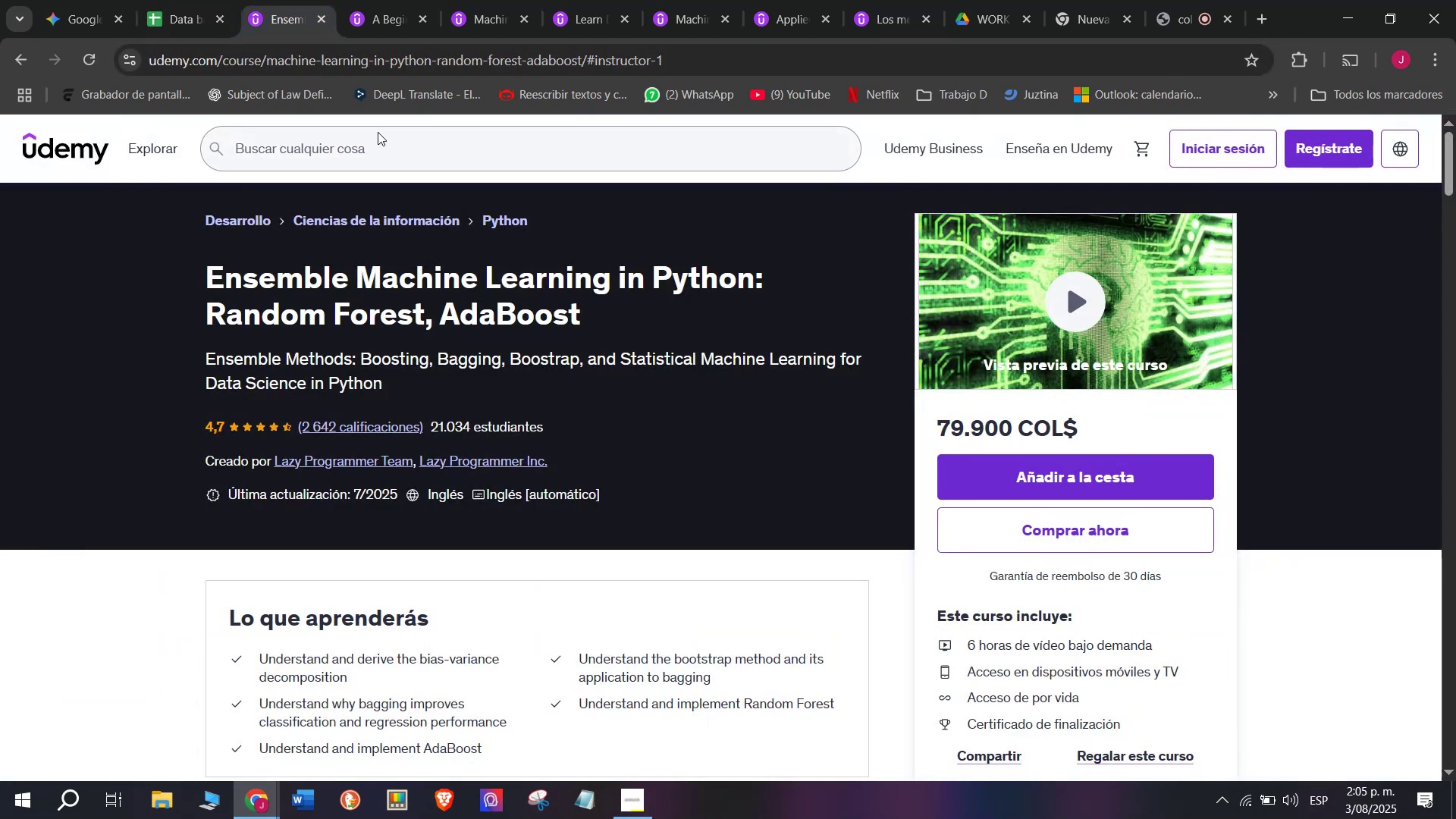 
left_click([182, 0])
 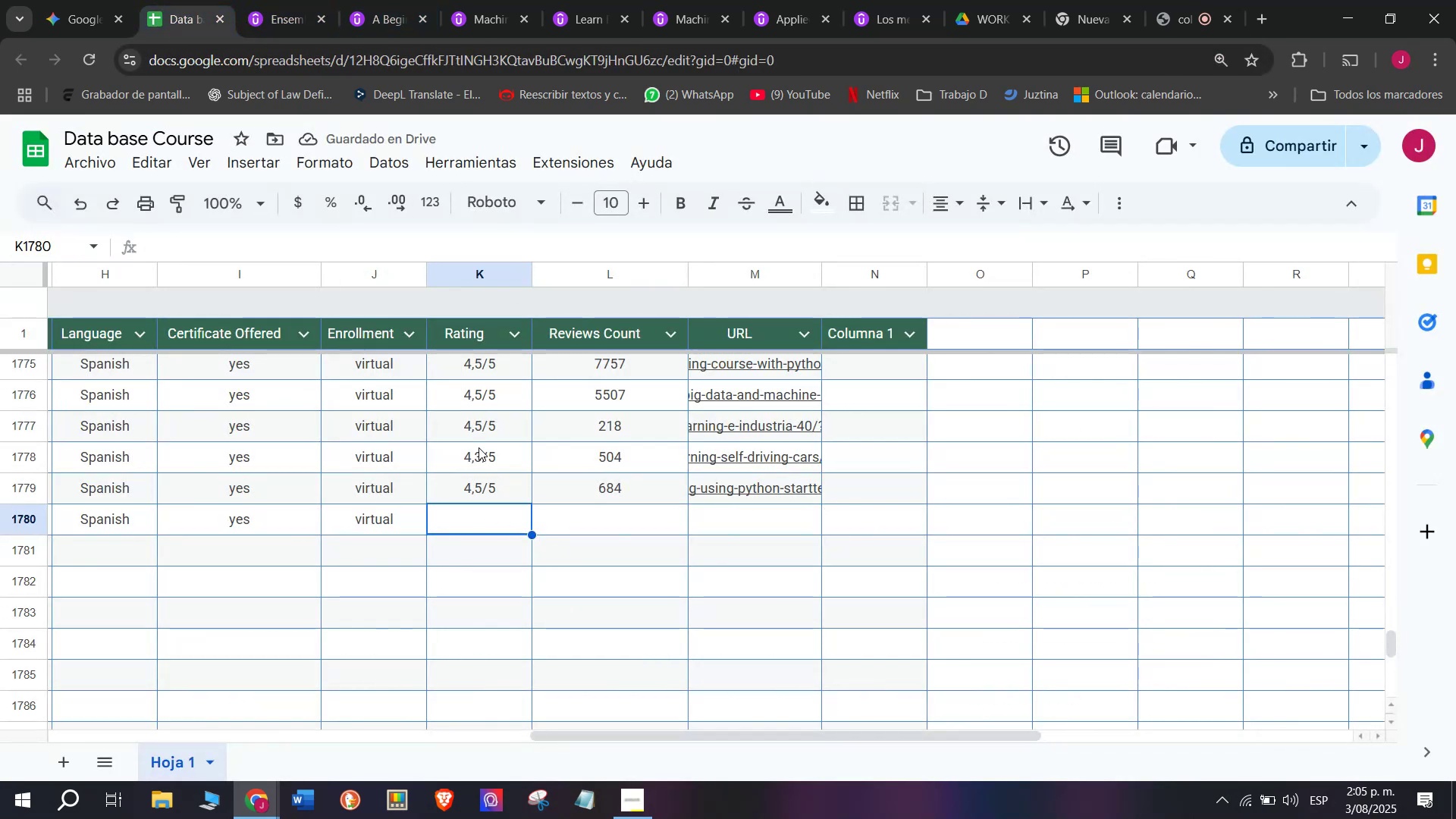 
left_click([484, 412])
 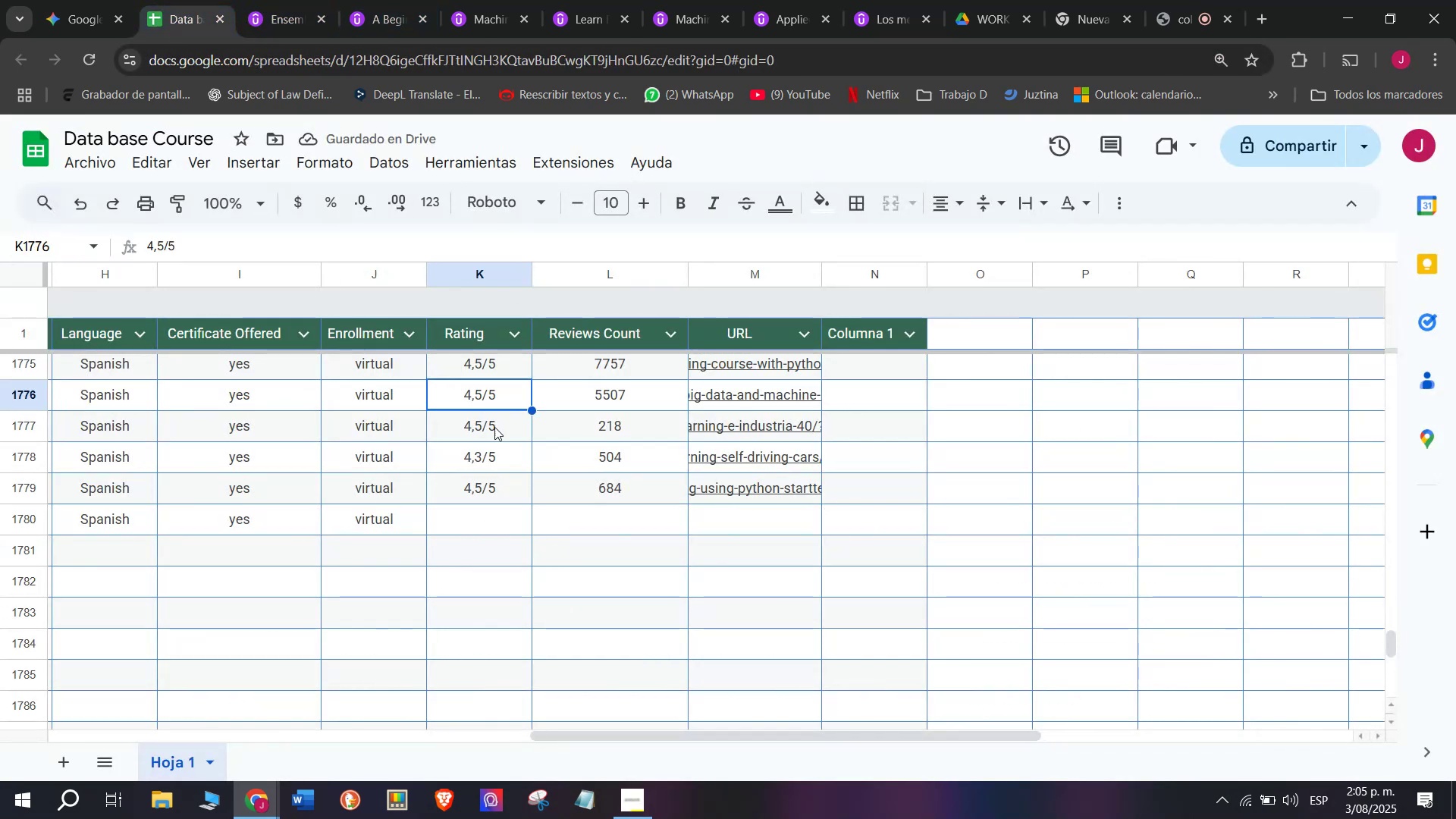 
key(Control+ControlLeft)
 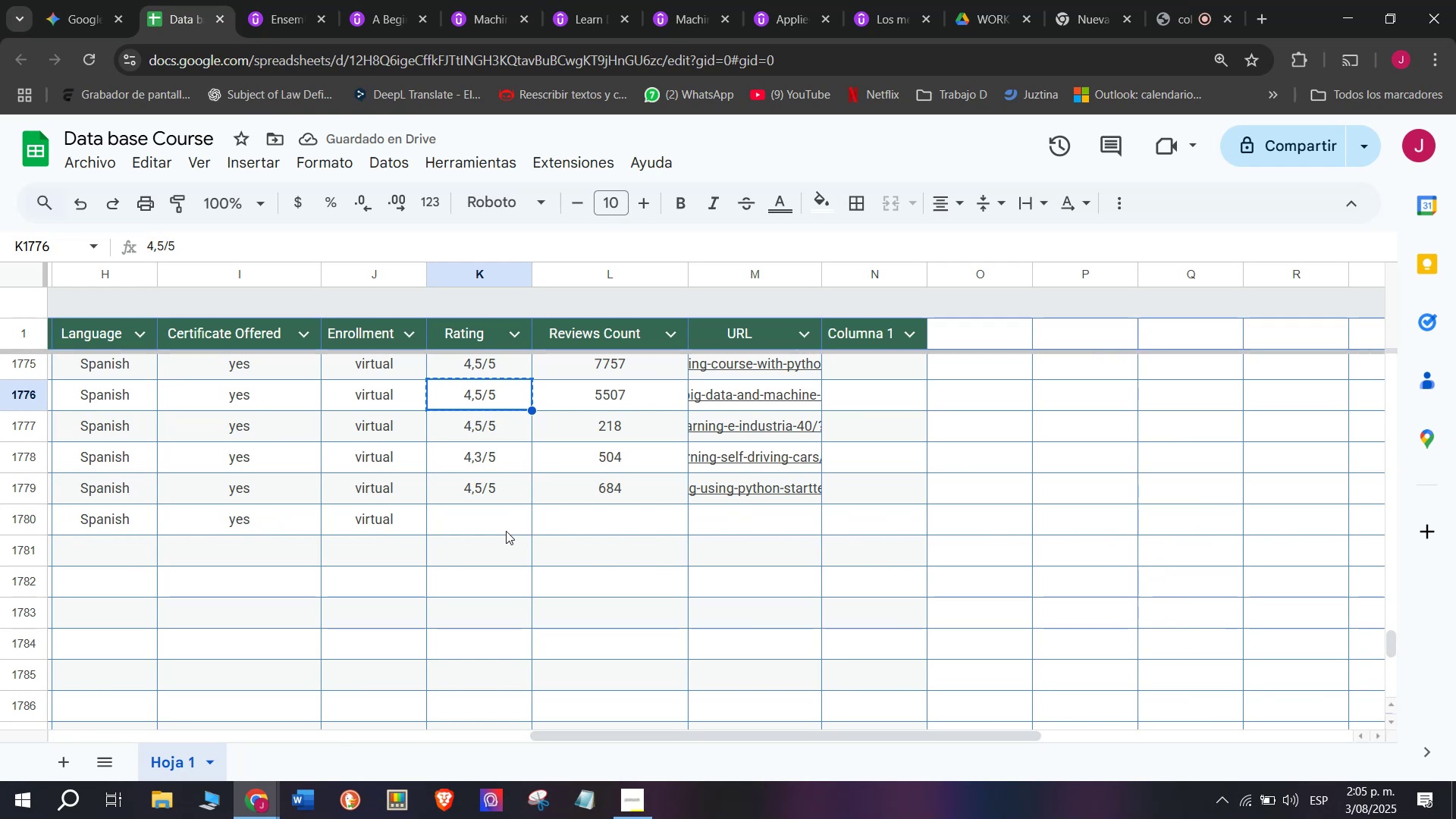 
key(Break)
 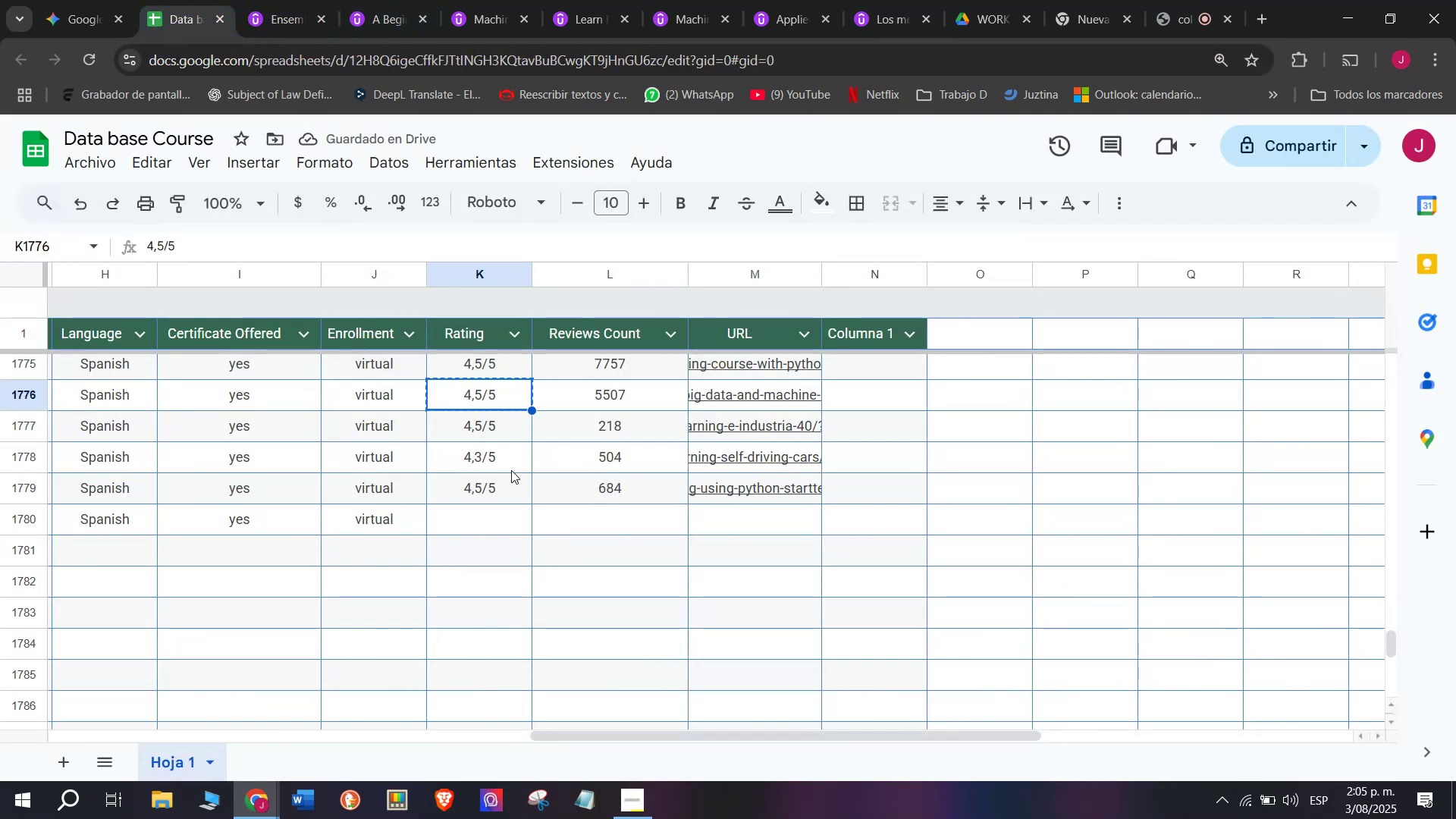 
key(Control+C)
 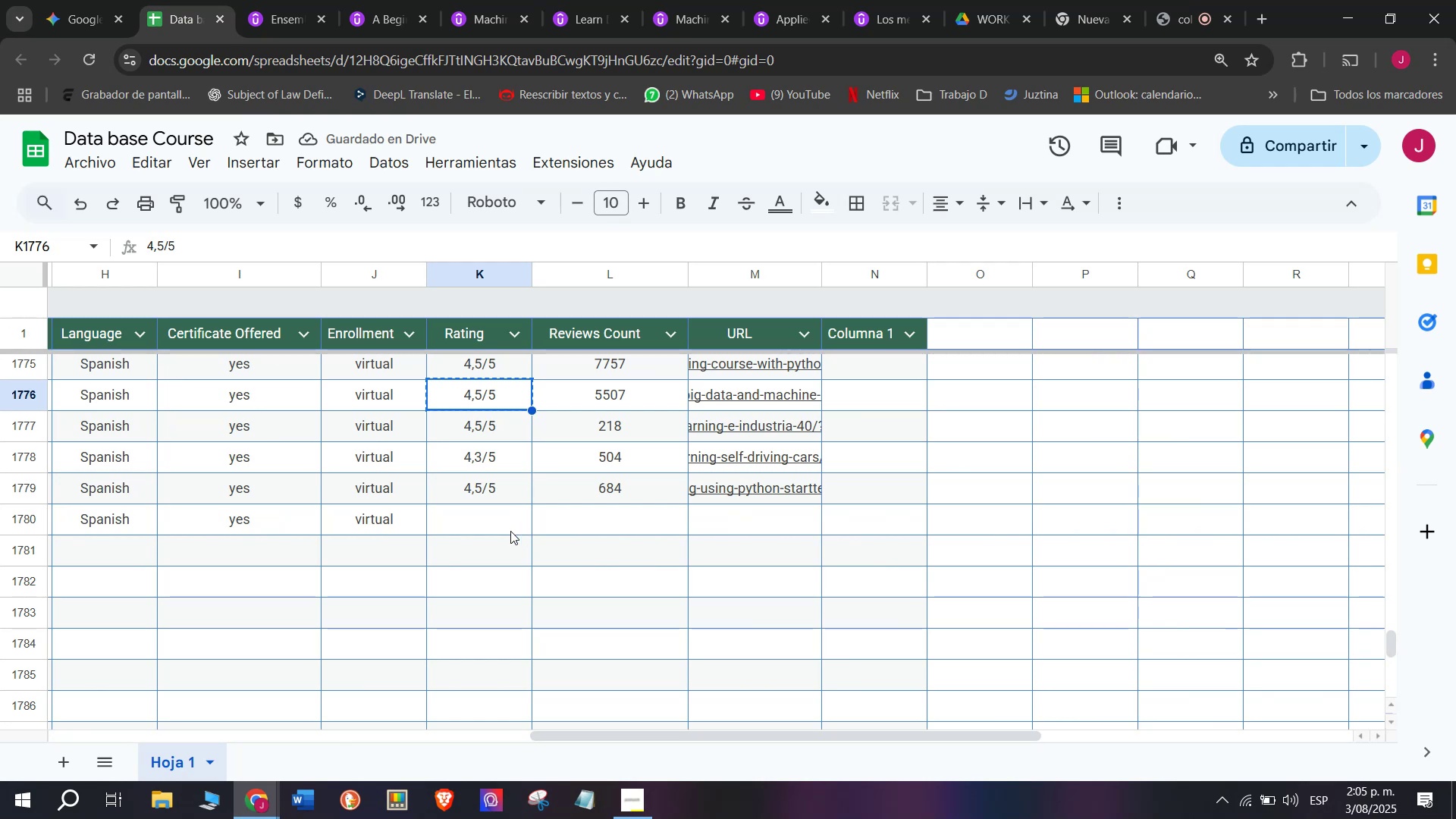 
left_click([506, 531])
 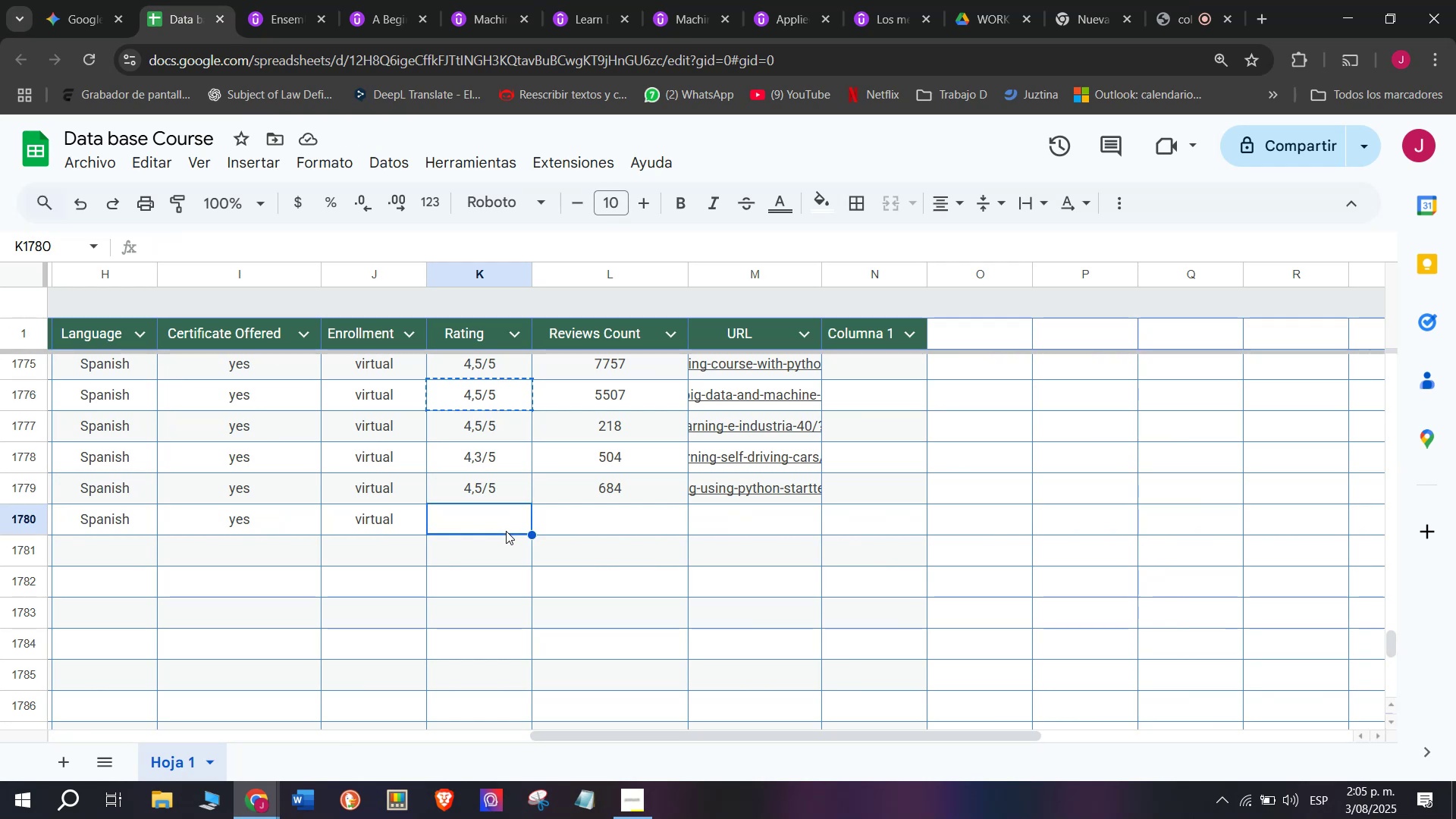 
key(Control+ControlLeft)
 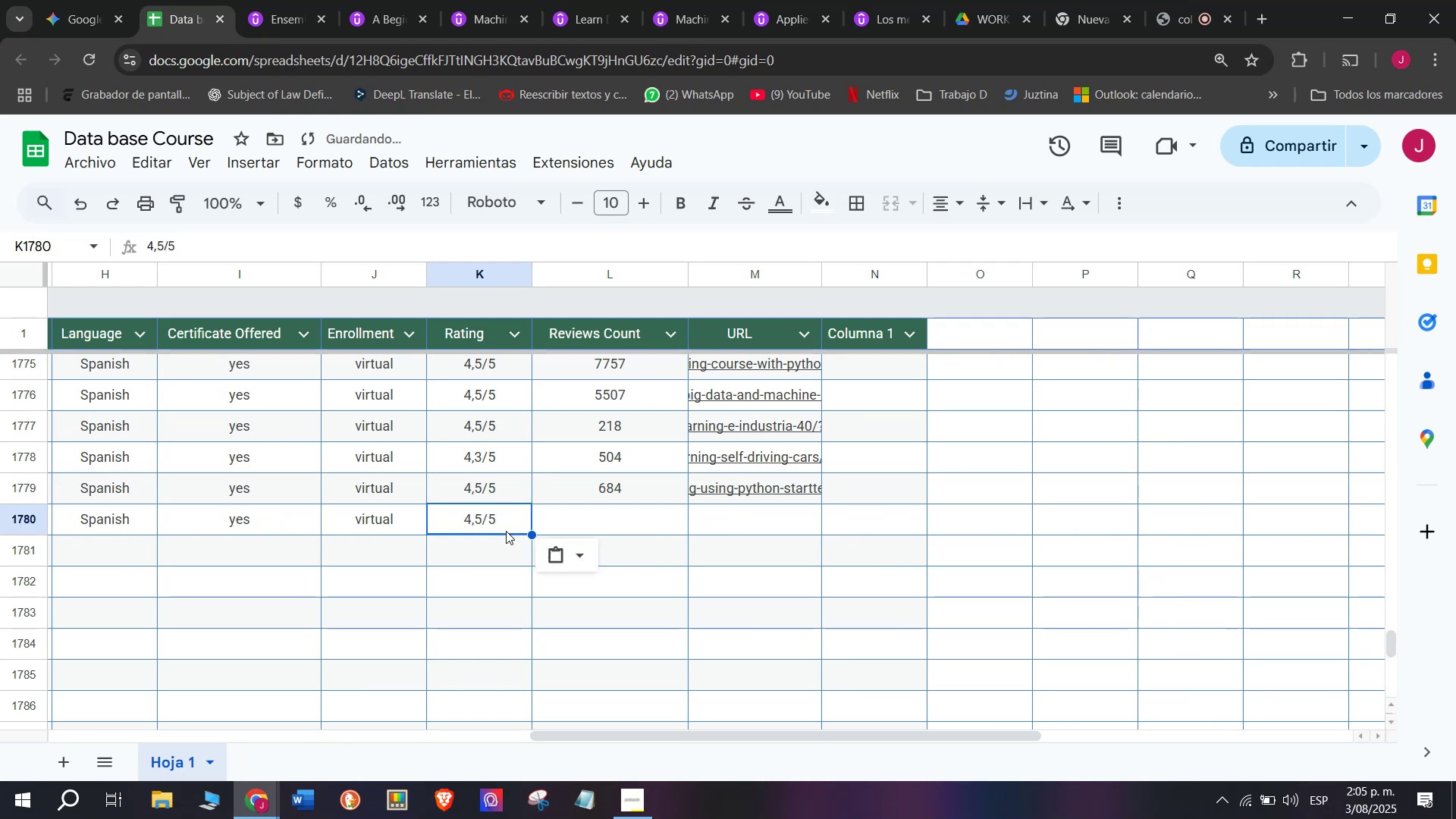 
key(Z)
 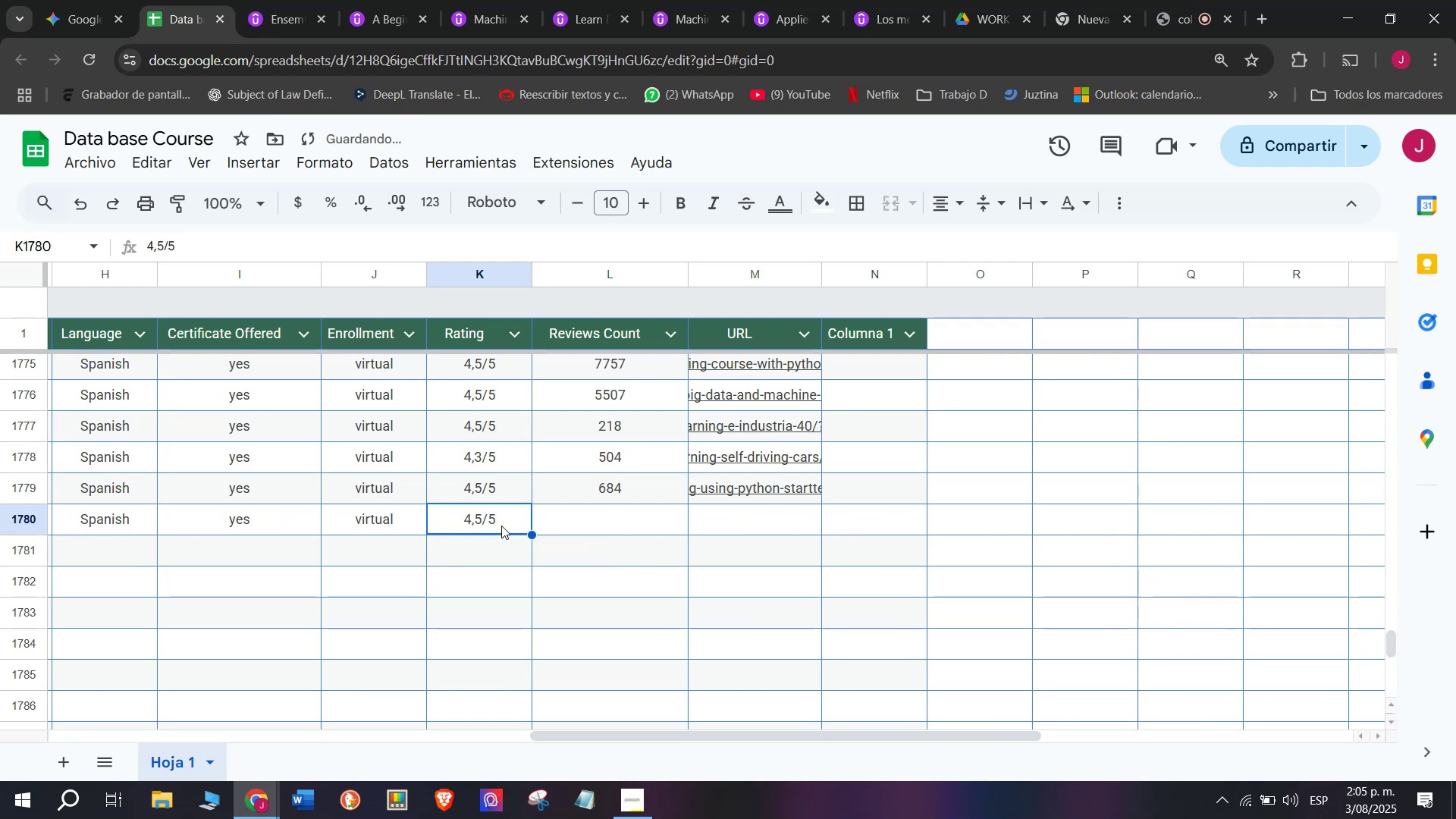 
key(Control+V)
 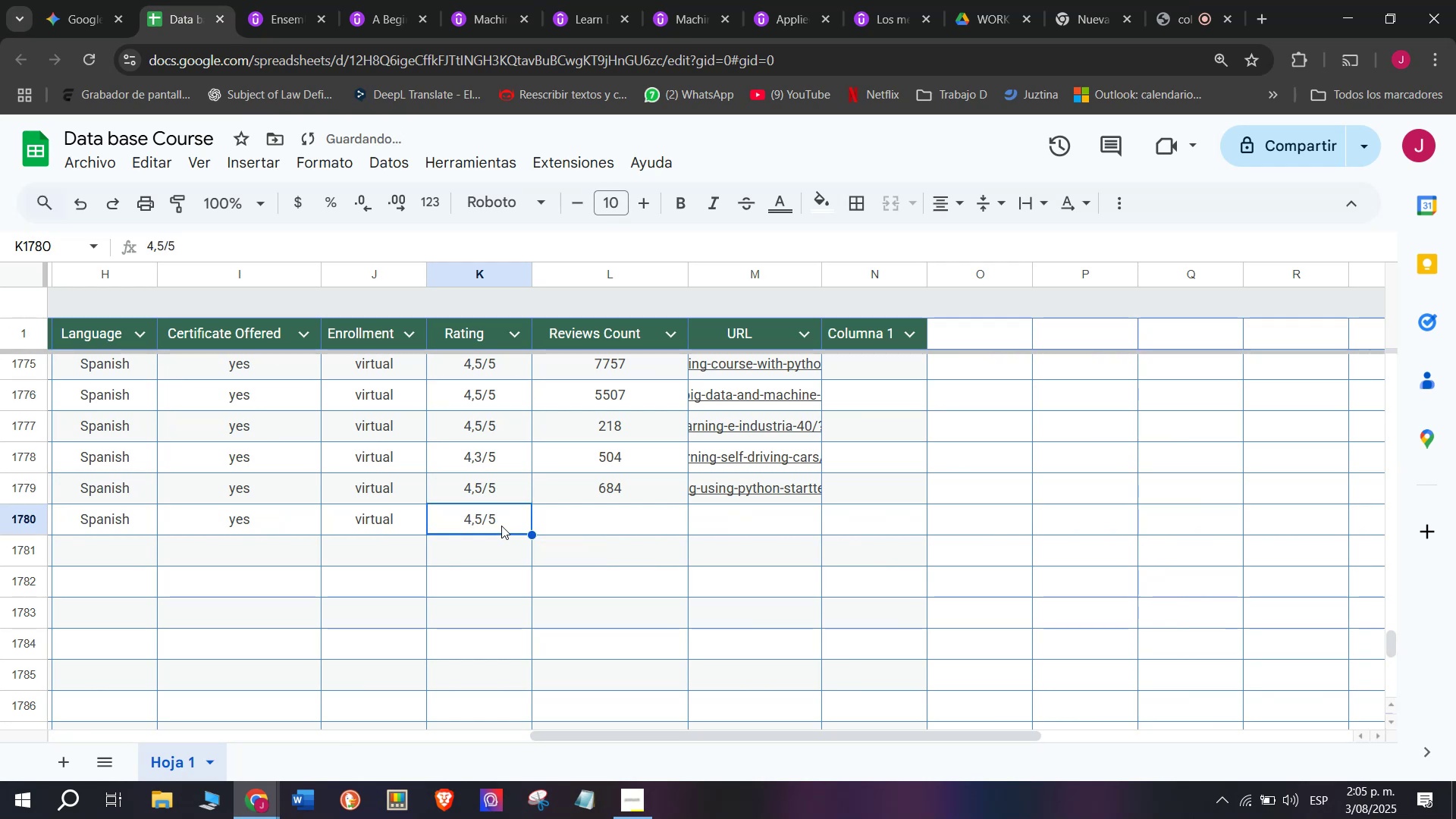 
double_click([501, 526])
 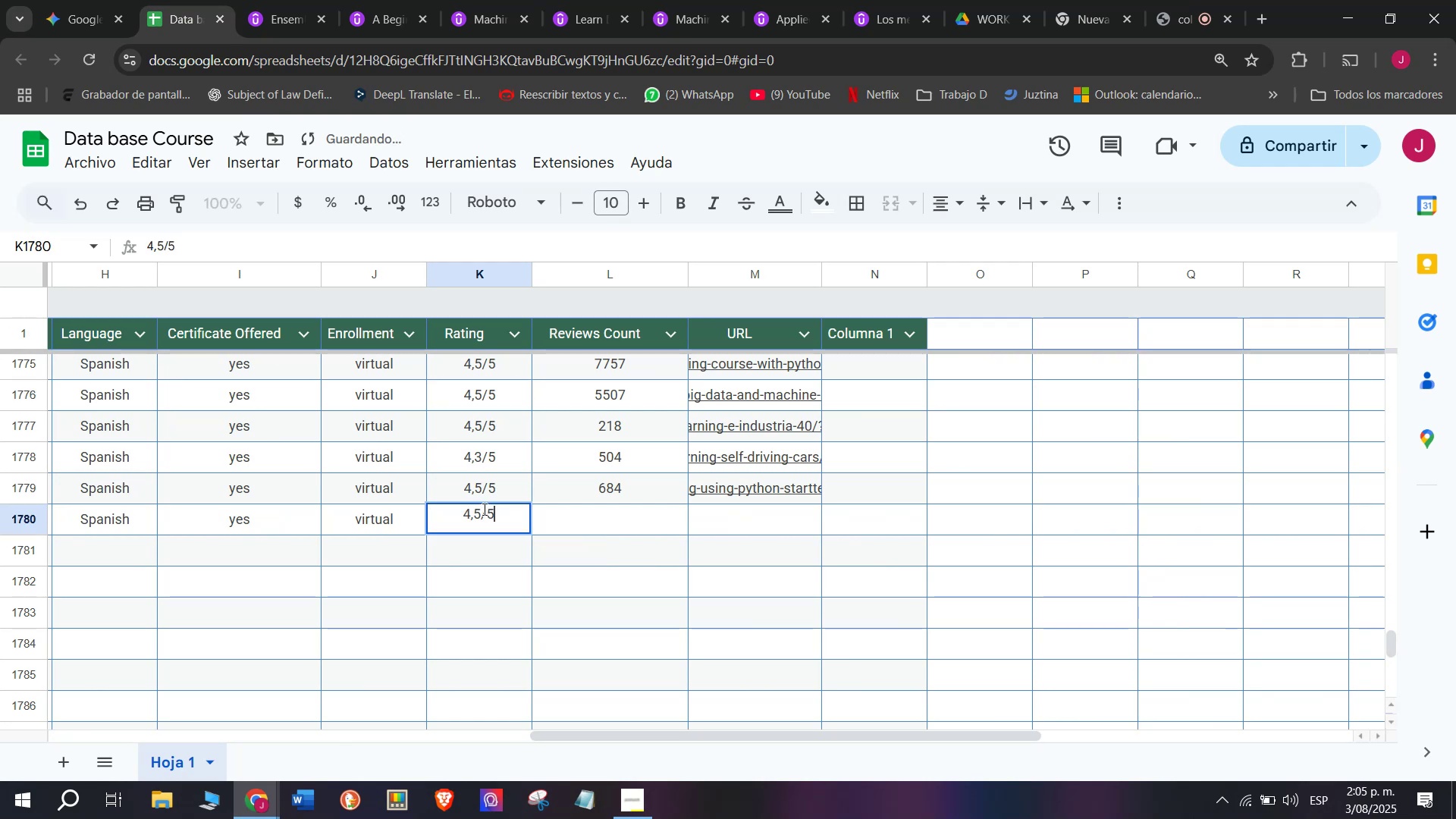 
left_click([482, 508])
 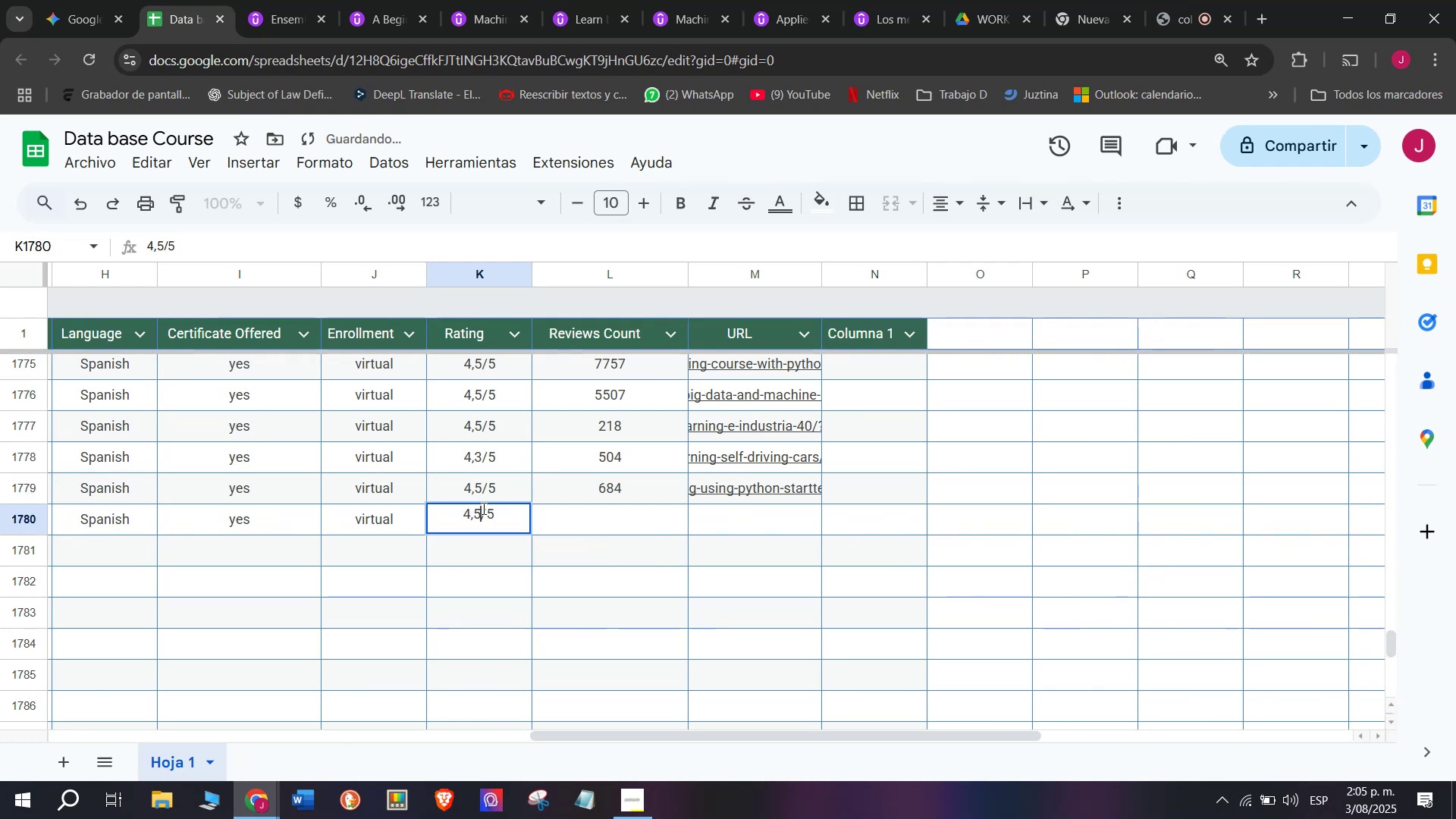 
key(Backspace)
 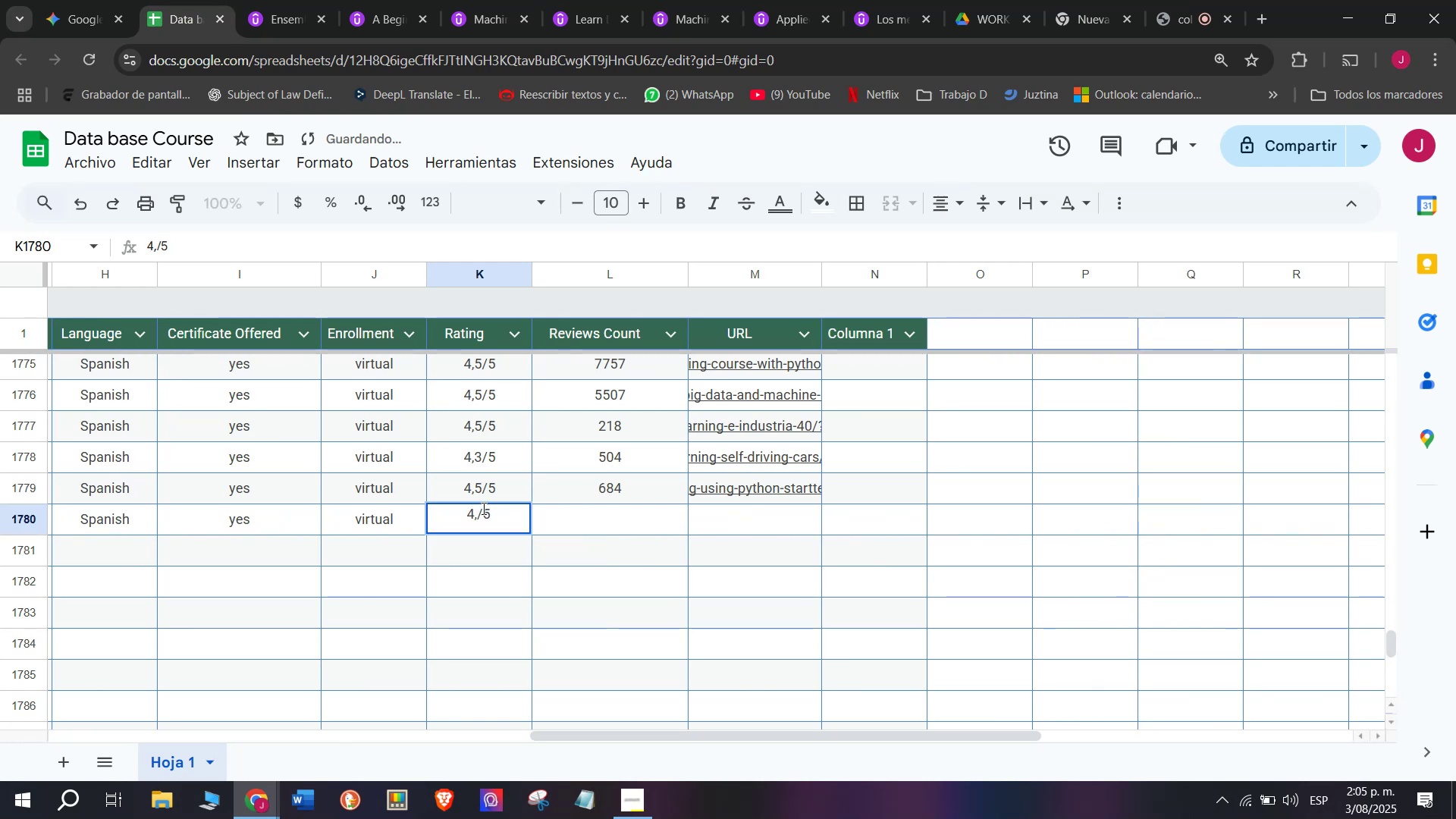 
key(Q)
 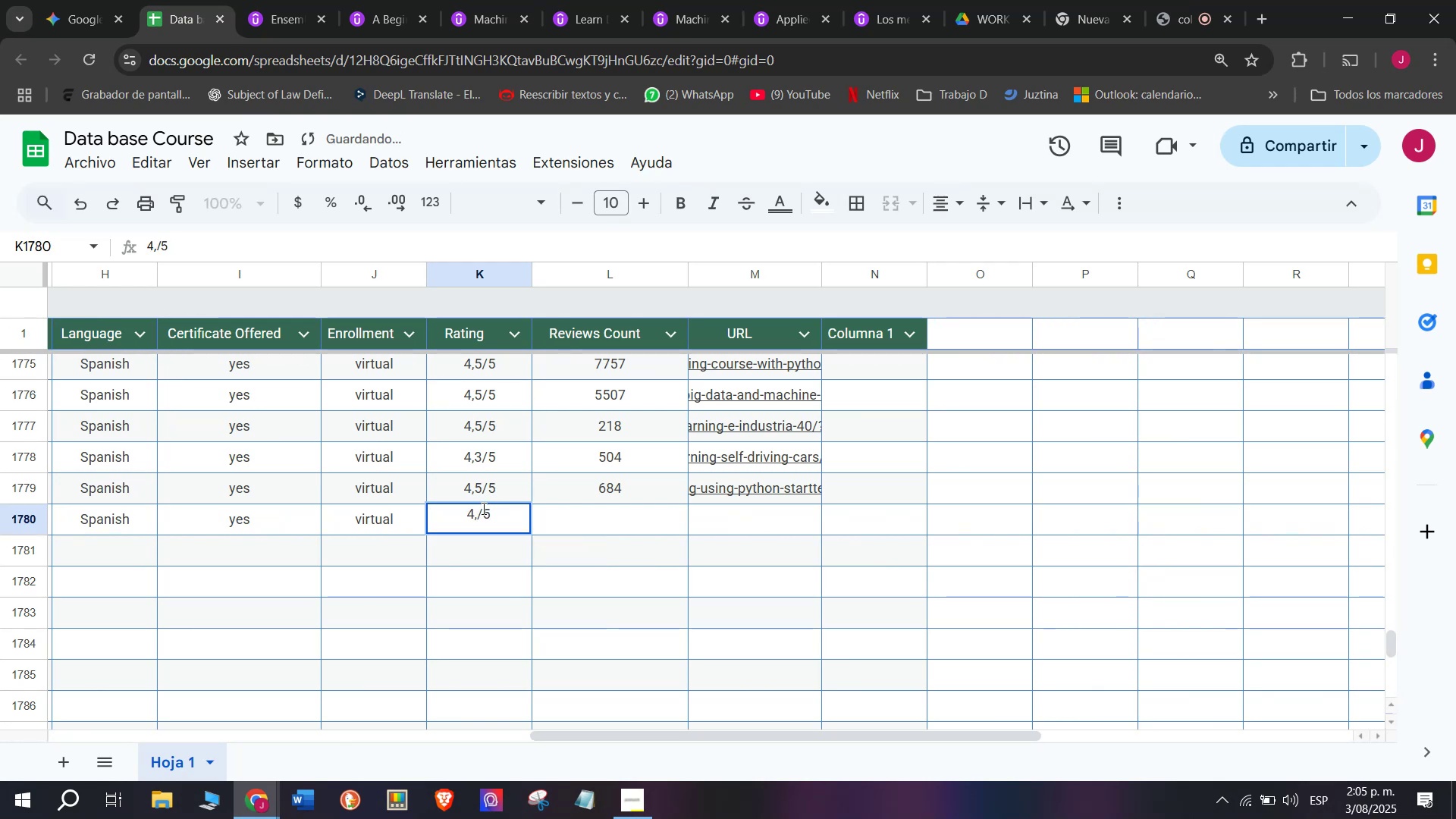 
key(7)
 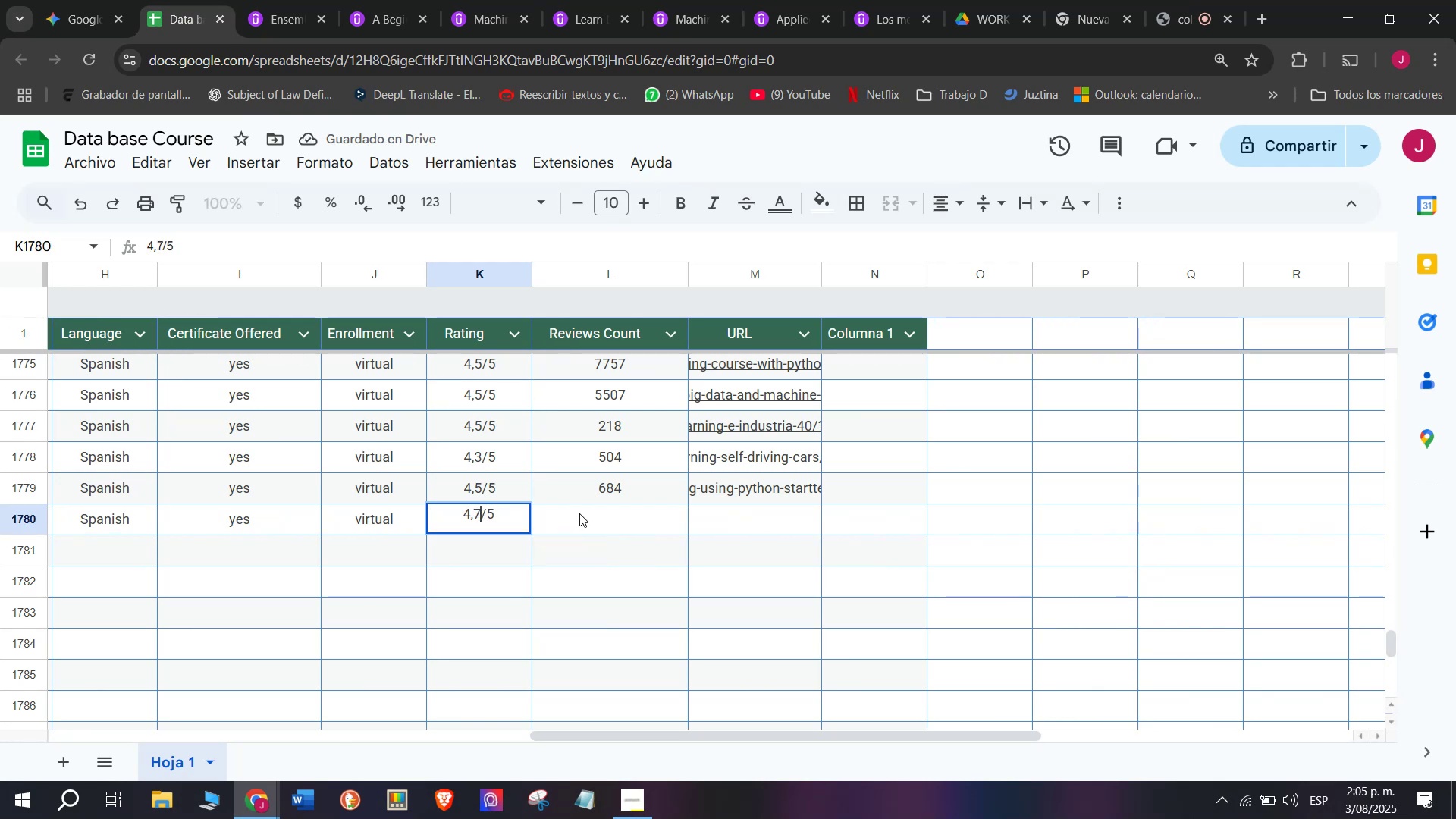 
left_click([582, 513])
 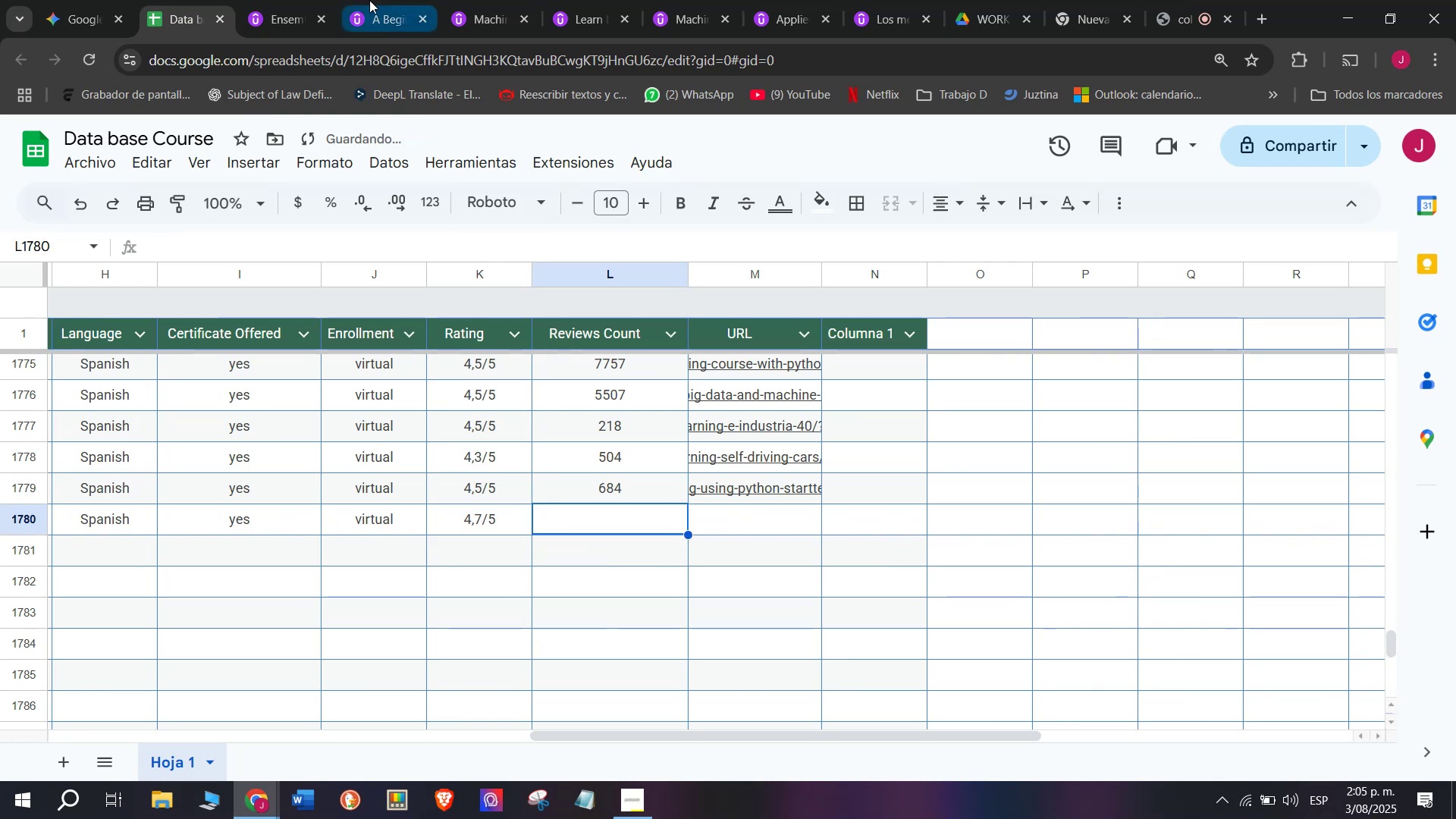 
left_click([304, 0])
 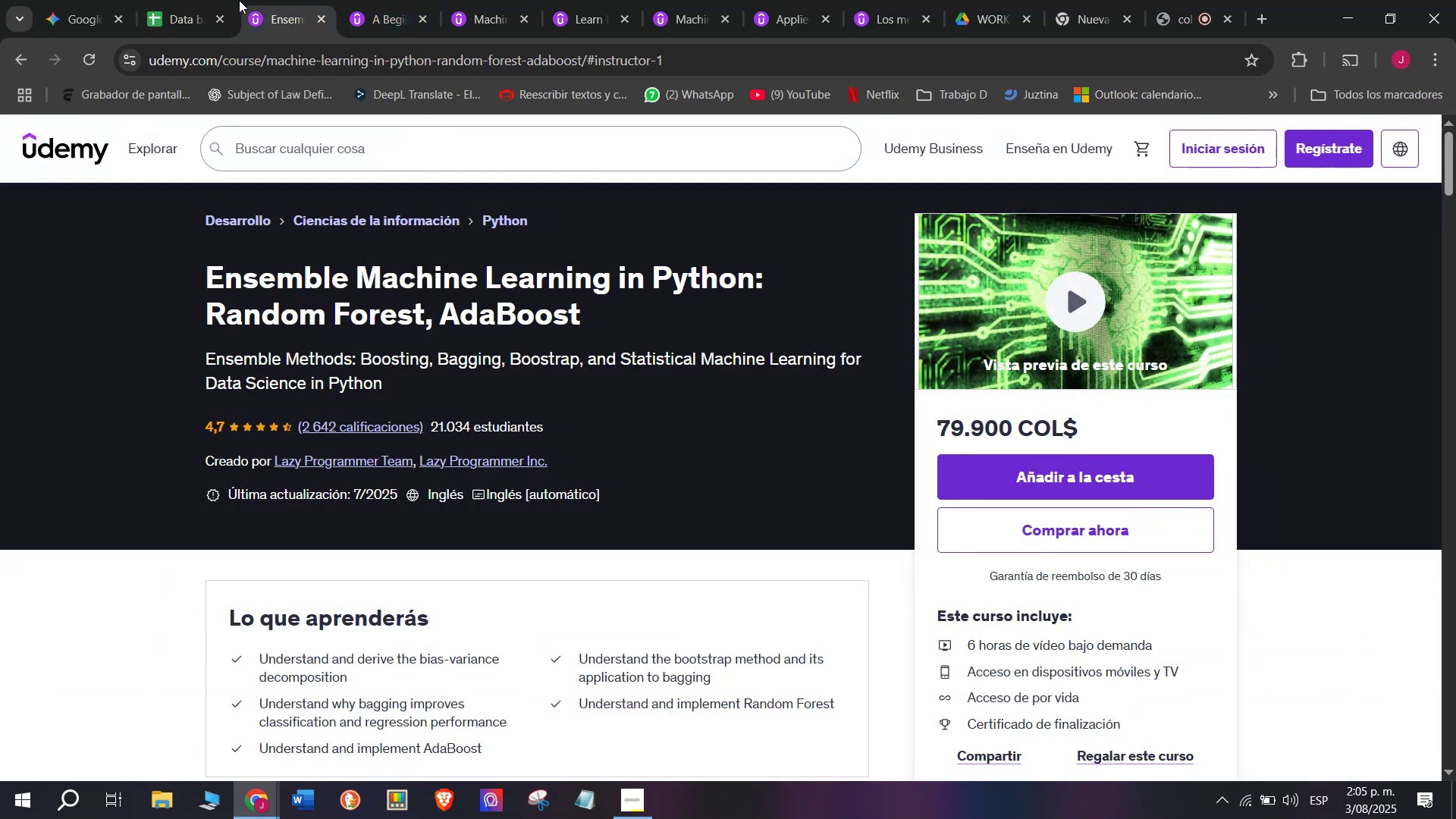 
left_click([209, 0])
 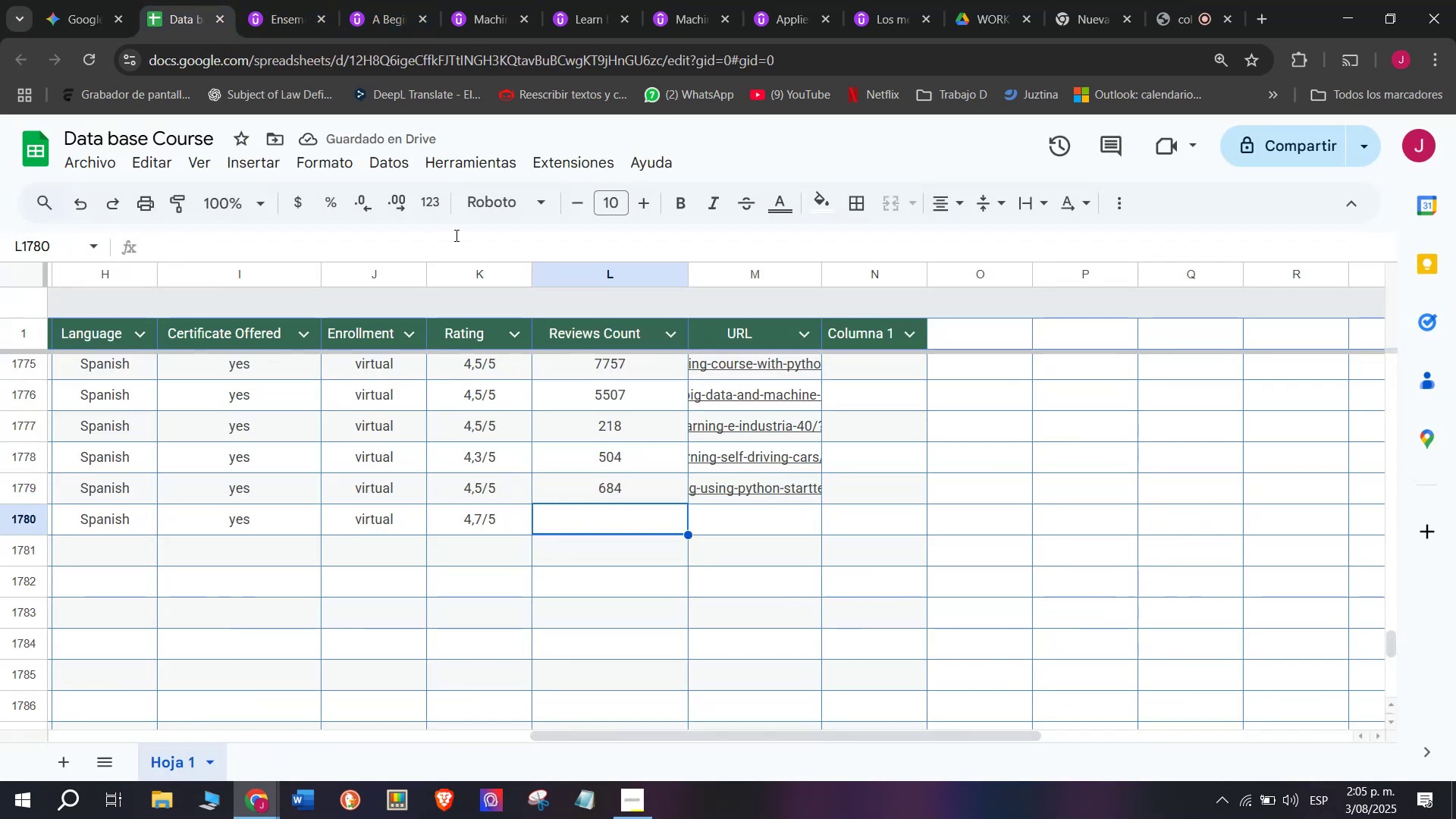 
type(2642)
 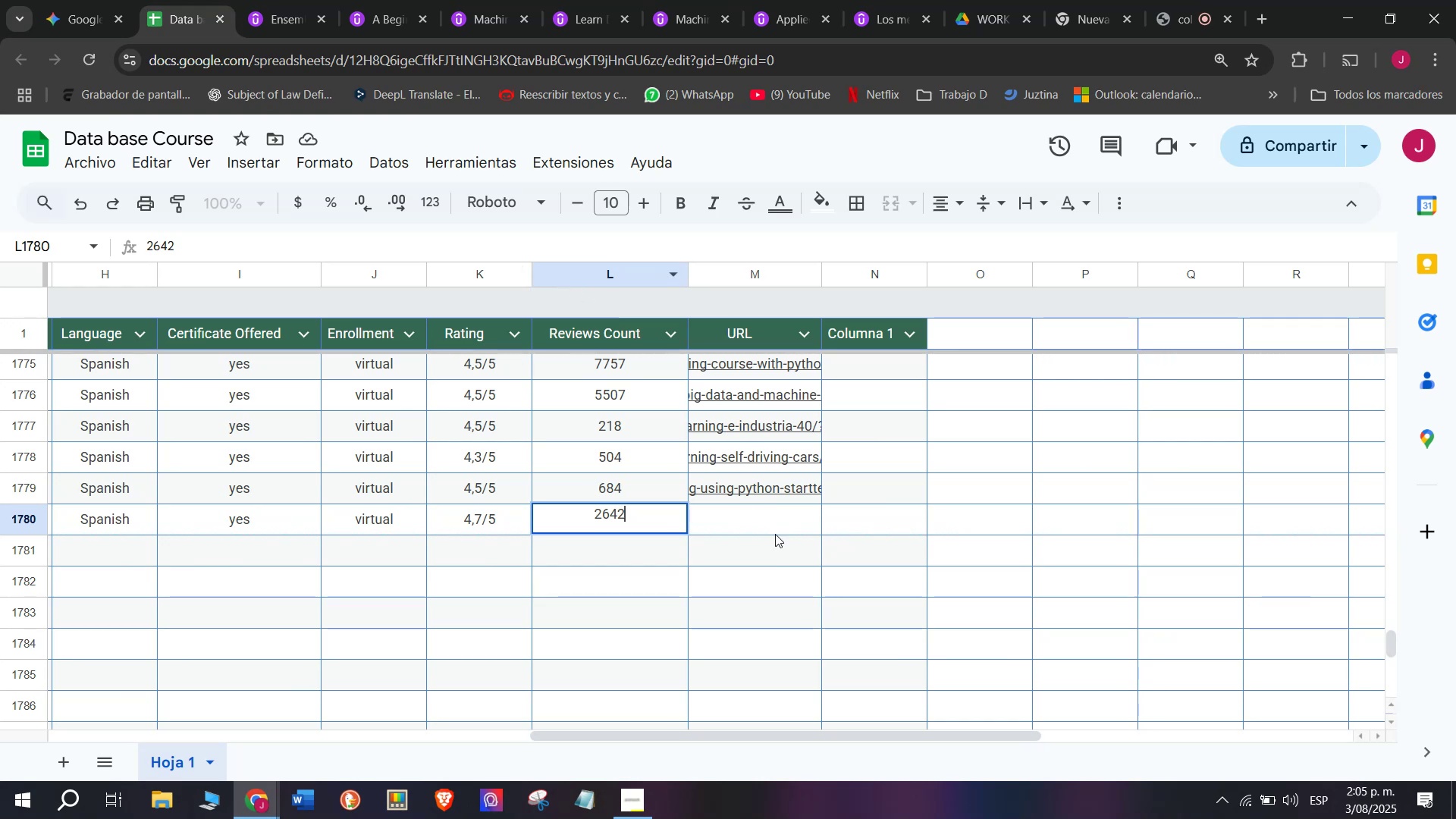 
left_click([774, 522])
 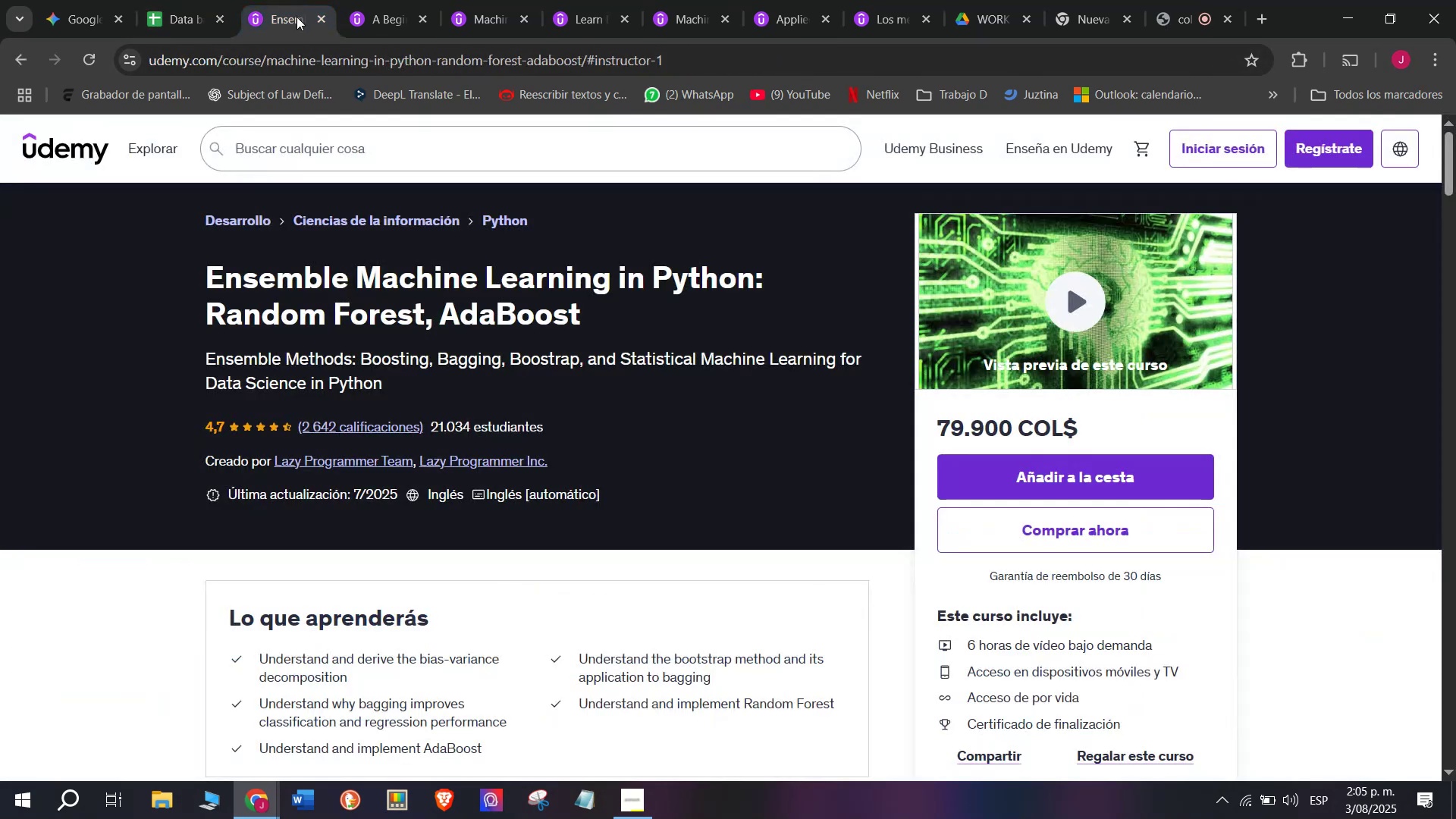 
double_click([307, 56])
 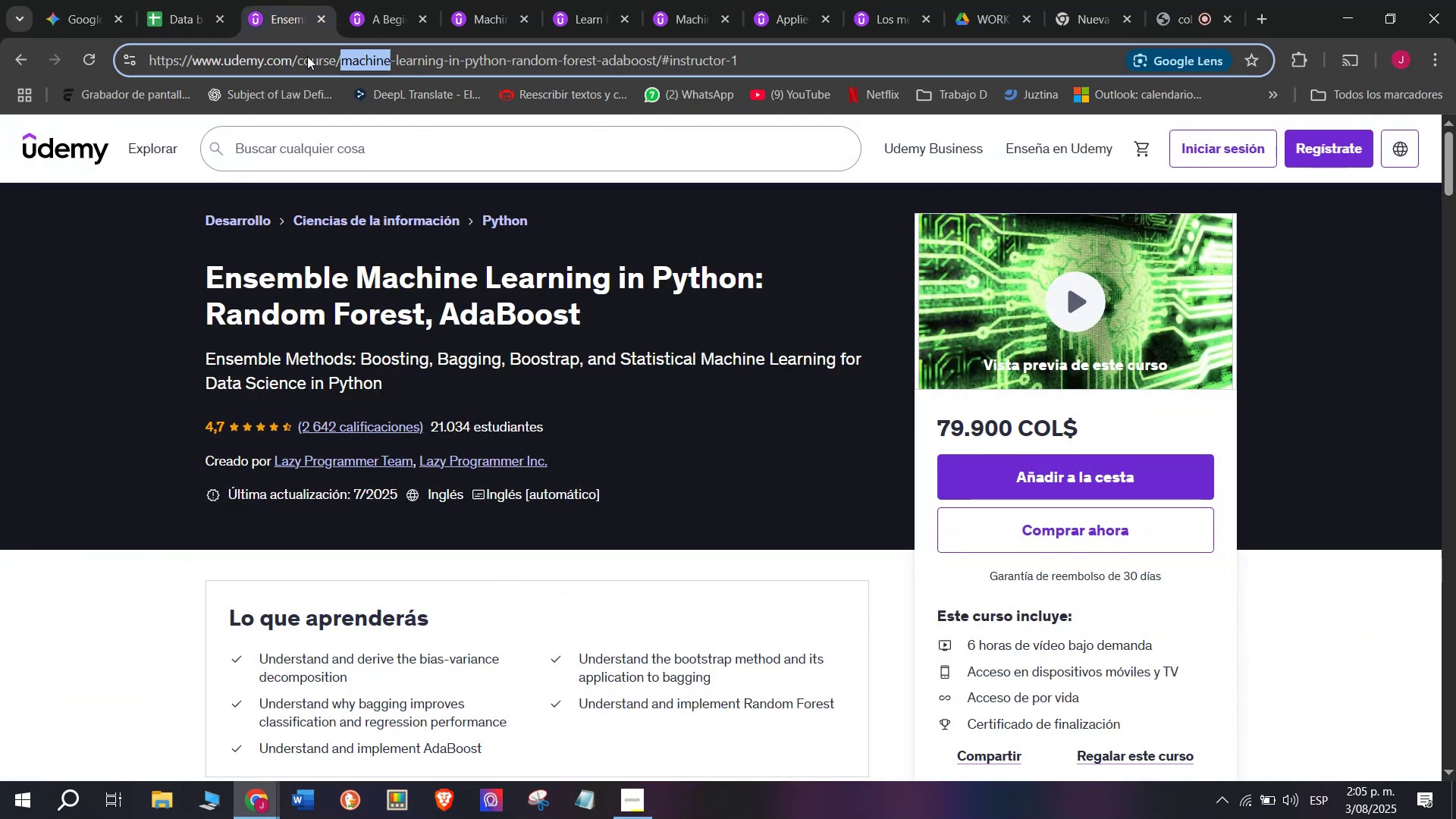 
triple_click([307, 56])
 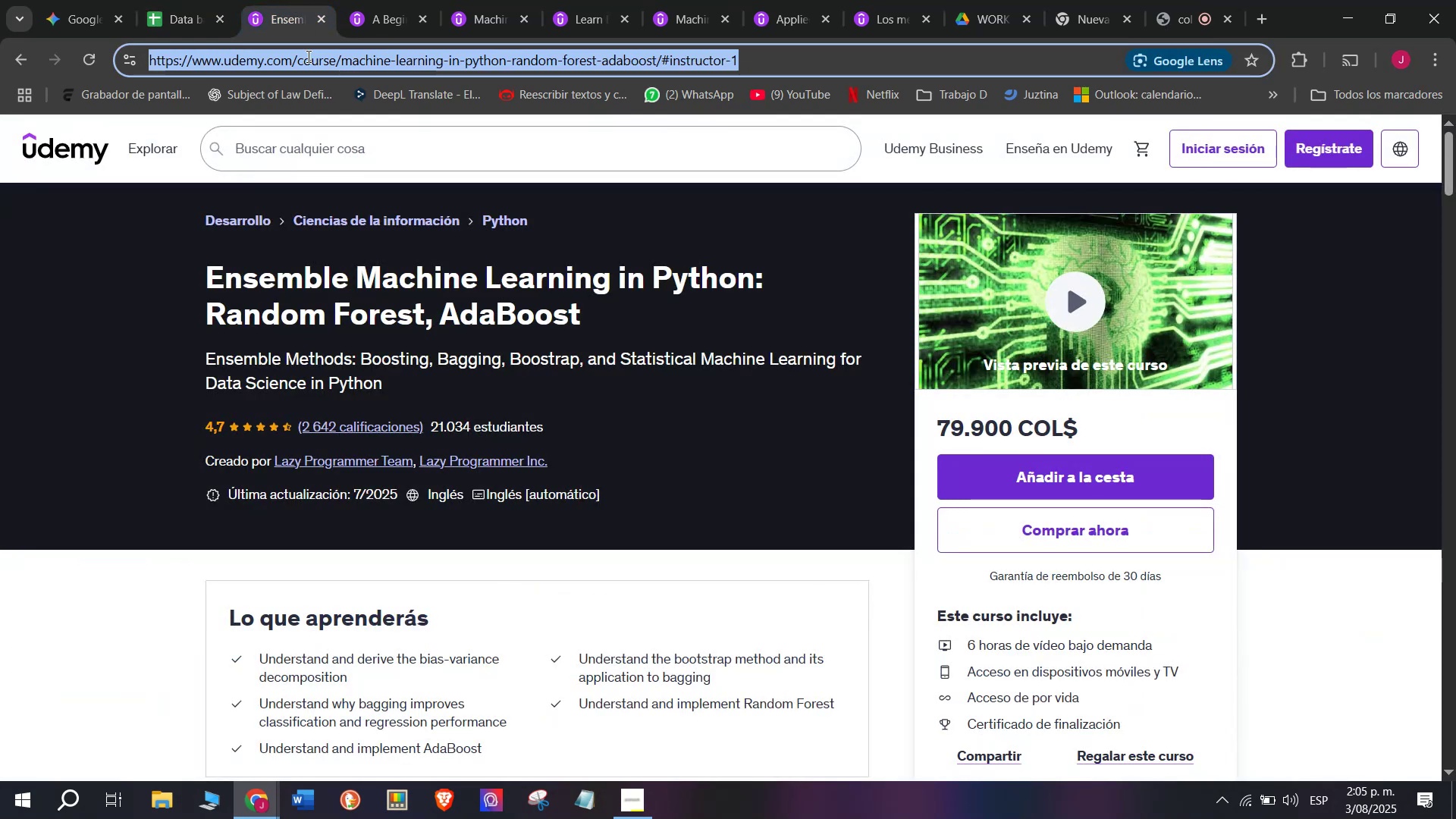 
triple_click([307, 56])
 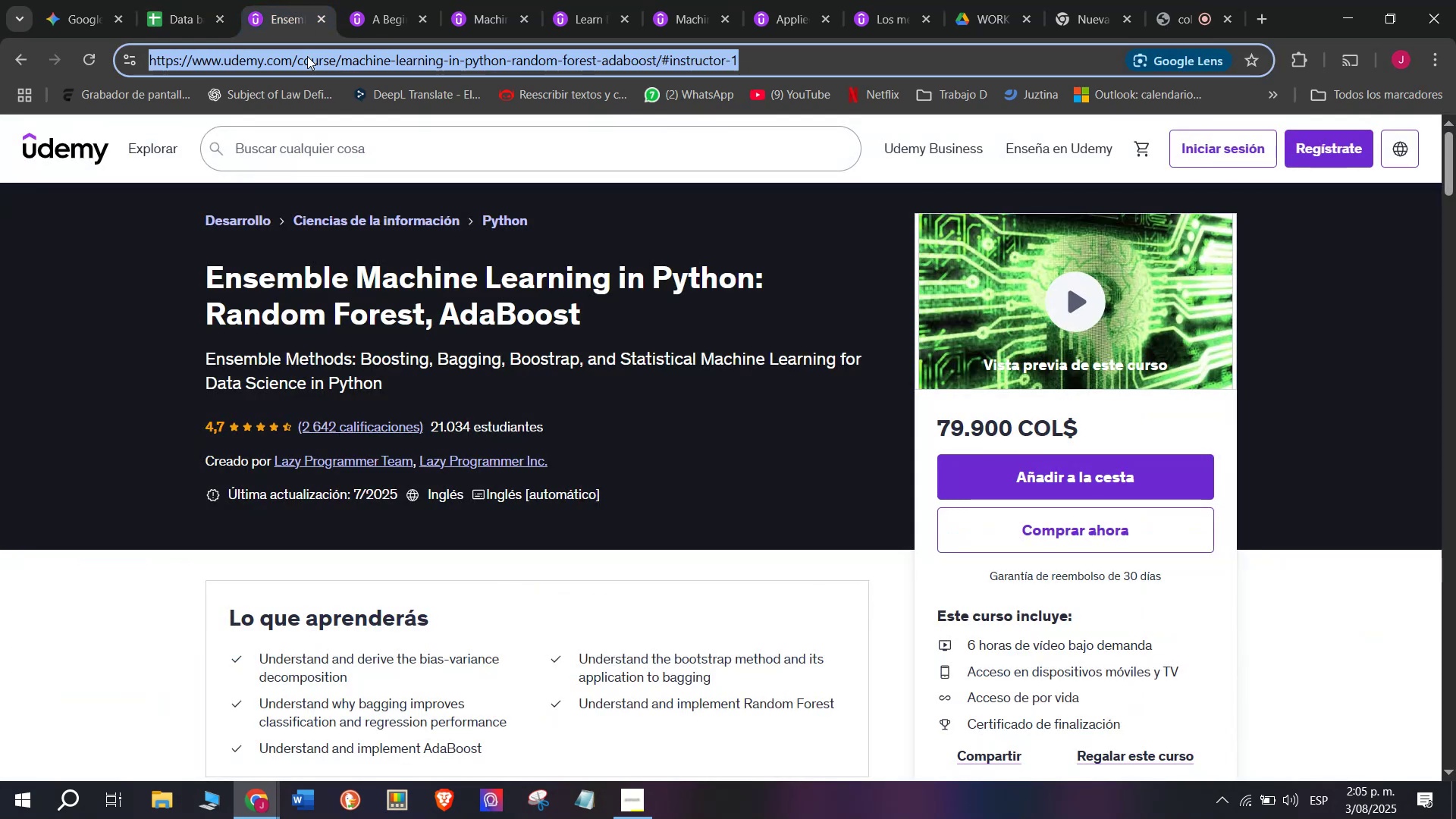 
key(Control+ControlLeft)
 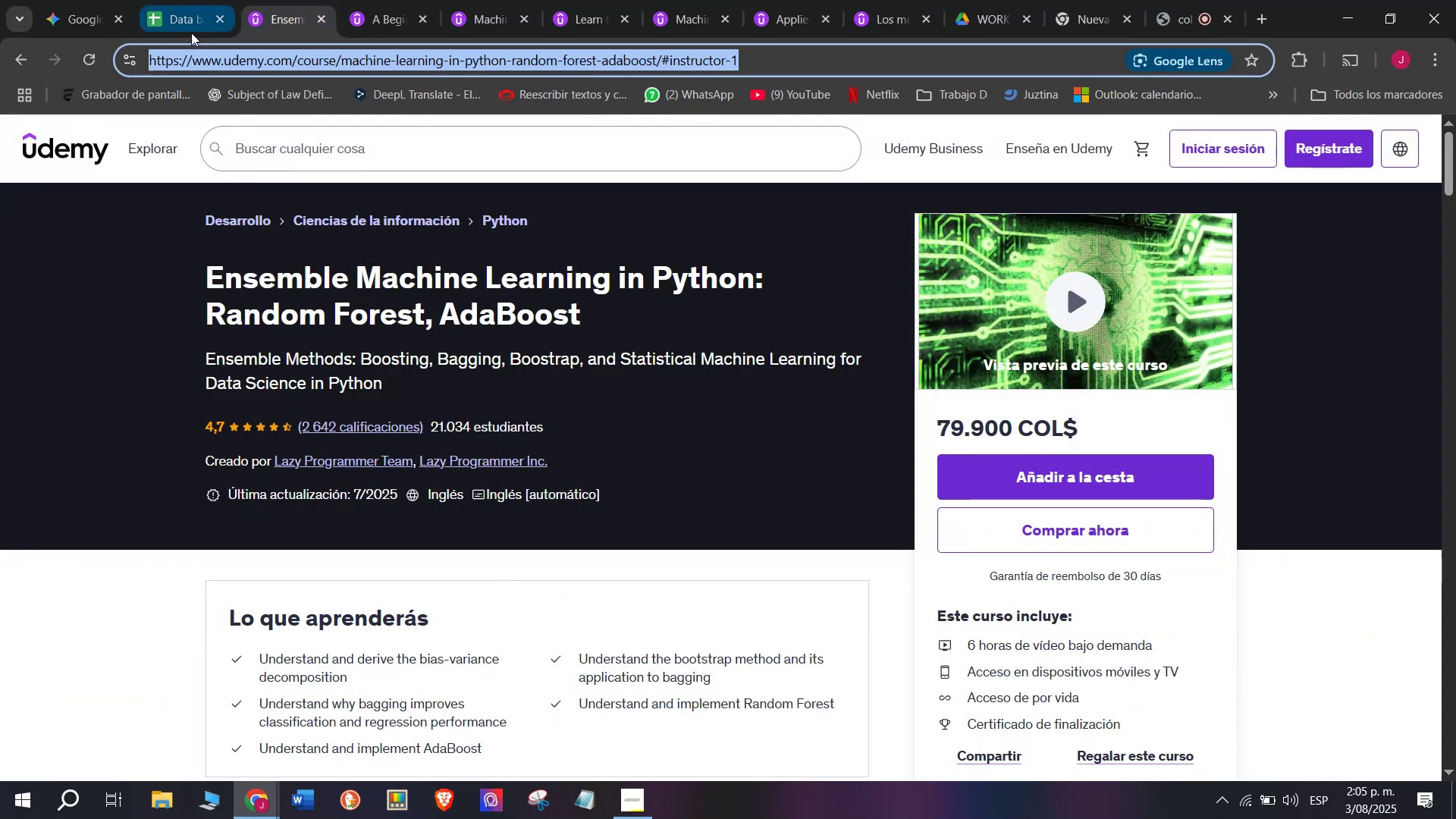 
key(Break)
 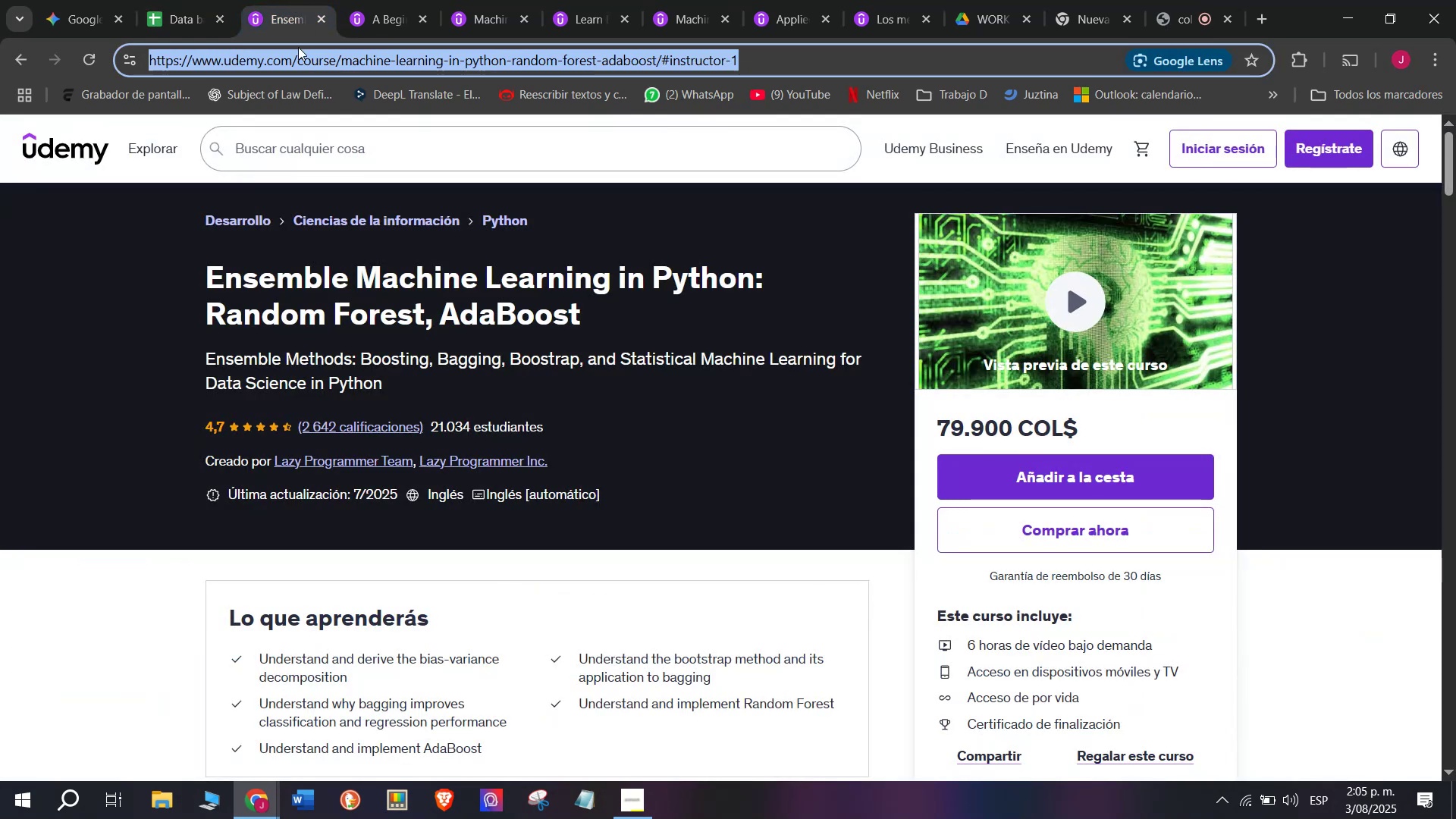 
key(Control+C)
 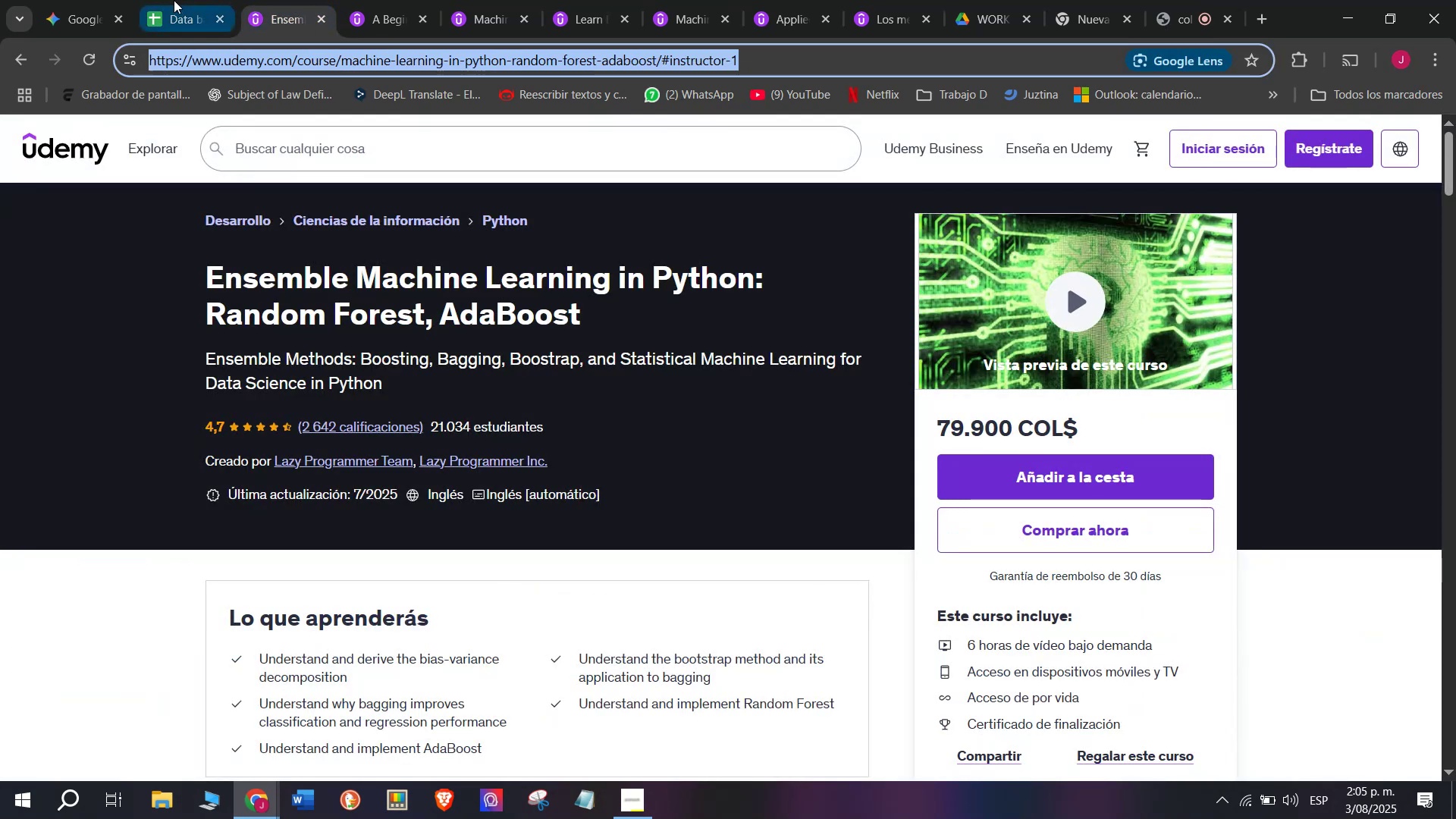 
triple_click([174, 0])
 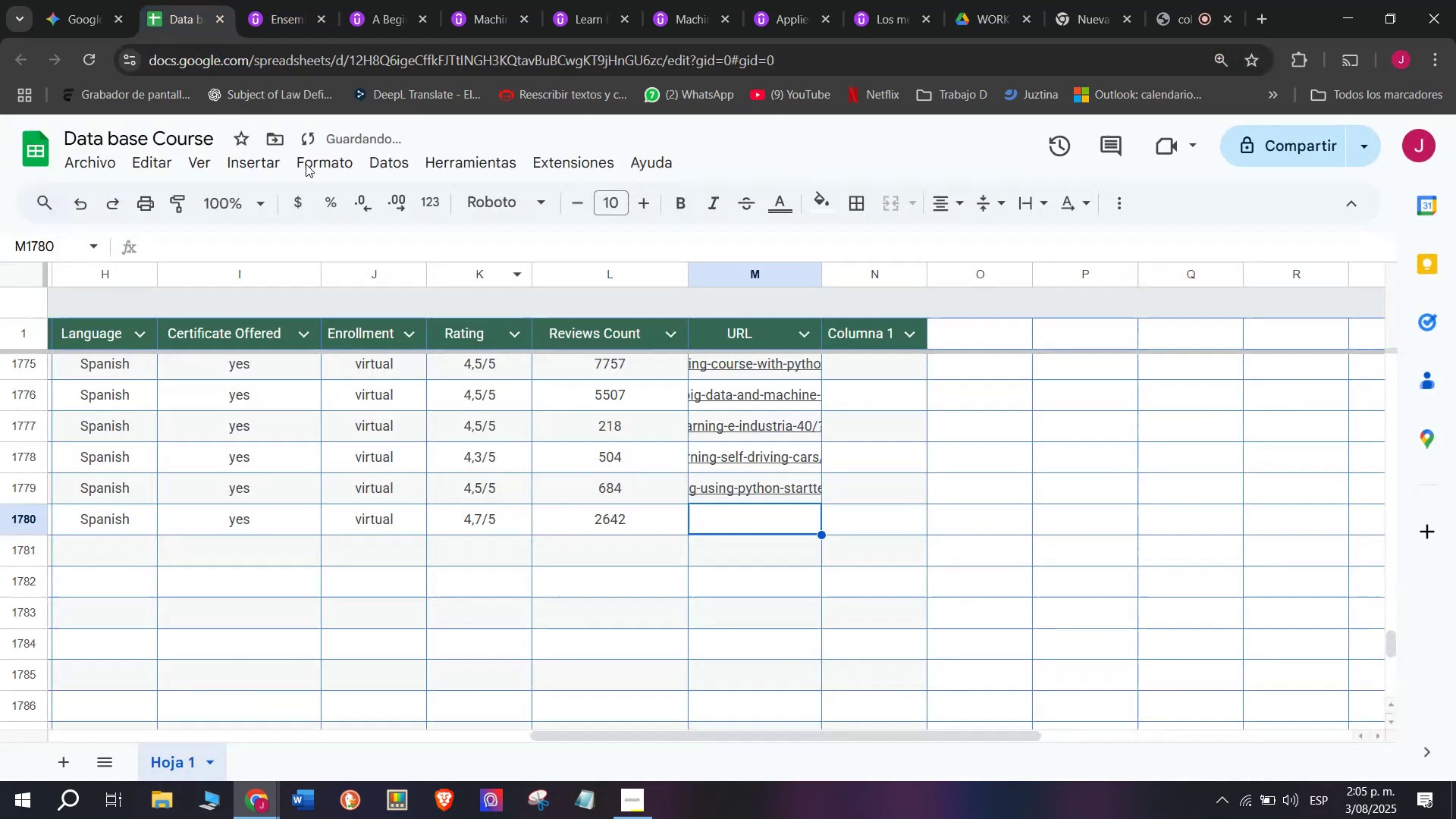 
key(Z)
 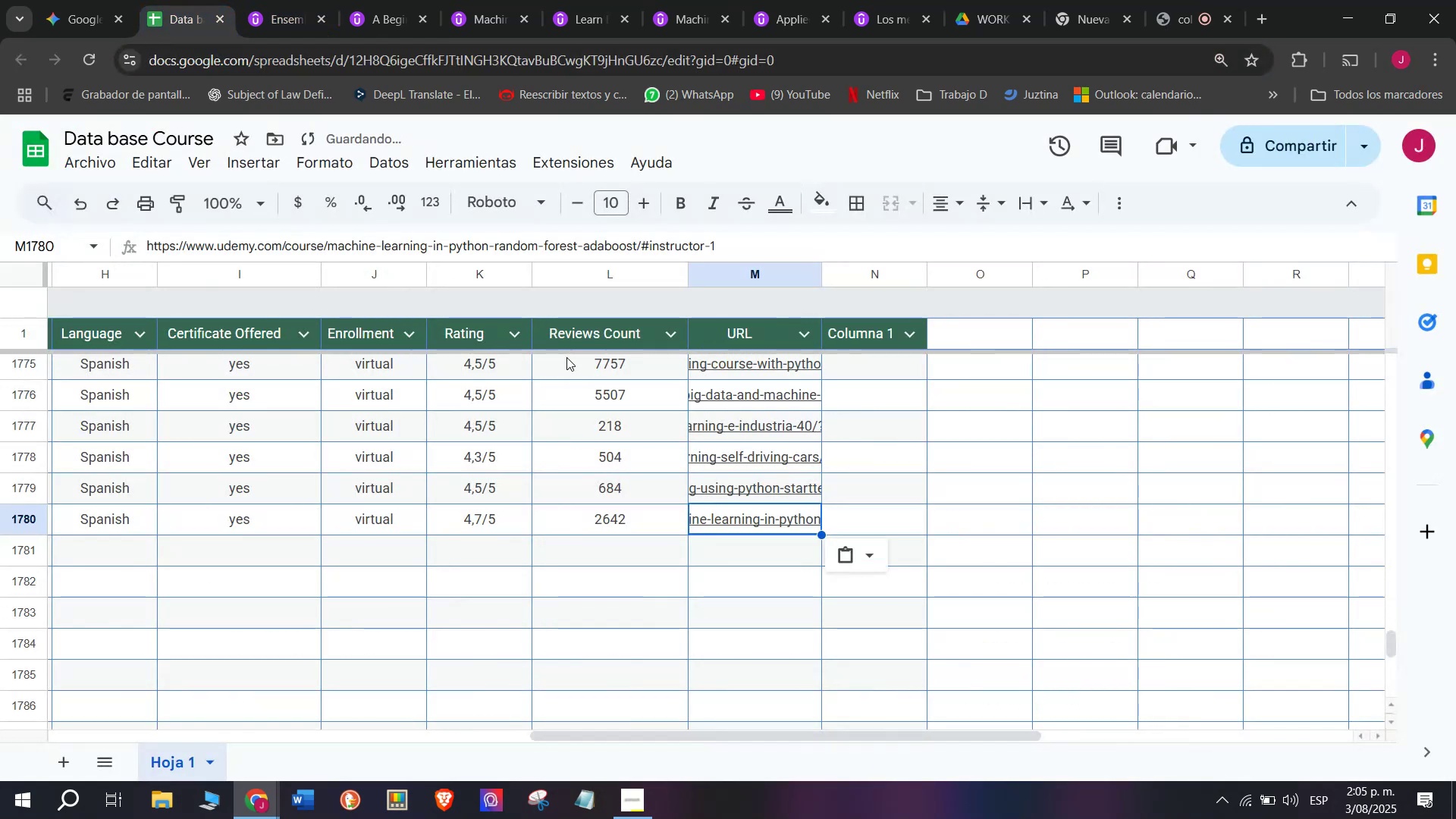 
key(Control+ControlLeft)
 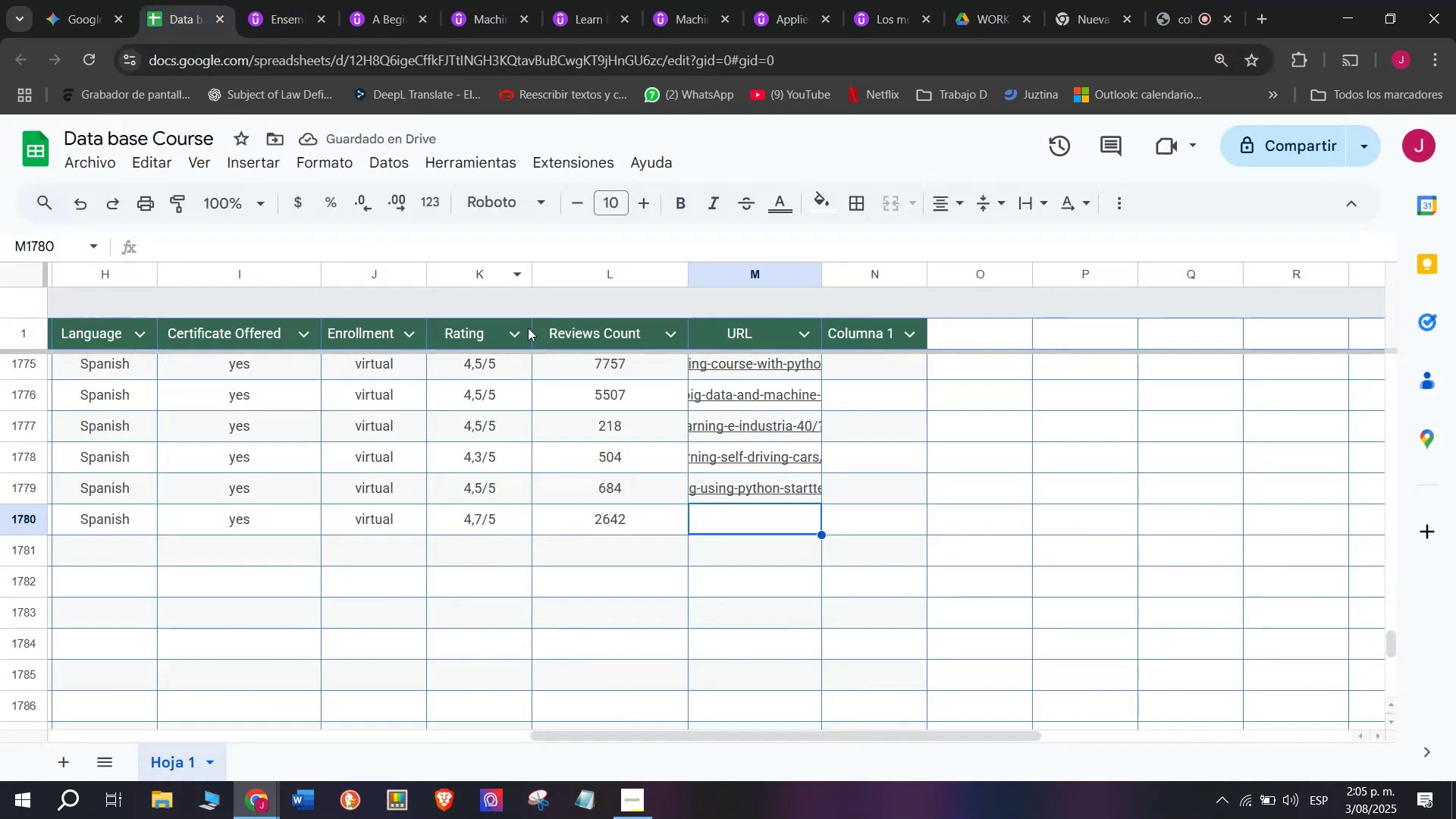 
key(Control+V)
 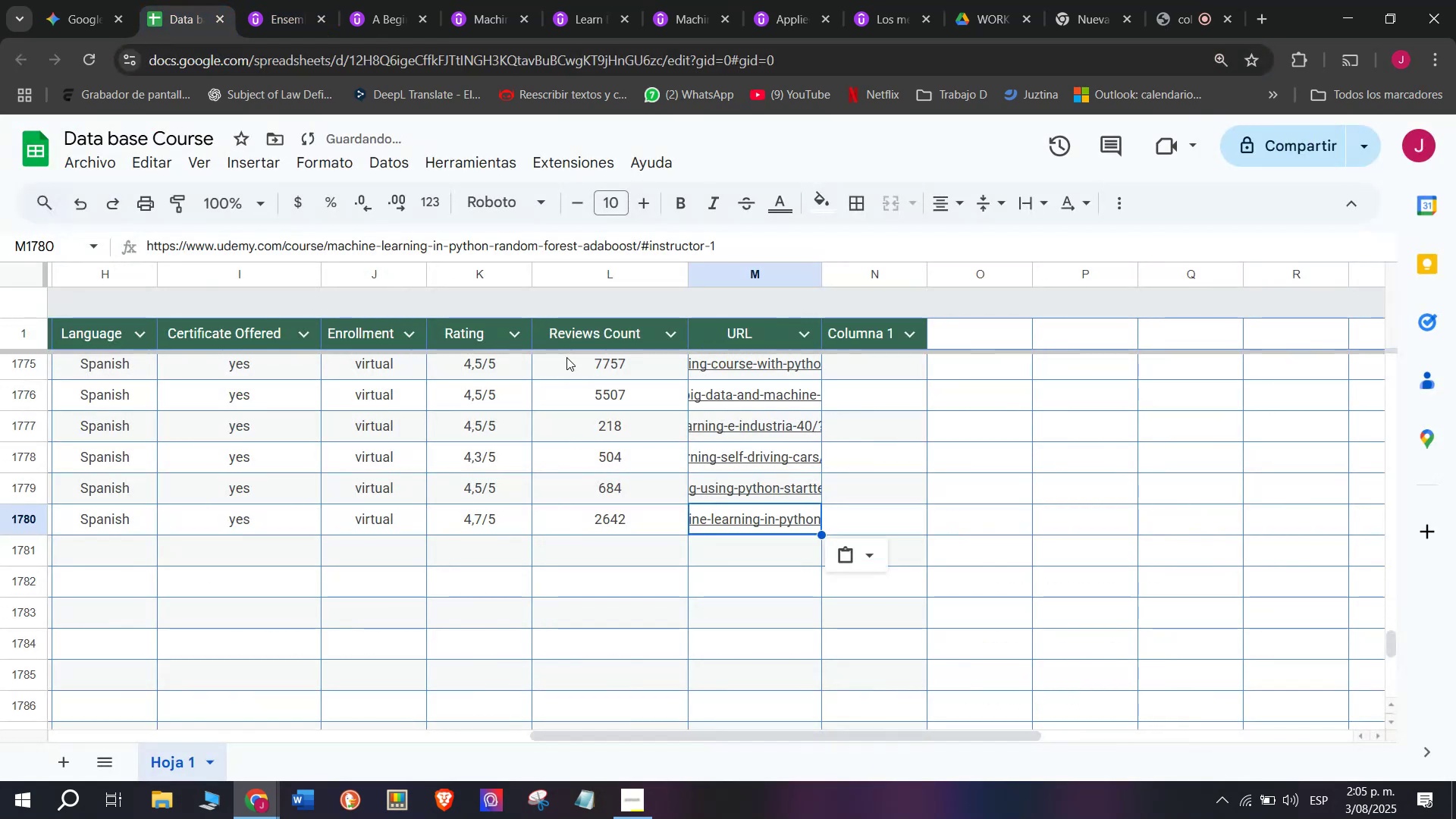 
scroll: coordinate [206, 550], scroll_direction: up, amount: 7.0
 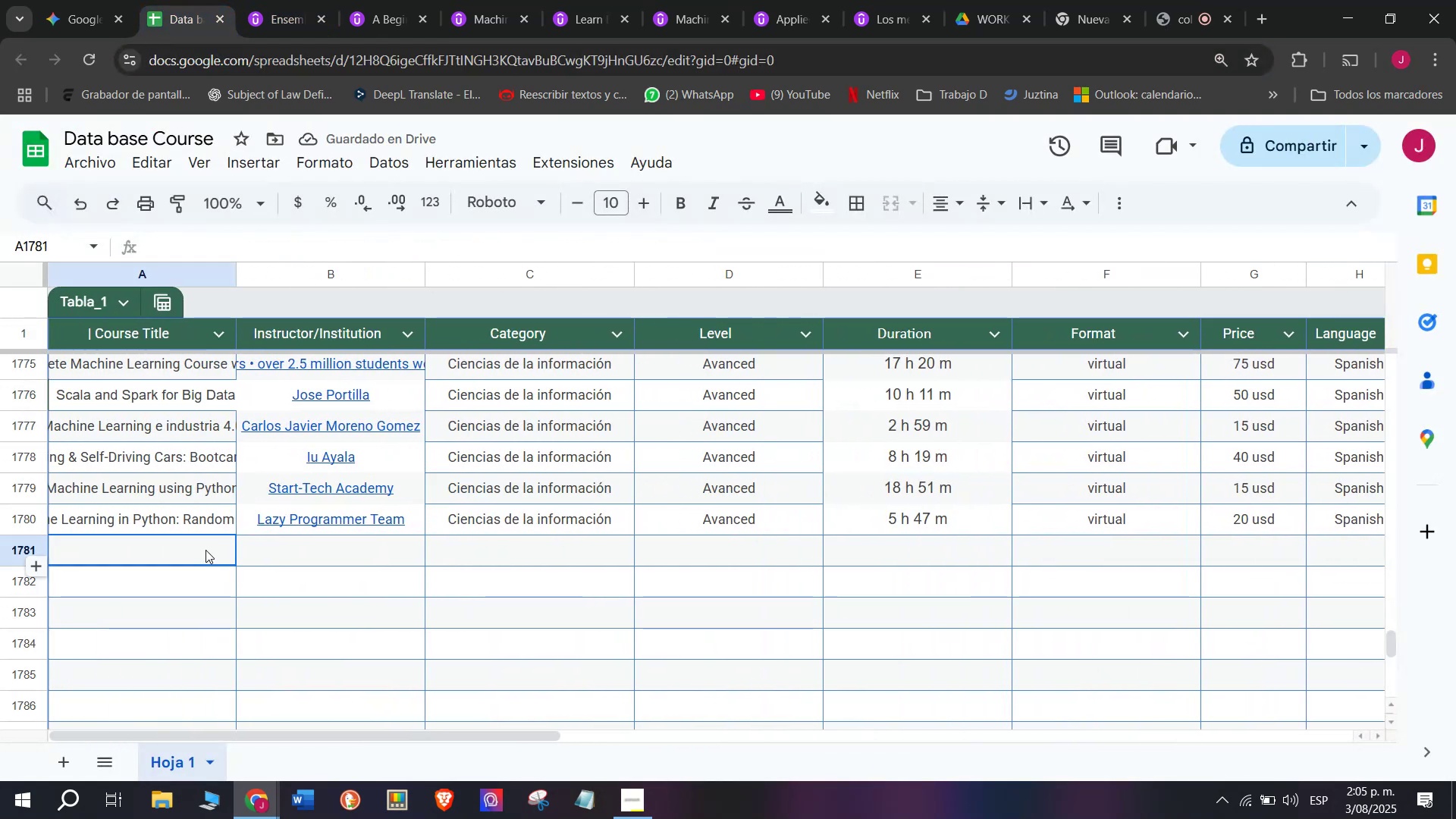 
left_click([206, 550])
 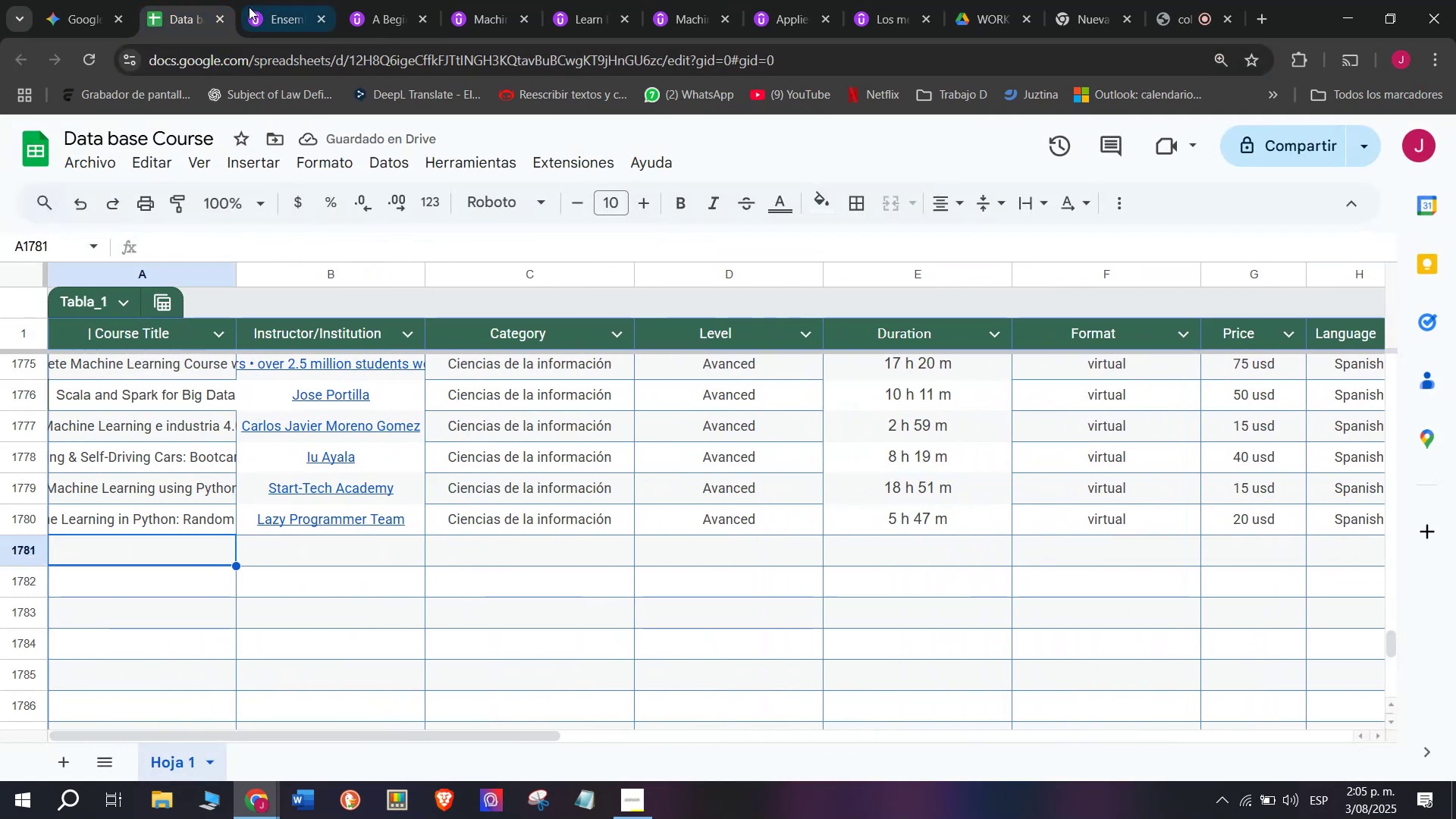 
left_click([259, 0])
 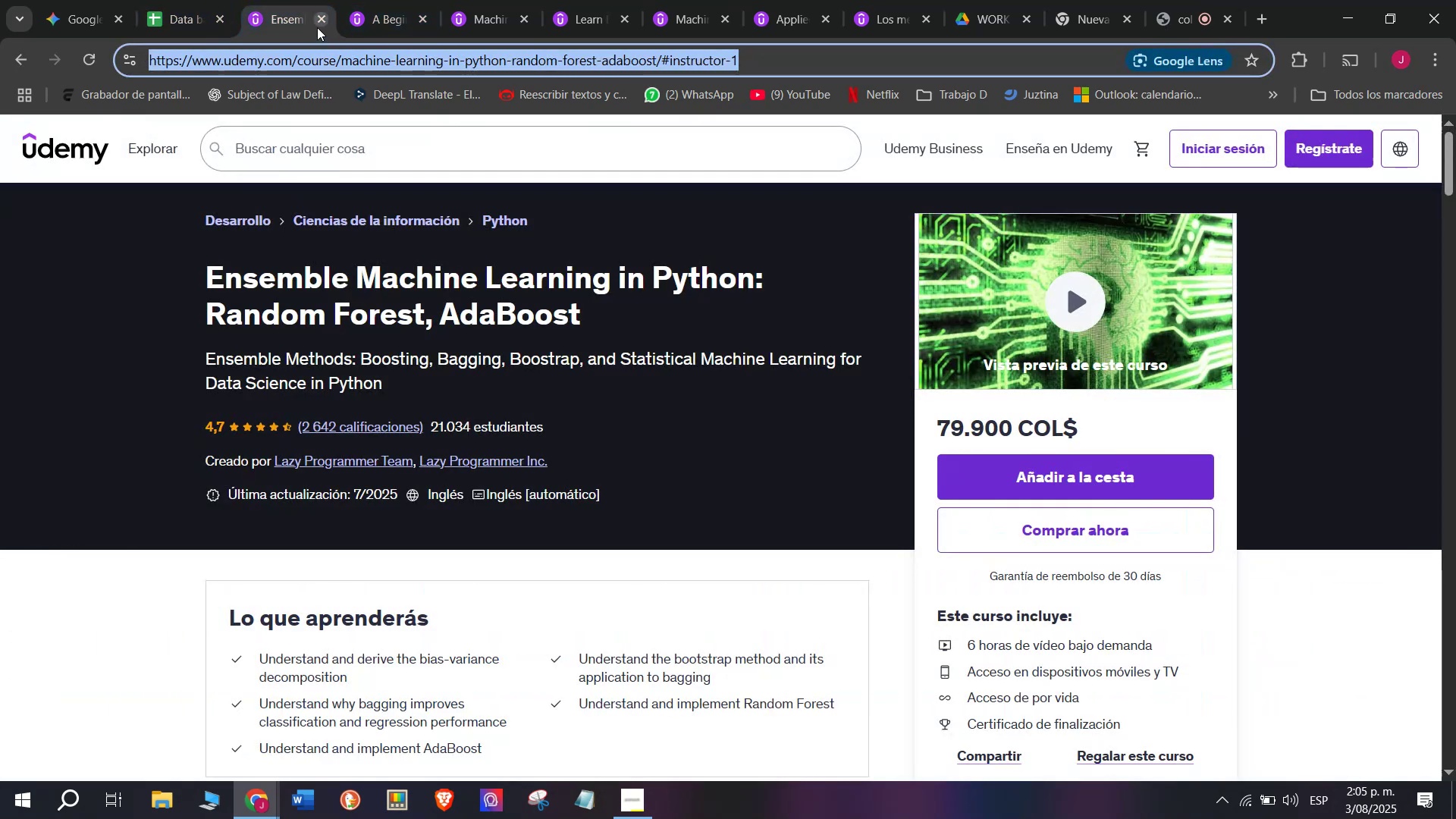 
left_click([316, 27])
 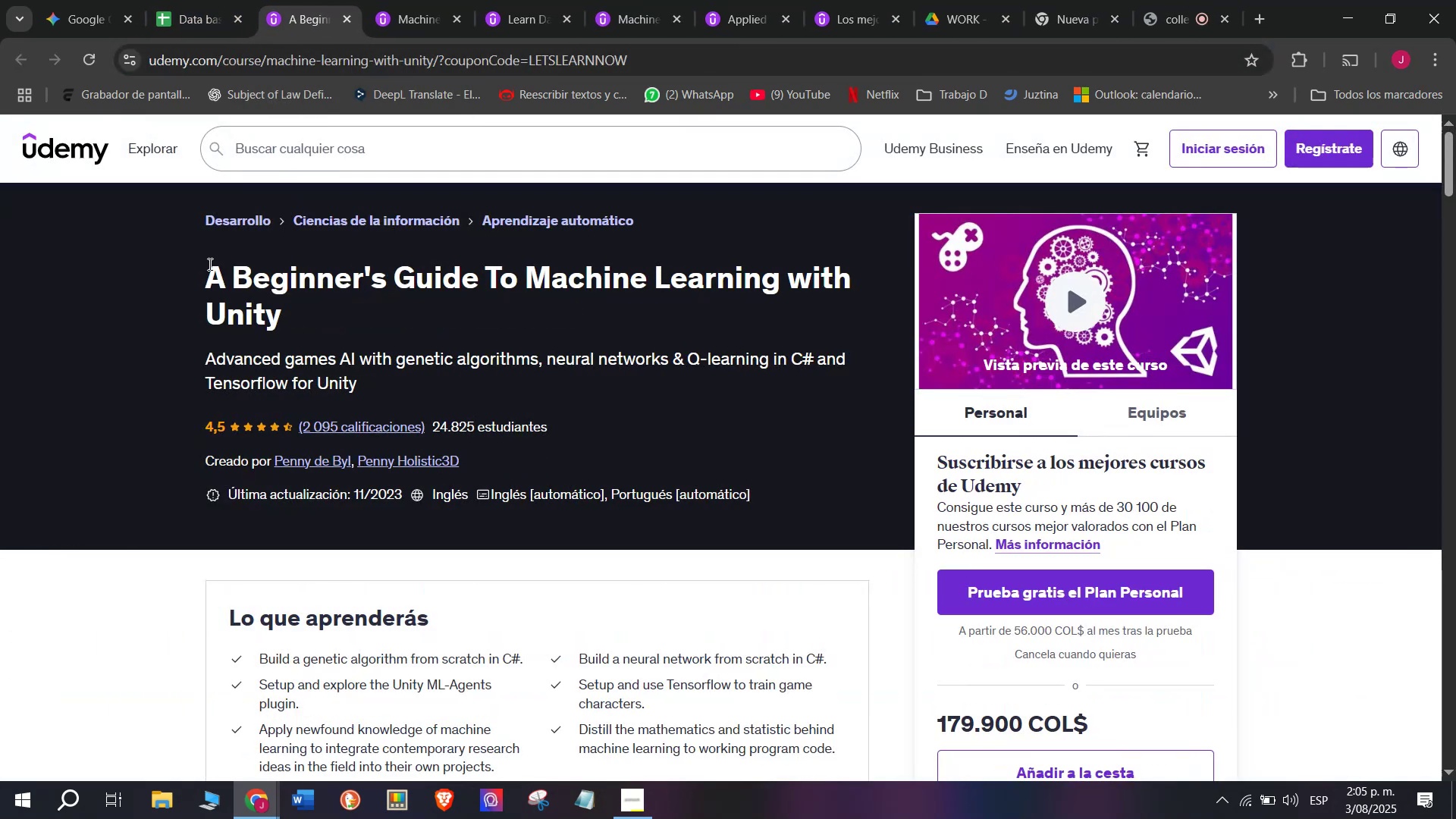 
left_click_drag(start_coordinate=[203, 274], to_coordinate=[343, 299])
 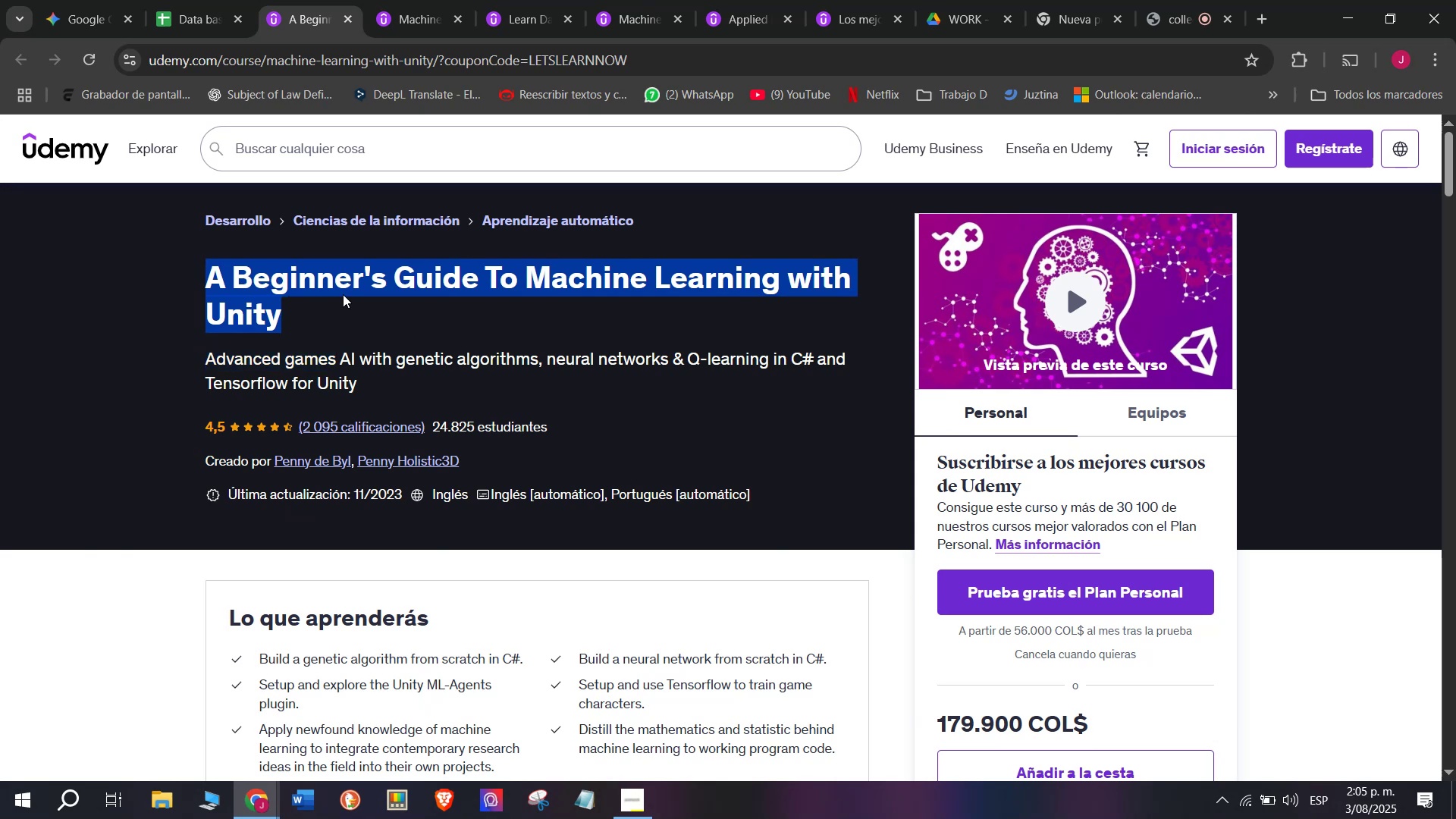 
key(Break)
 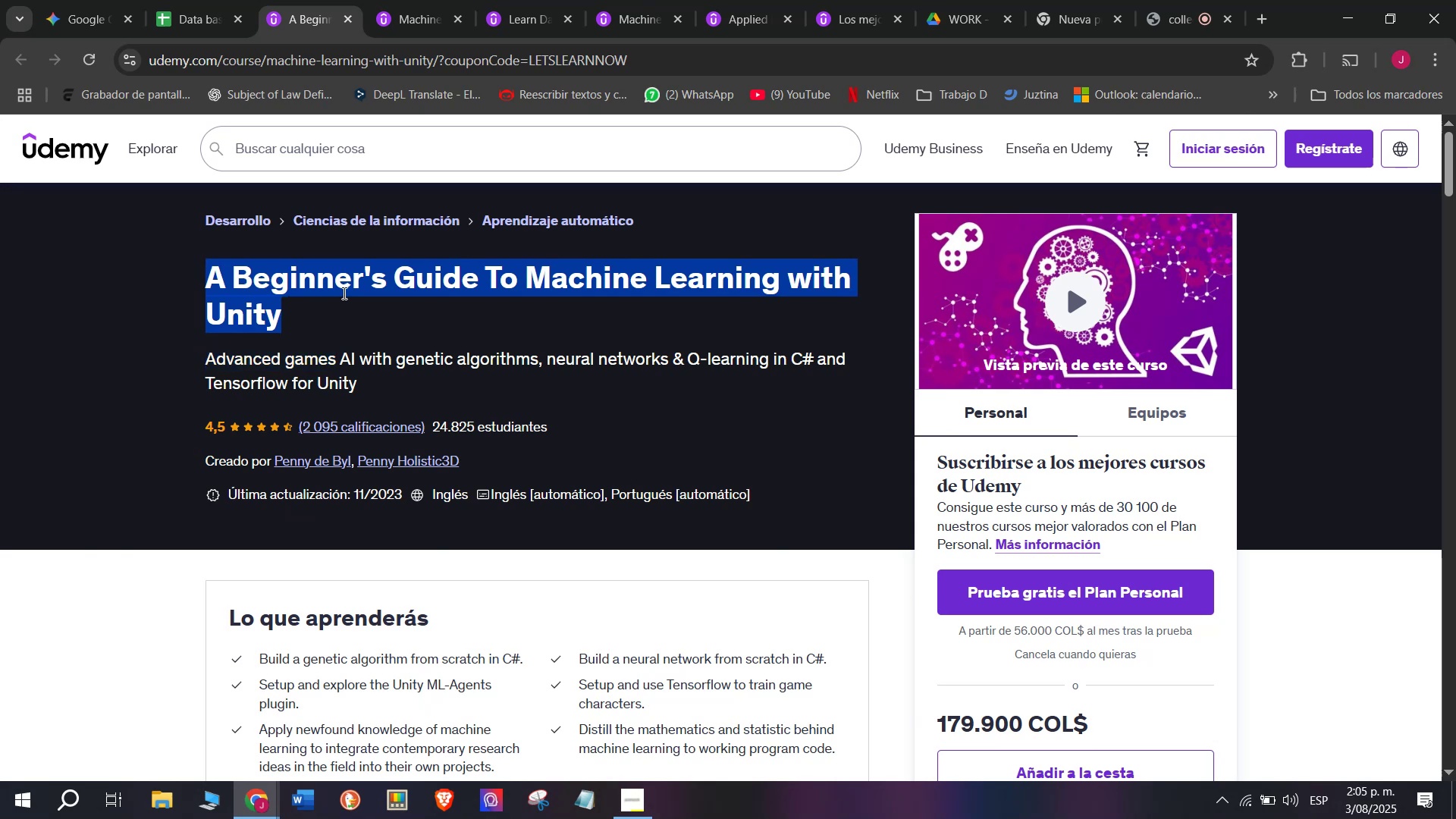 
key(Control+ControlLeft)
 